 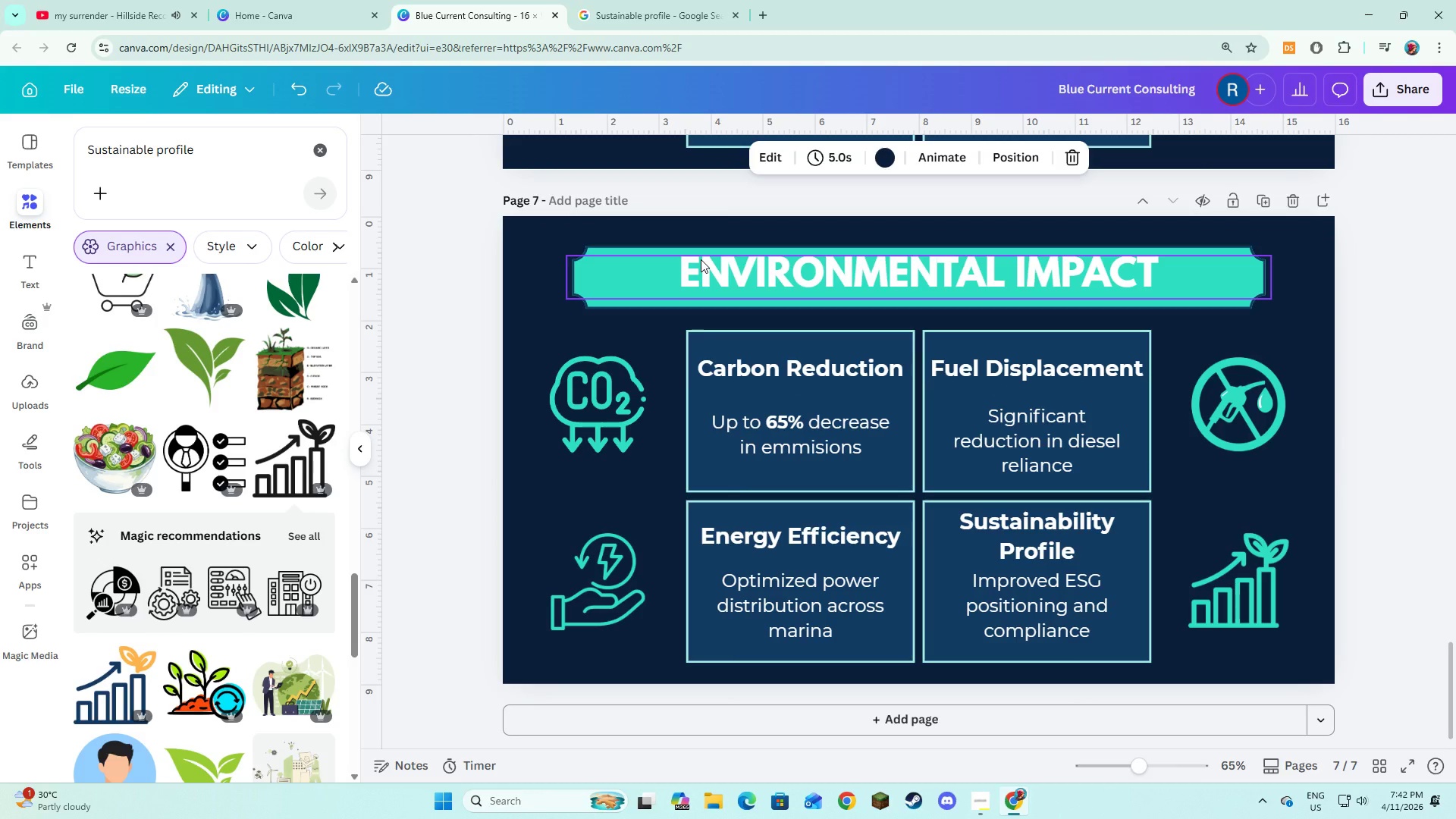 
double_click([701, 259])
 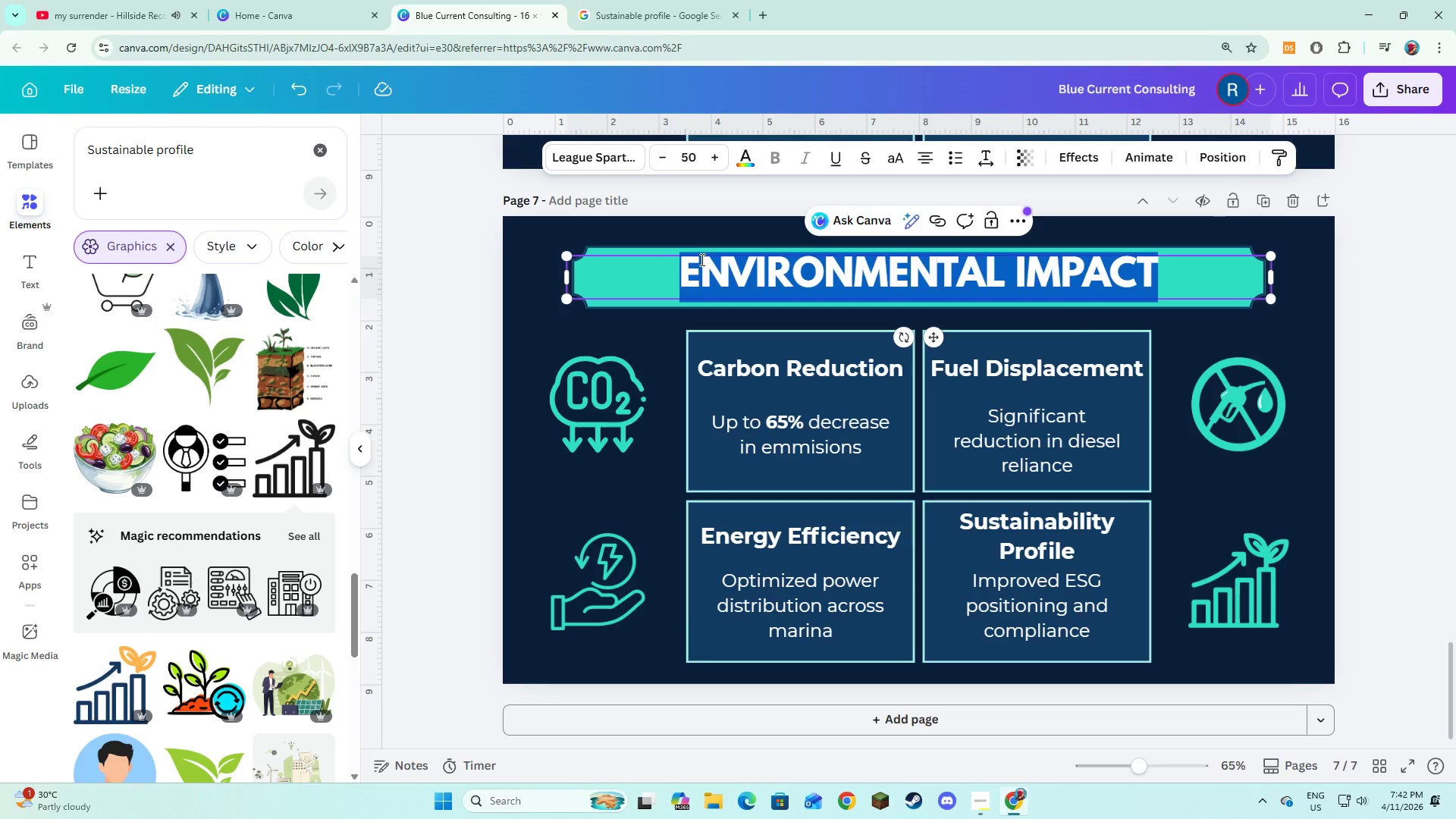 
hold_key(key=ShiftLeft, duration=0.61)
 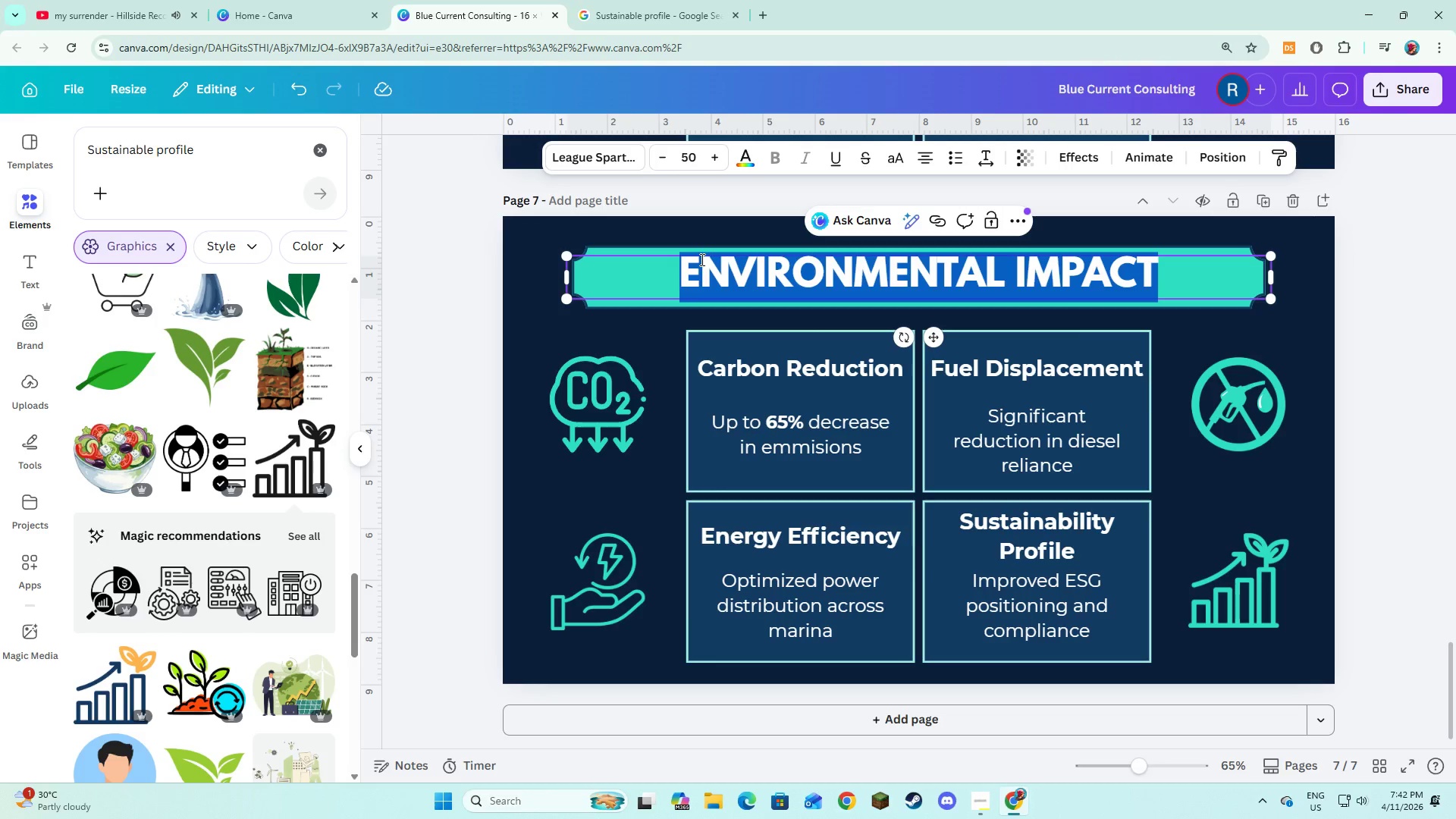 
type(FINANCIAL INCENTIVES & GRANTS)
 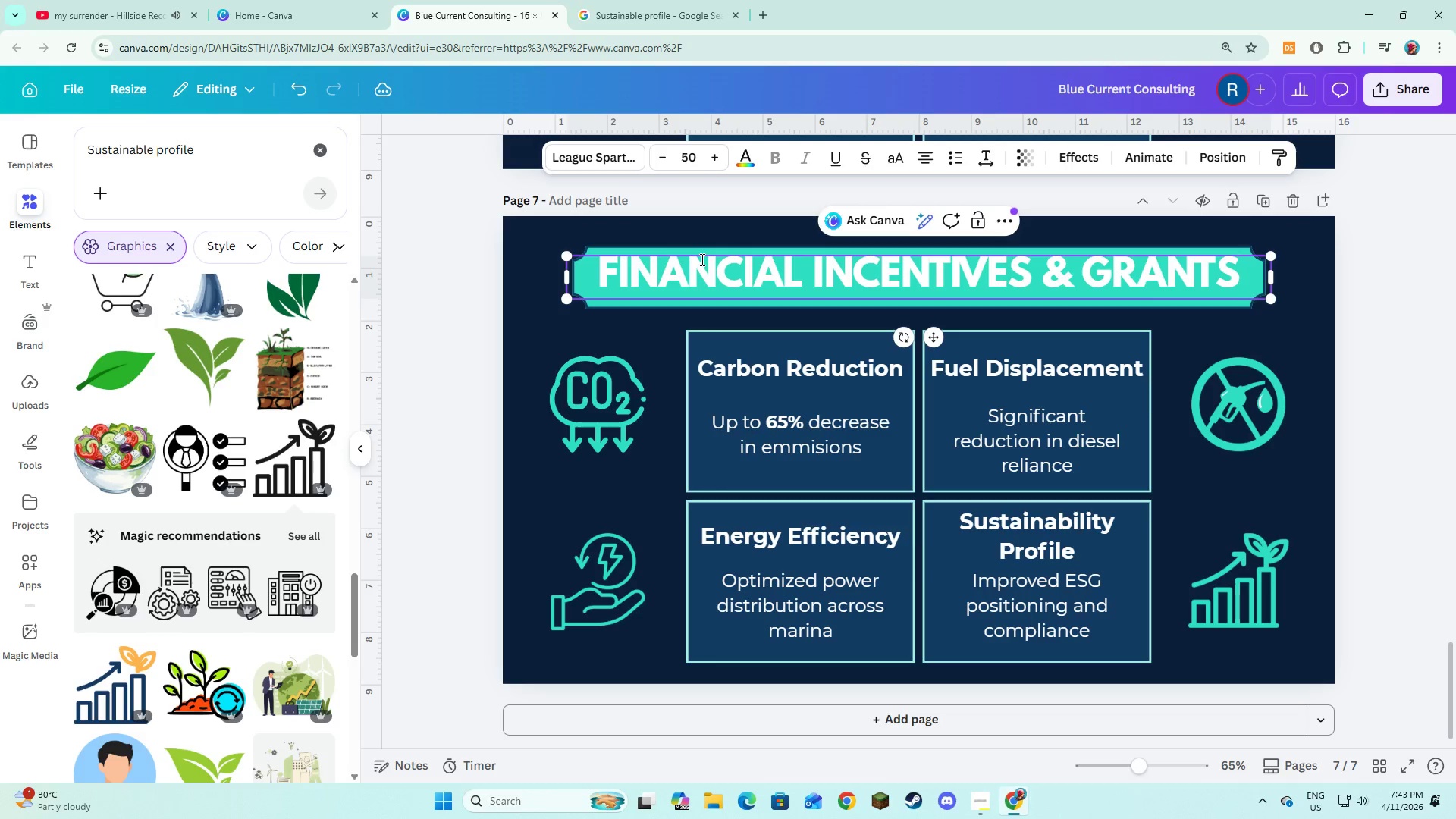 
left_click([863, 311])
 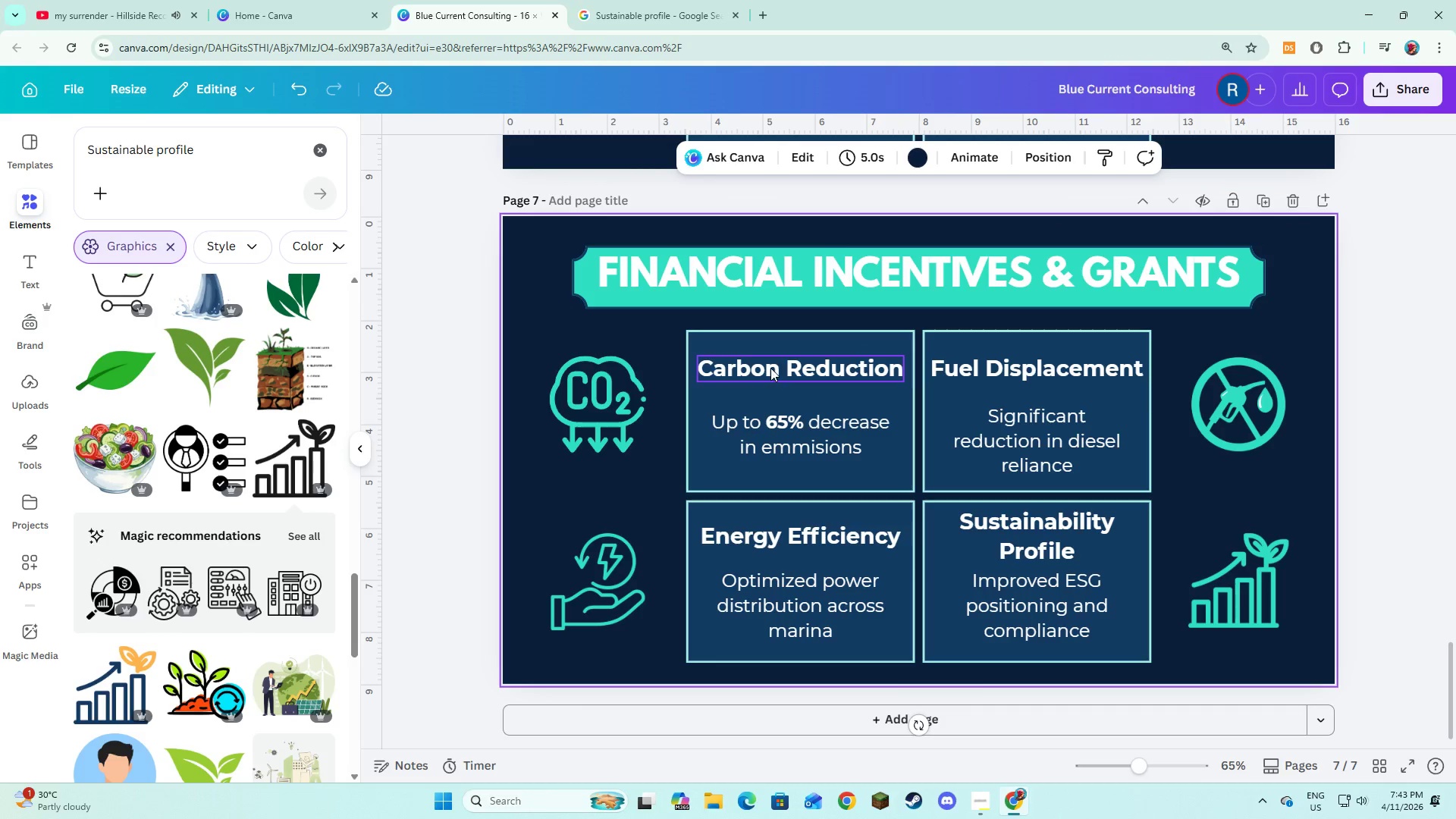 
left_click([768, 369])
 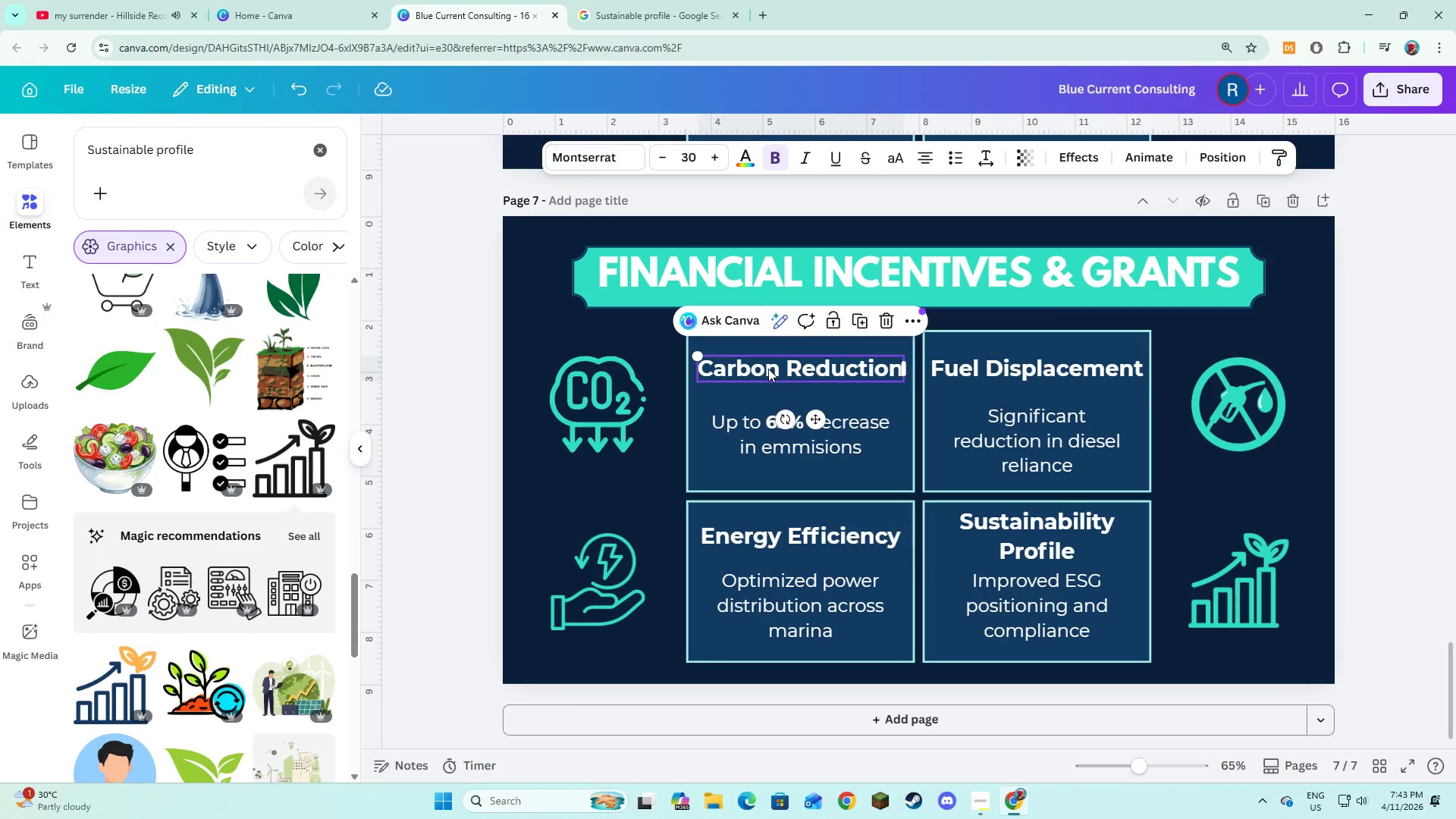 
key(Backspace)
 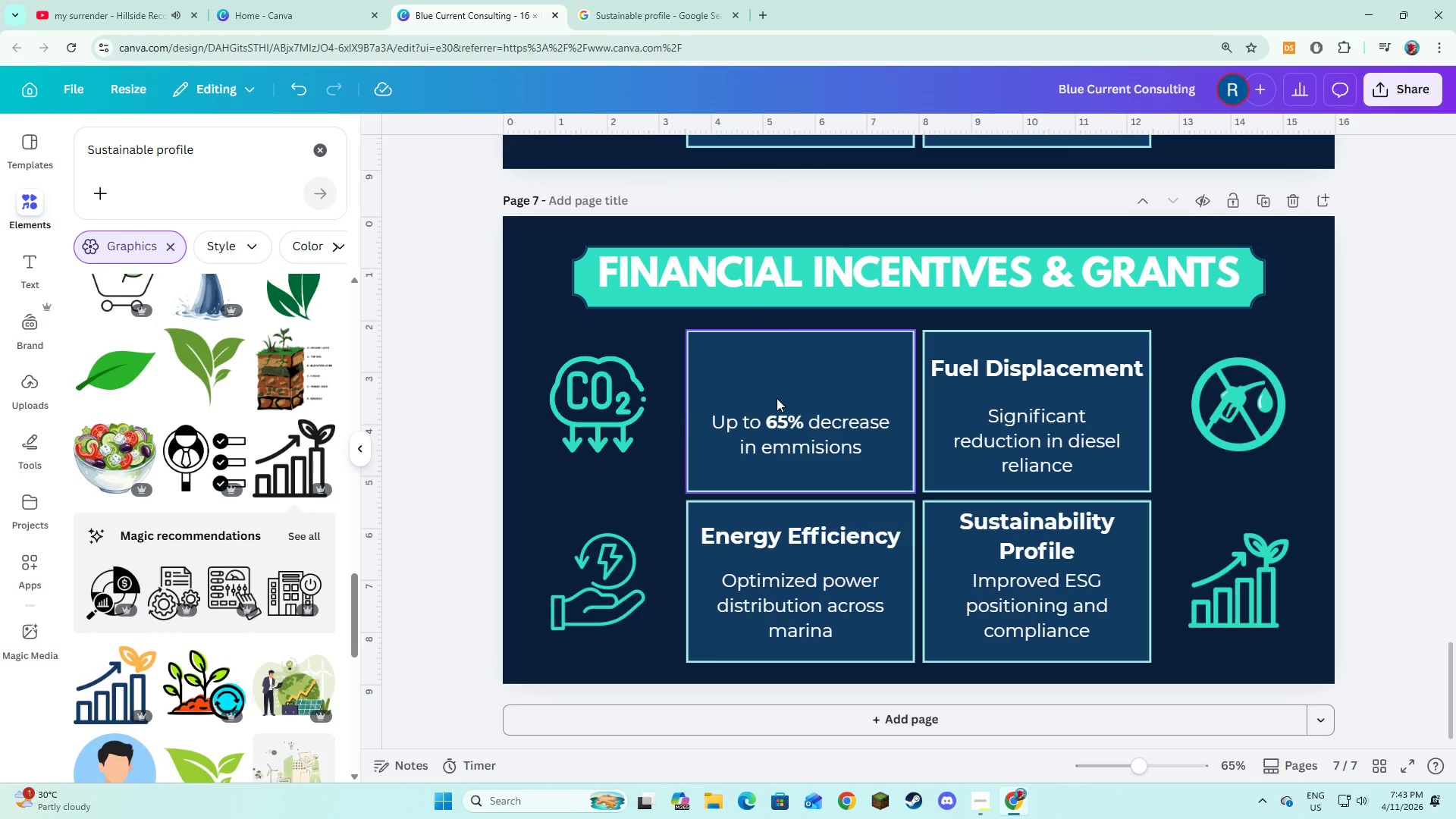 
left_click([777, 398])
 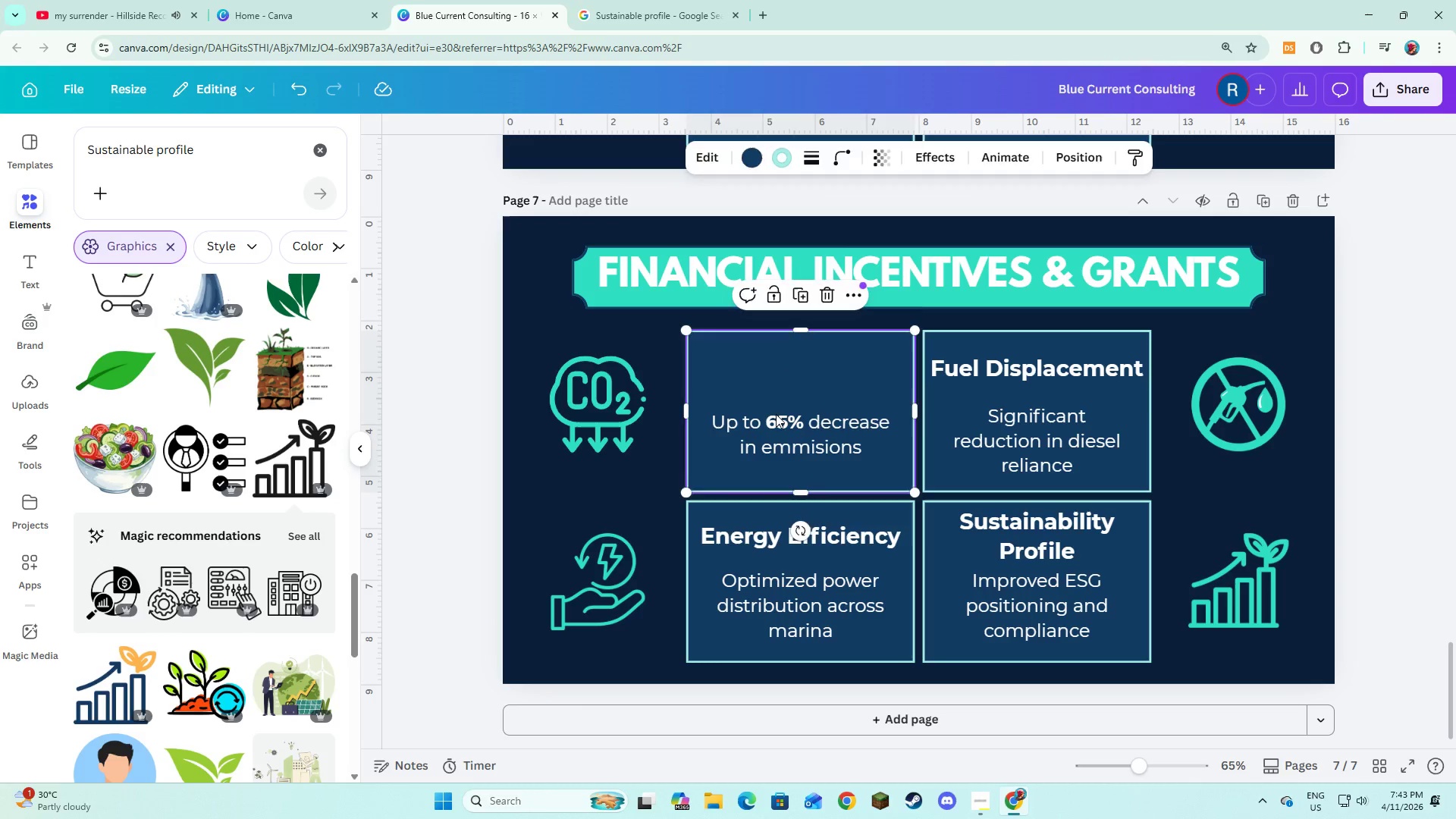 
key(Backspace)
 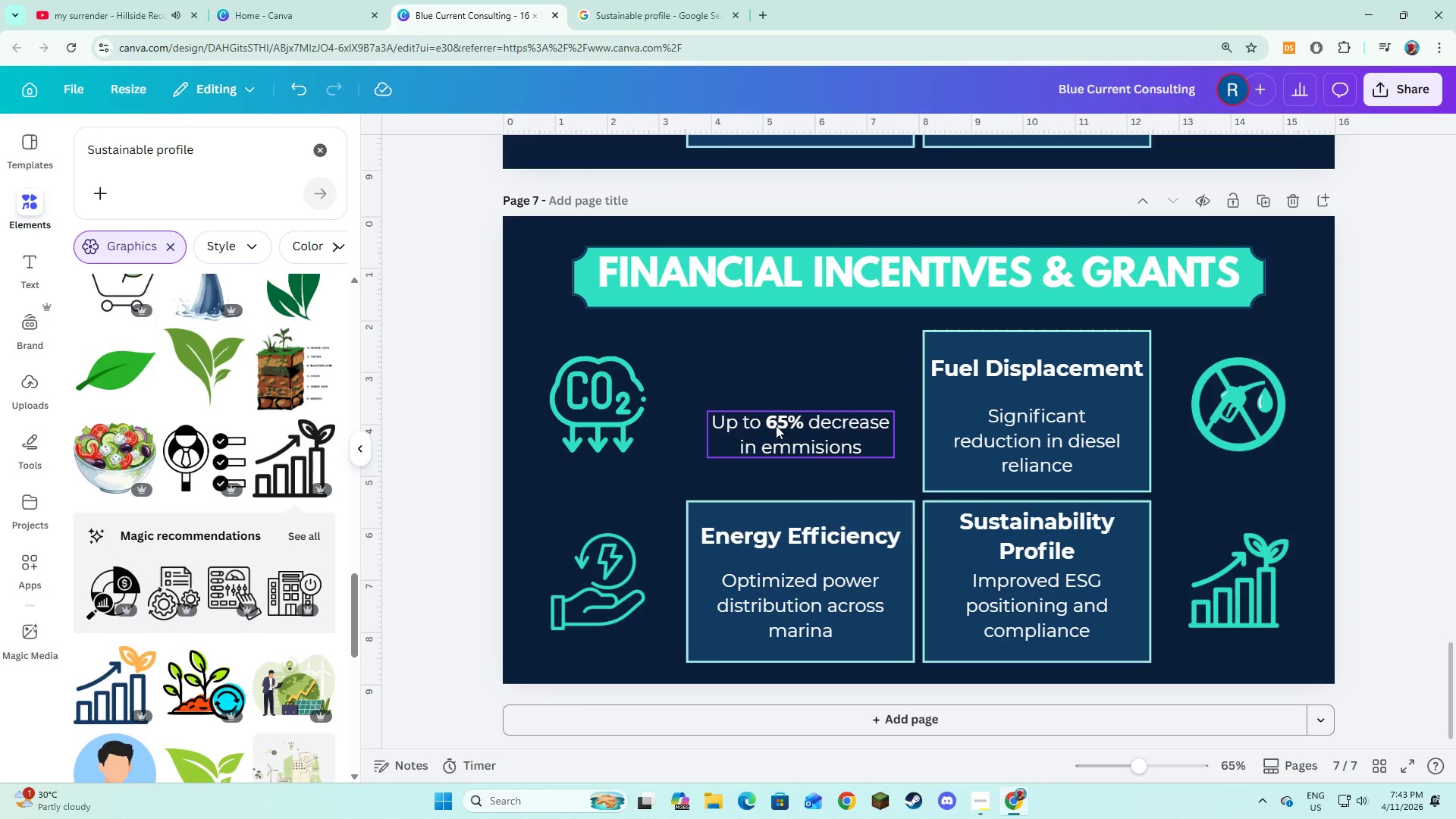 
double_click([776, 425])
 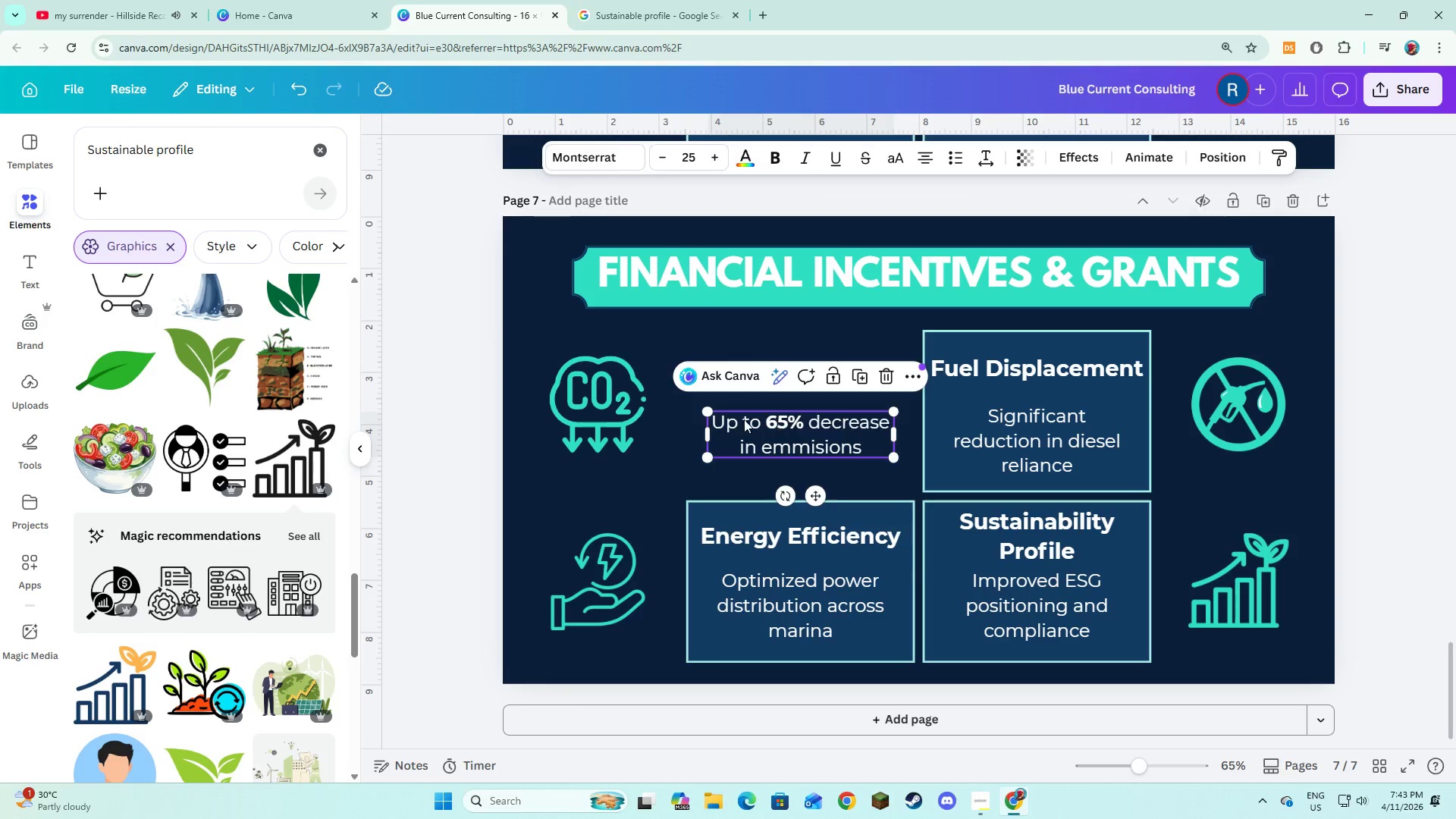 
key(Backspace)
 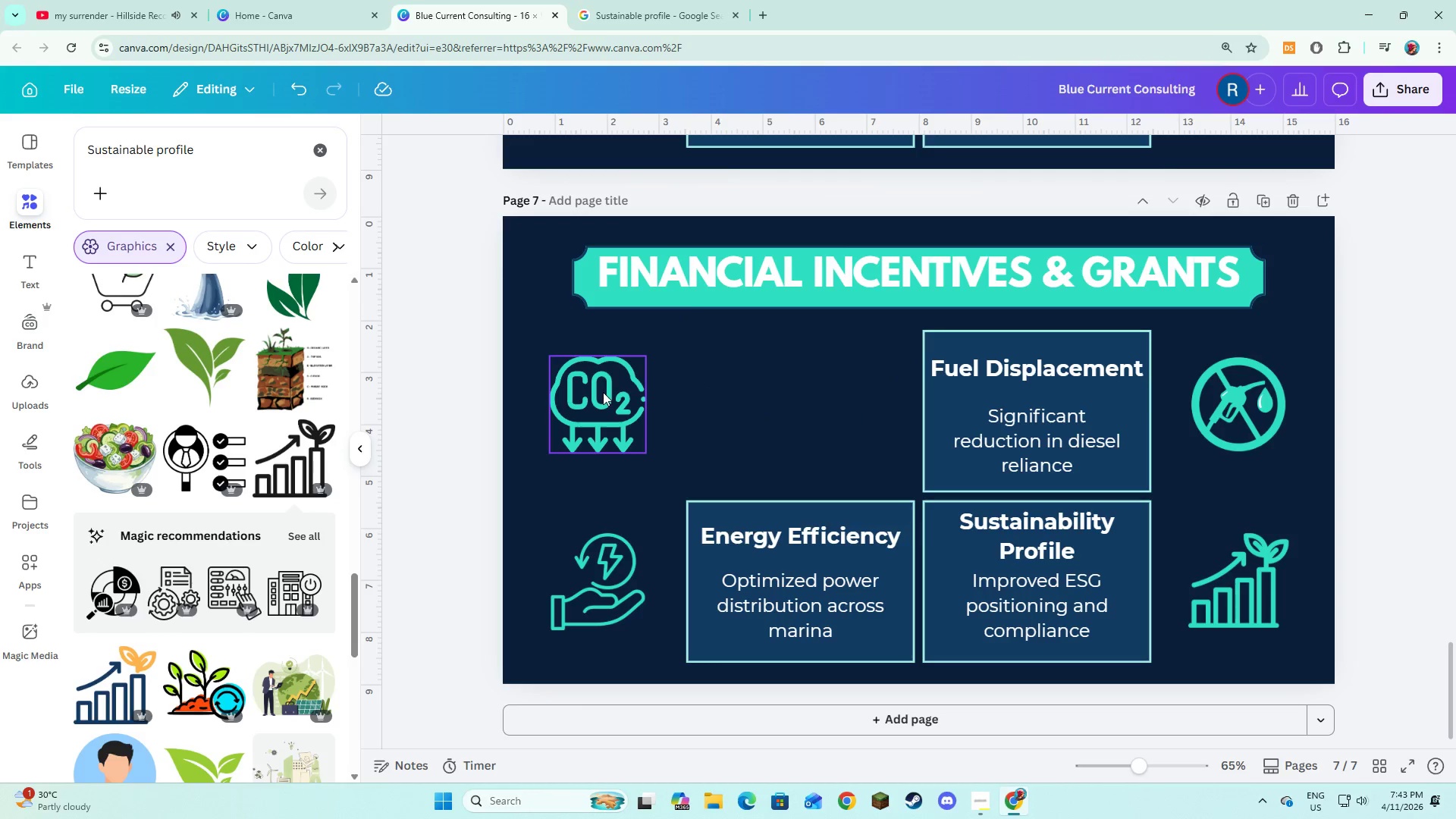 
left_click([603, 392])
 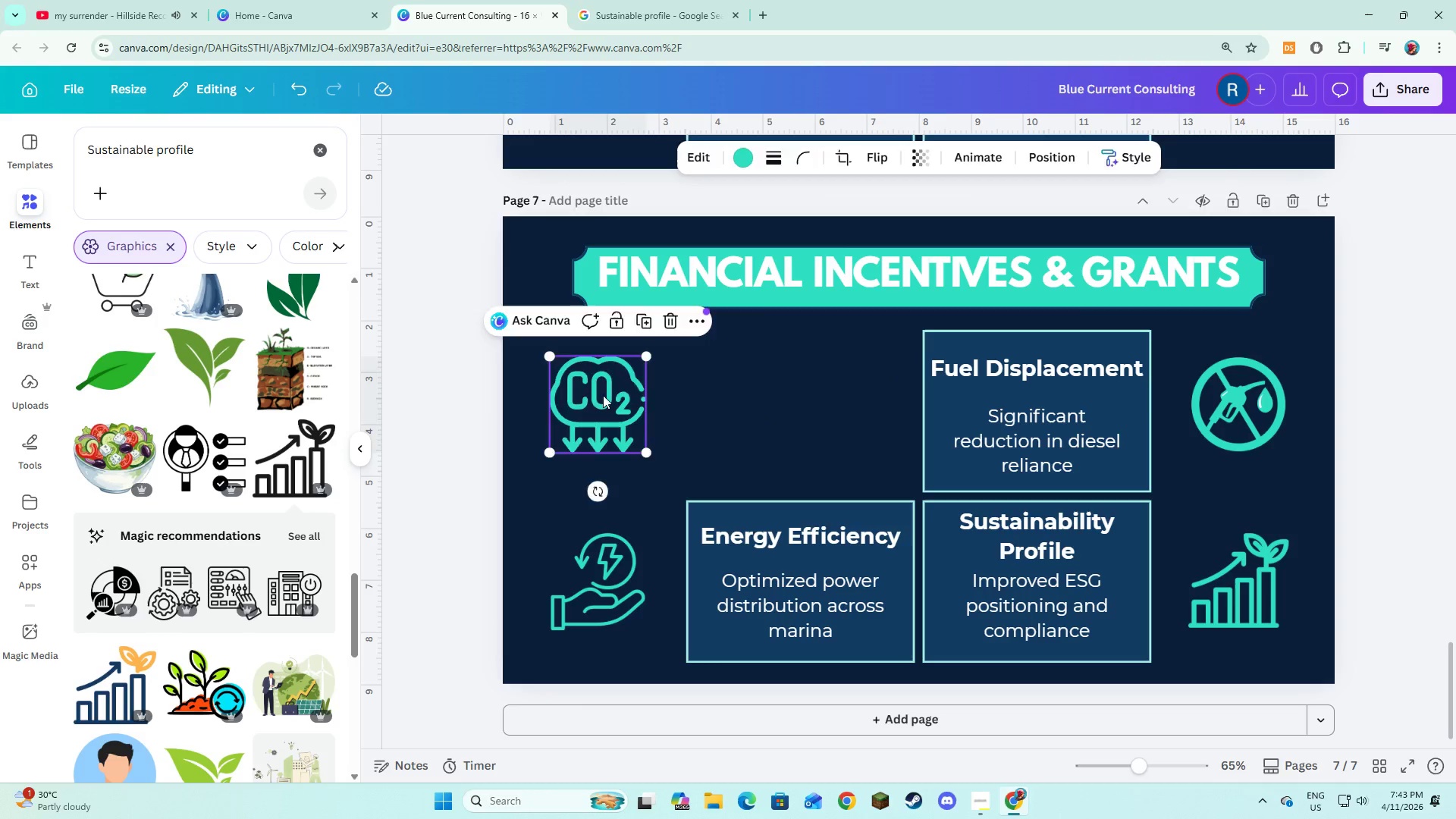 
key(Backspace)
 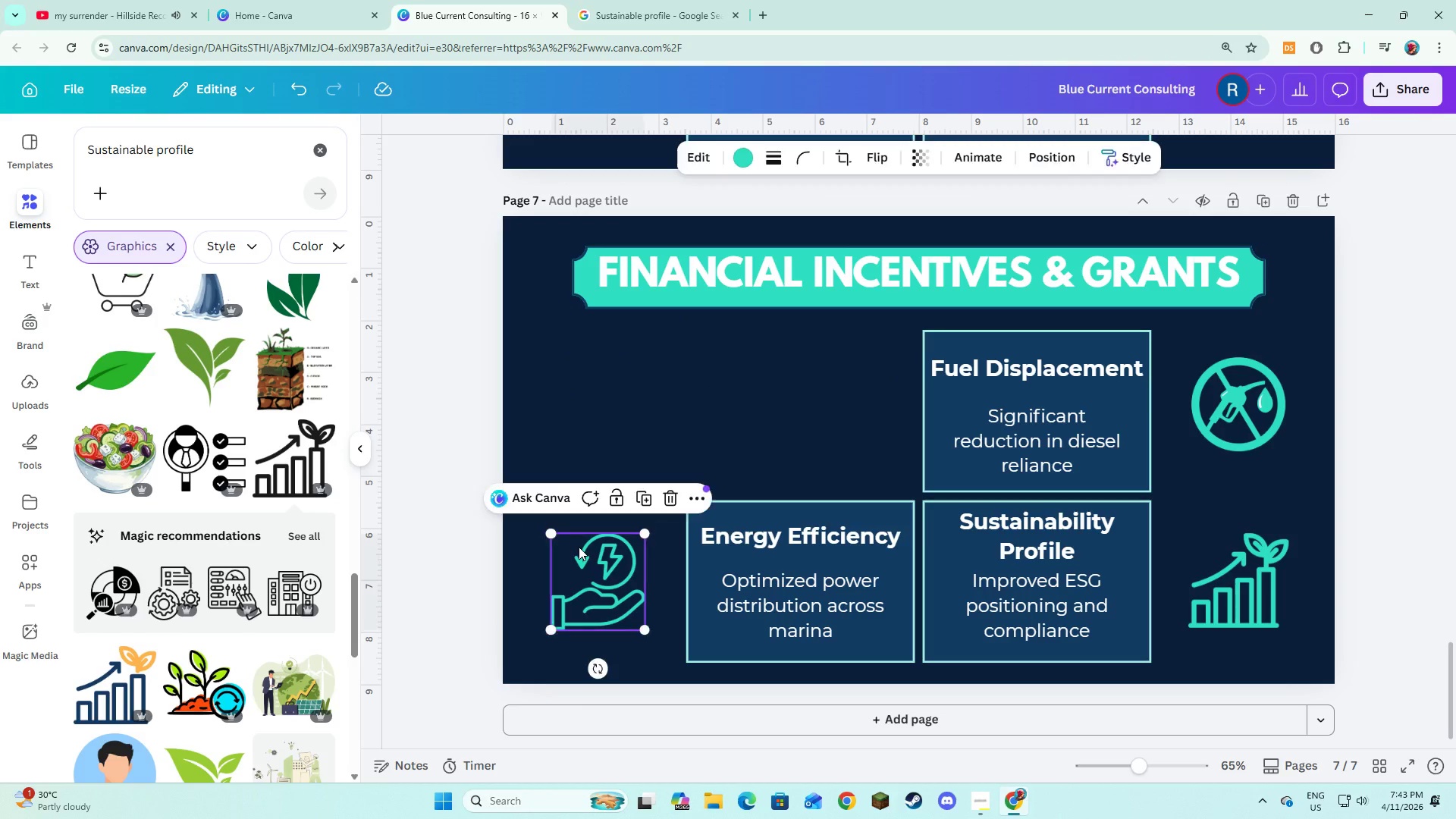 
key(Backspace)
 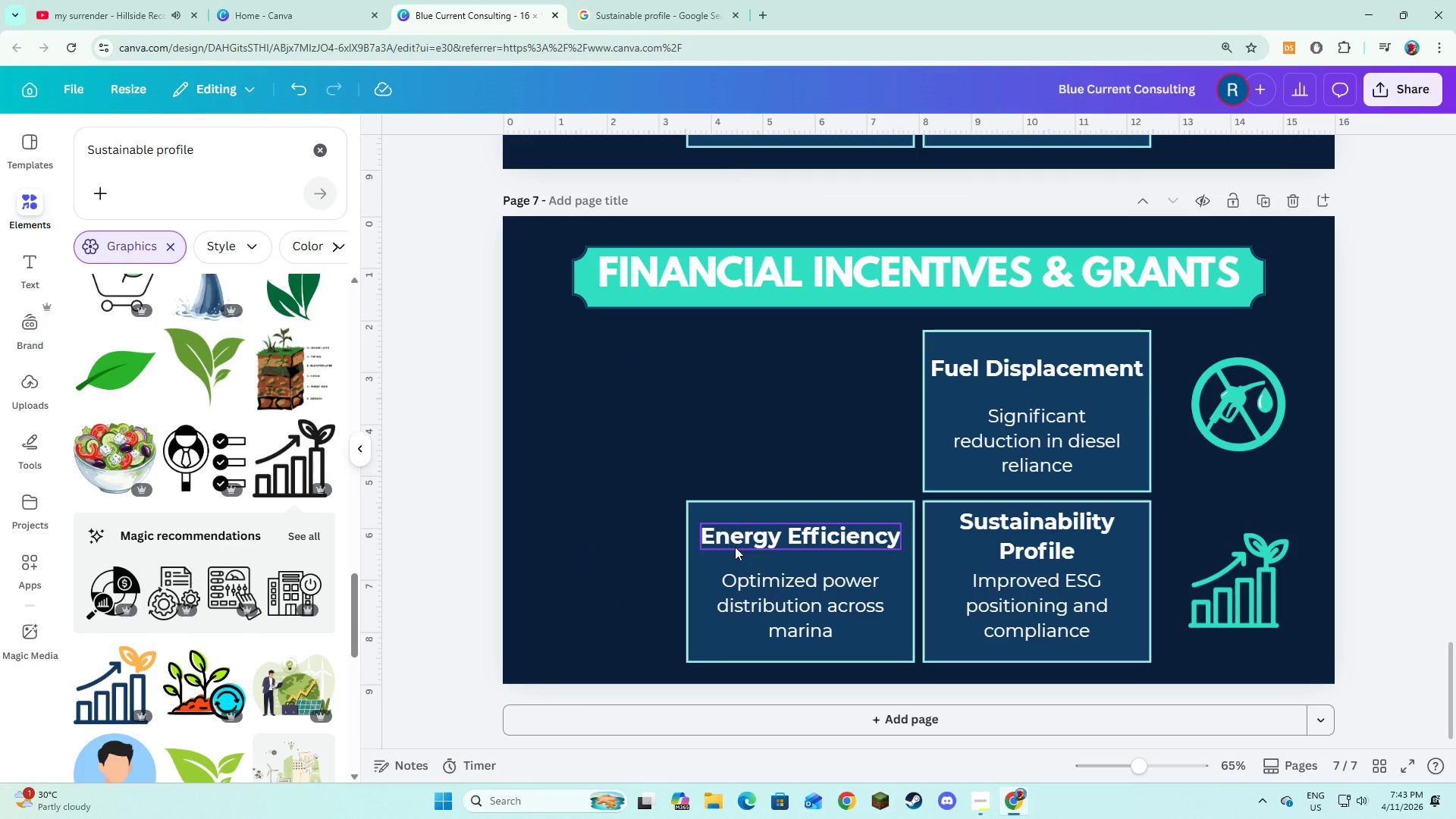 
double_click([735, 547])
 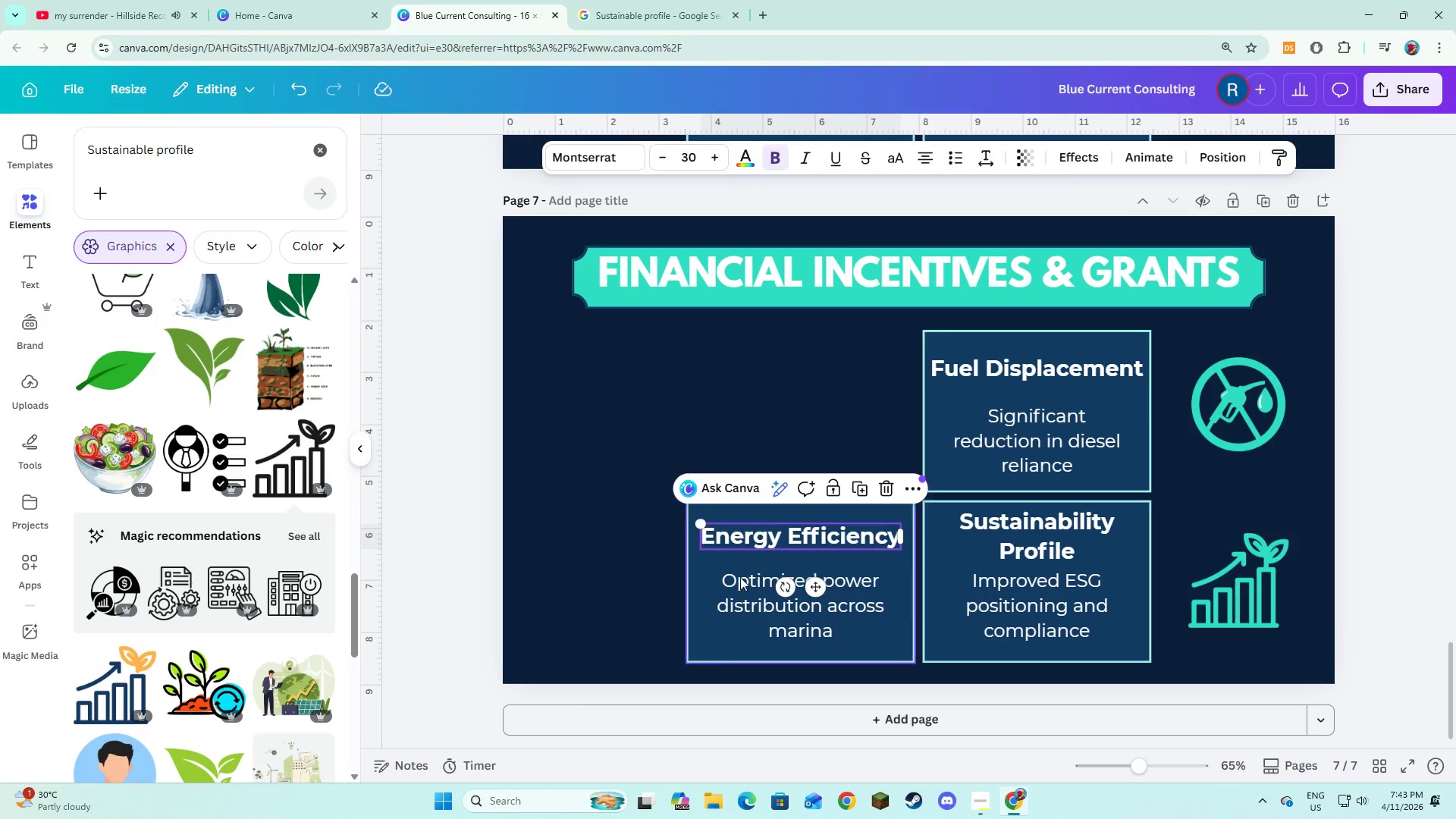 
key(Backspace)
 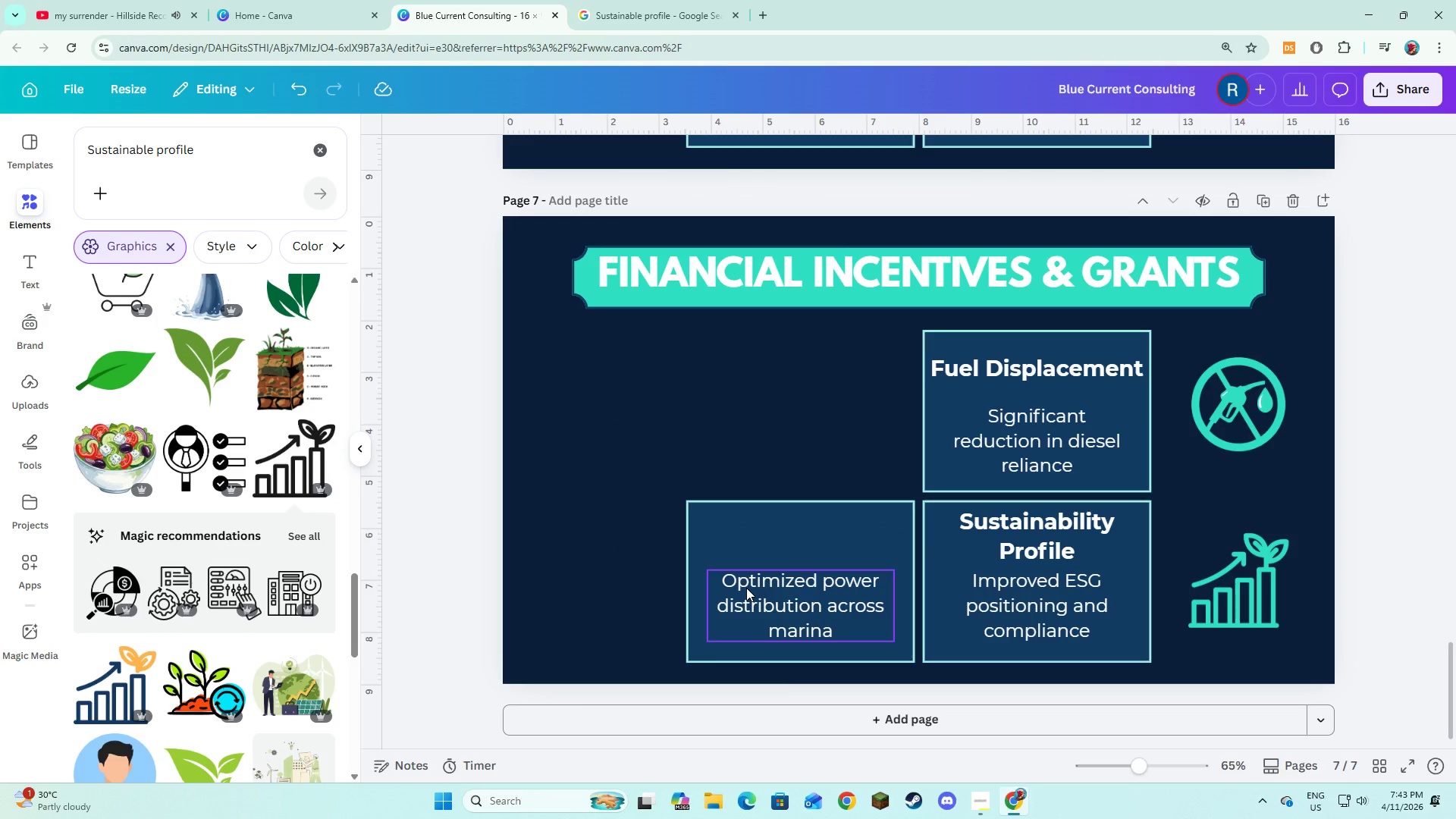 
triple_click([746, 588])
 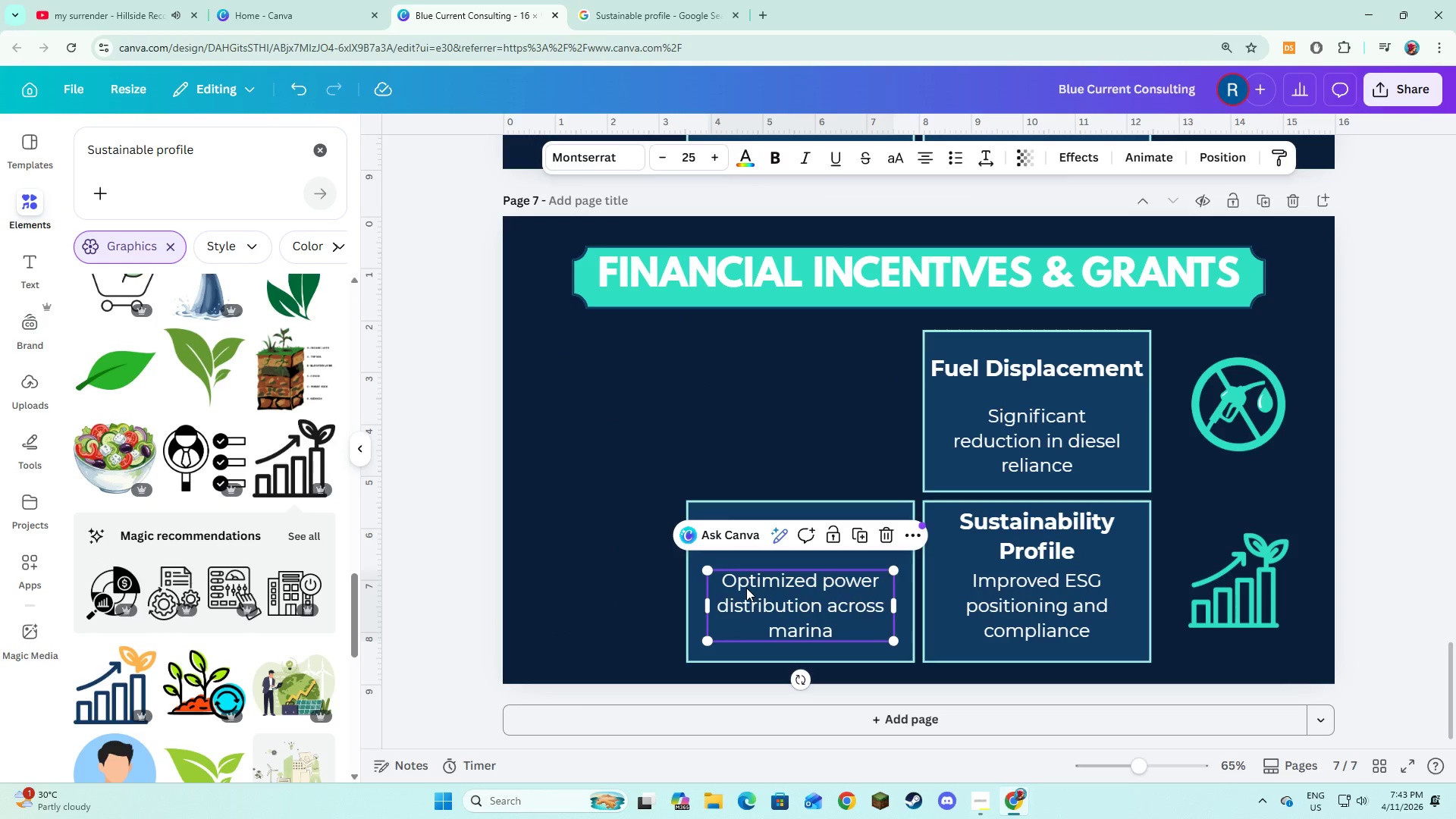 
key(Backspace)
 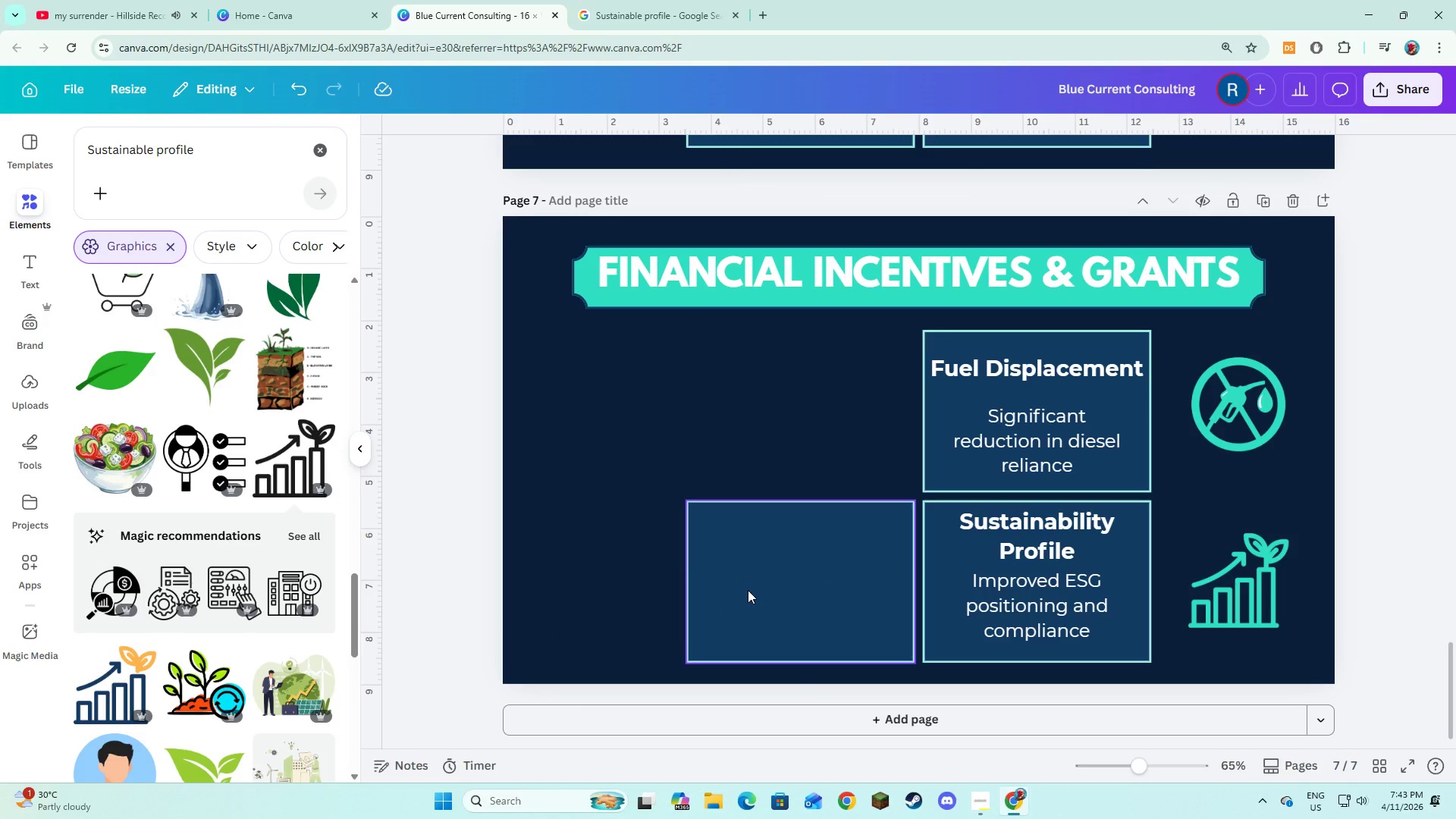 
triple_click([748, 590])
 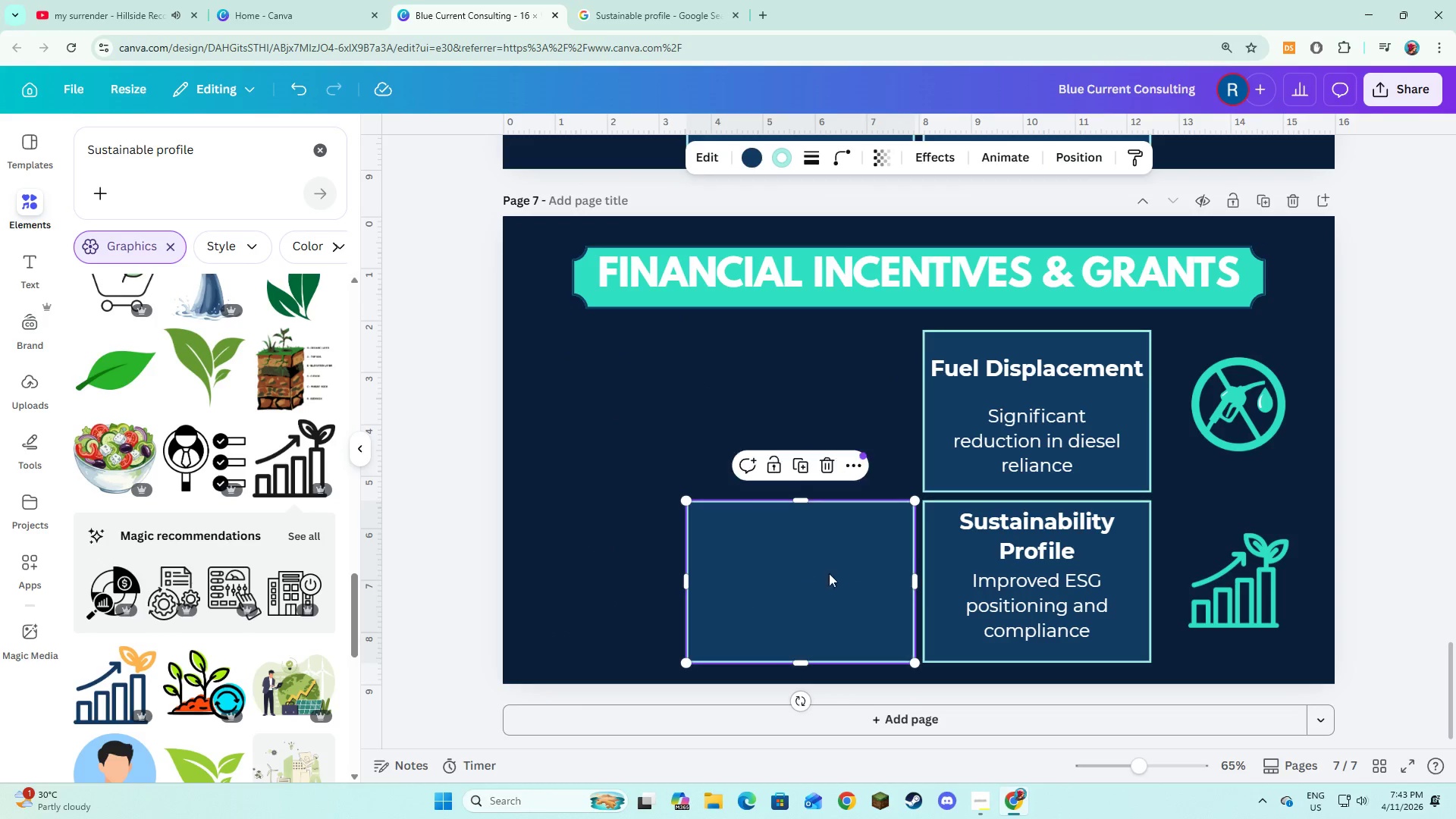 
key(Backspace)
 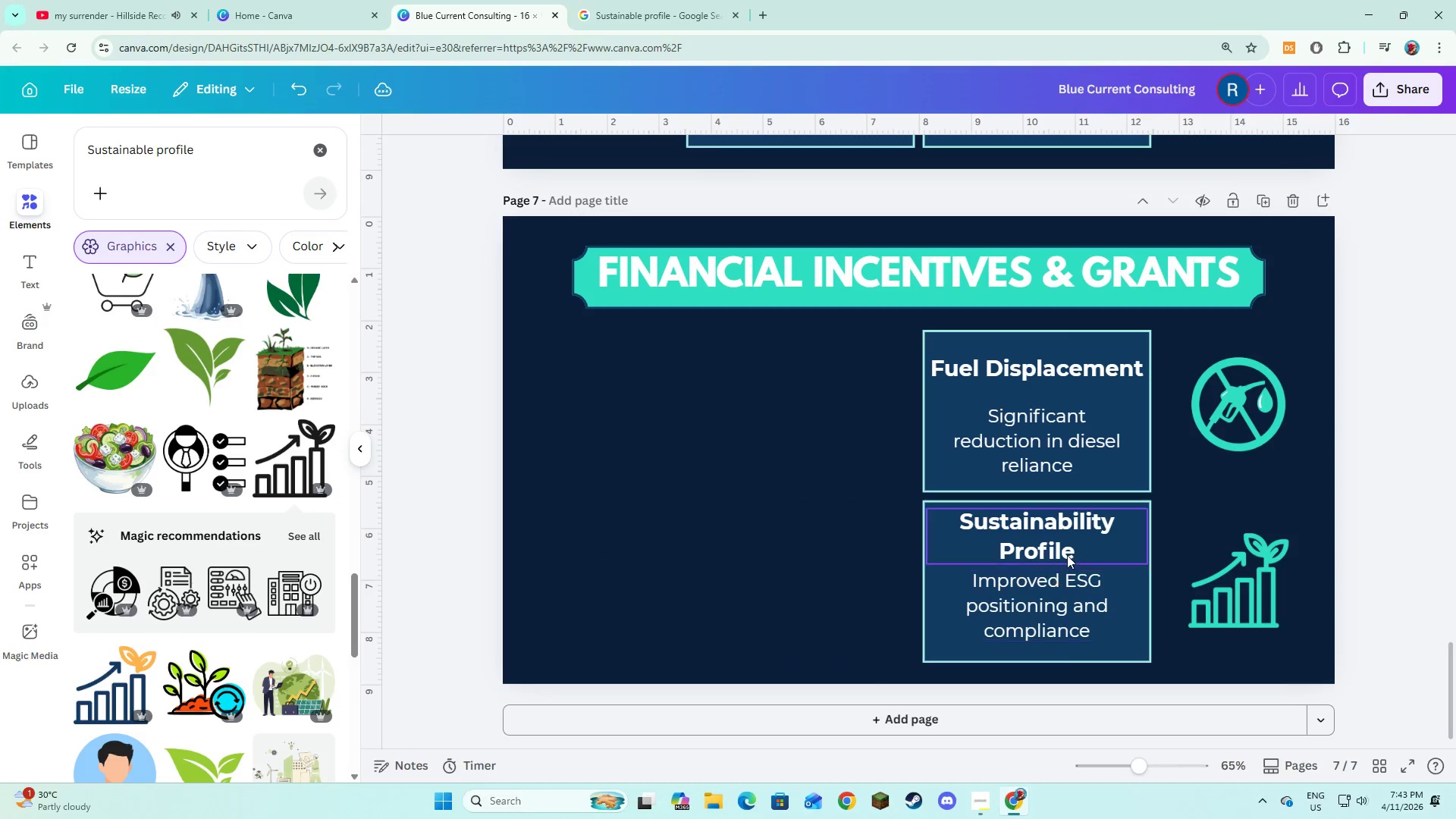 
left_click([1067, 555])
 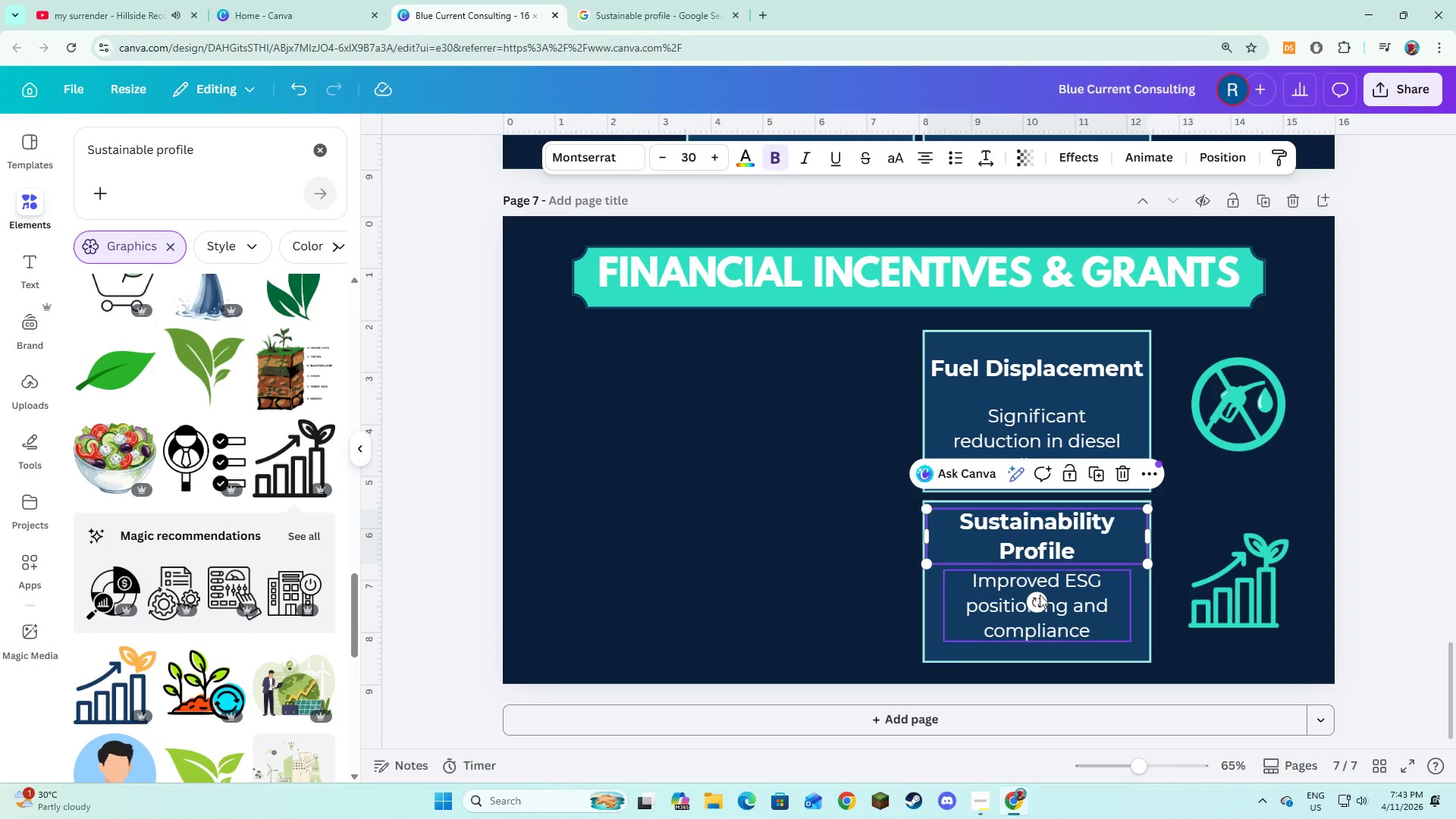 
key(Backspace)
 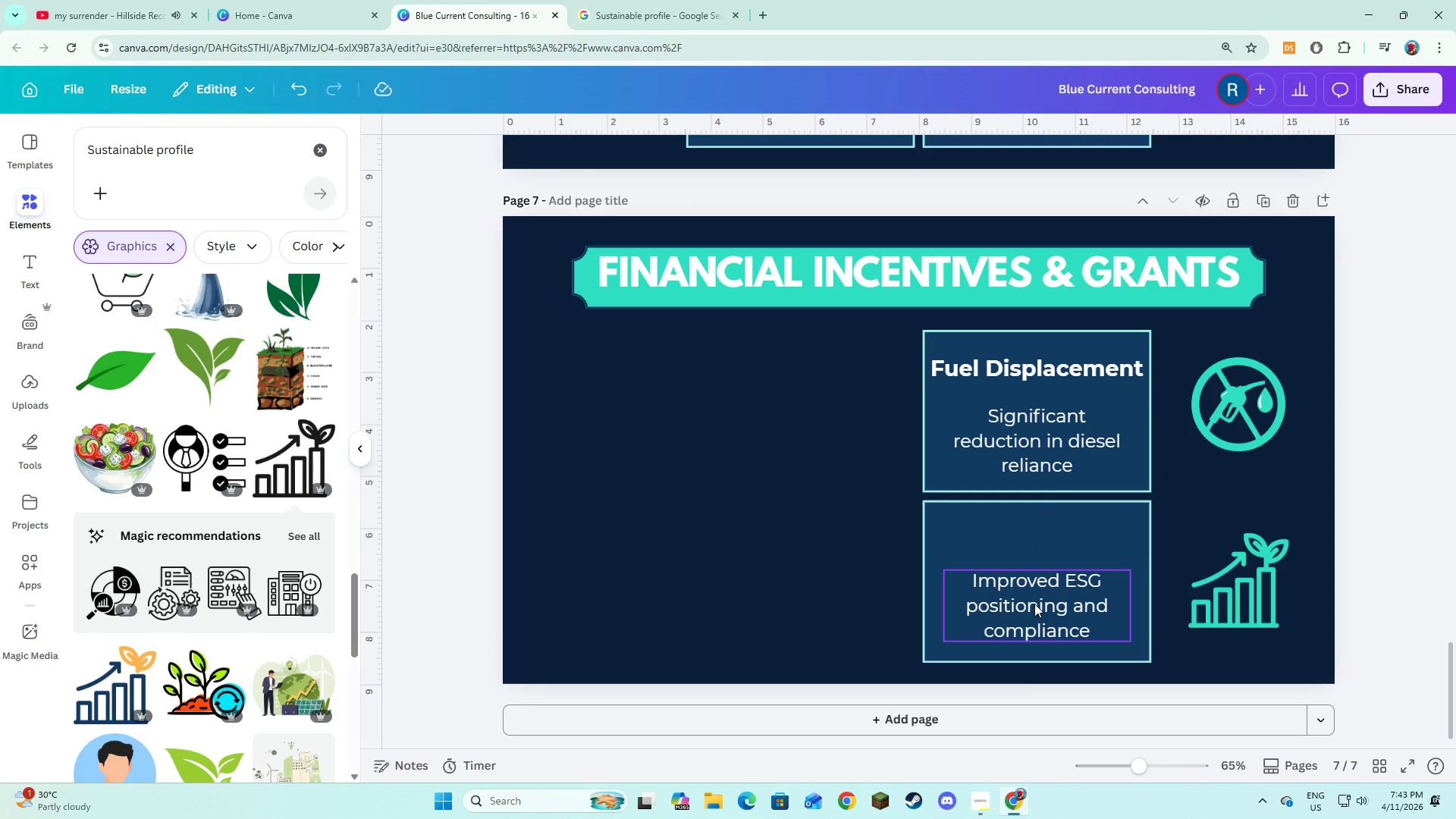 
double_click([1034, 604])
 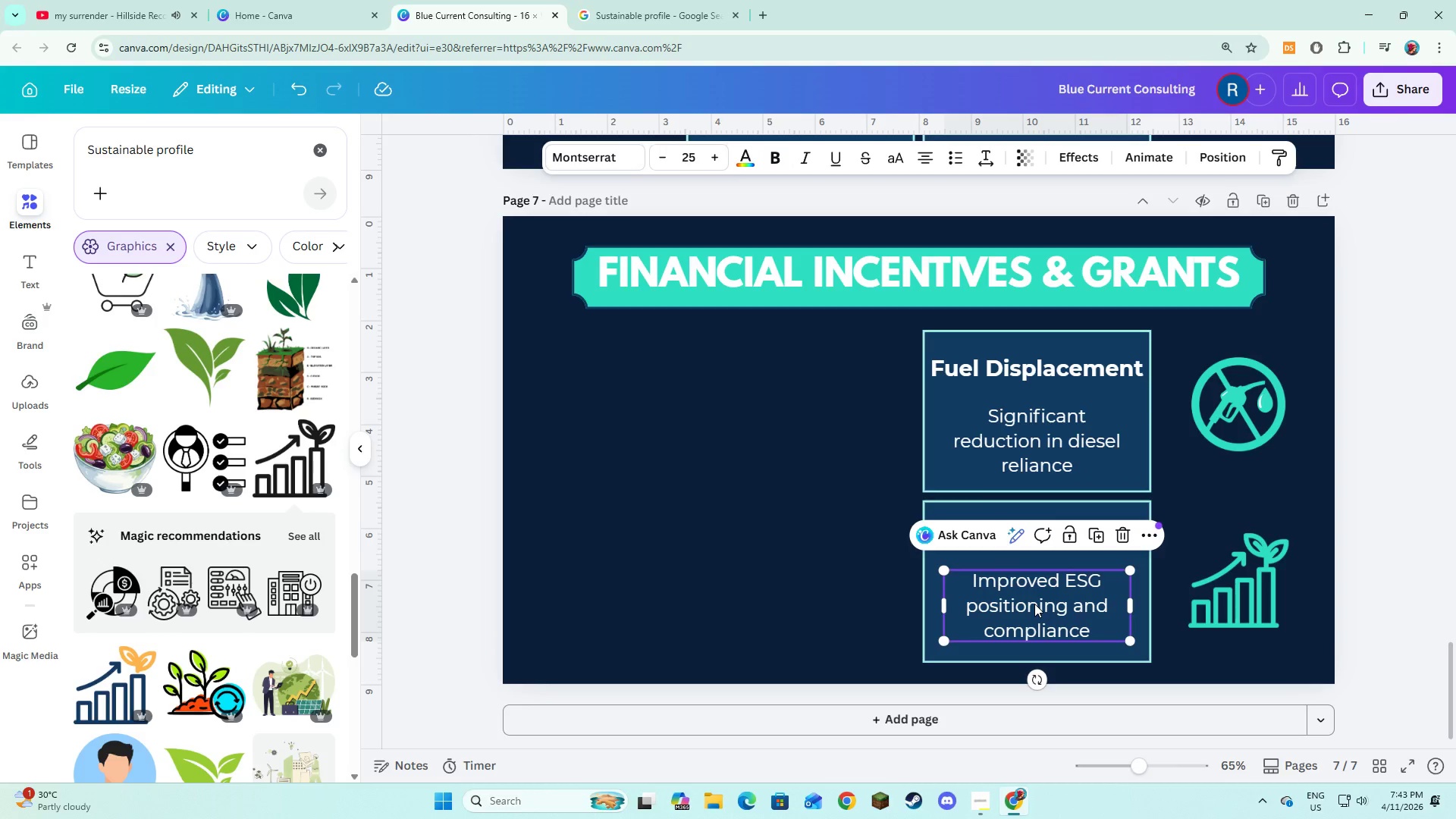 
key(Backspace)
 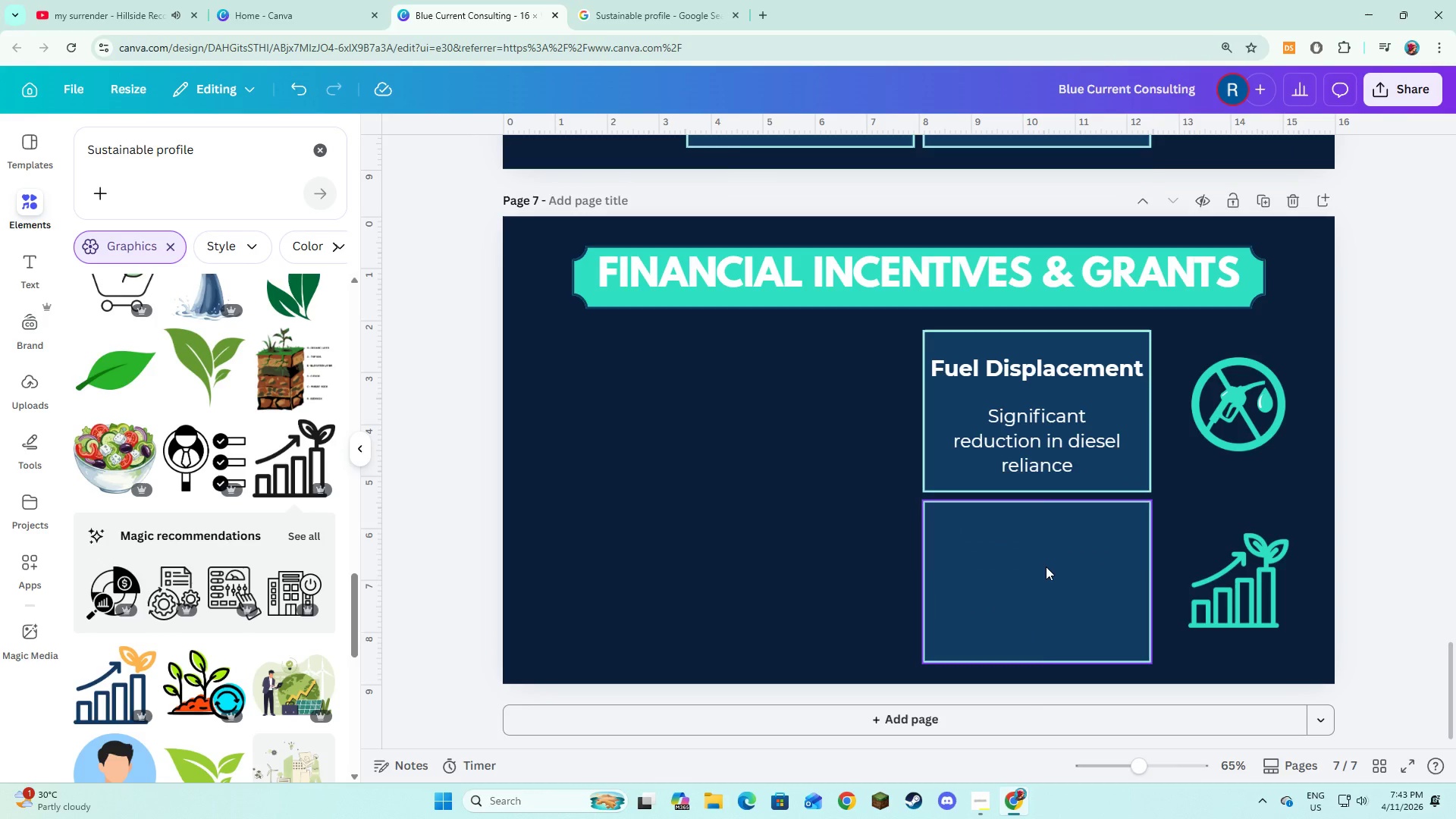 
left_click([1046, 566])
 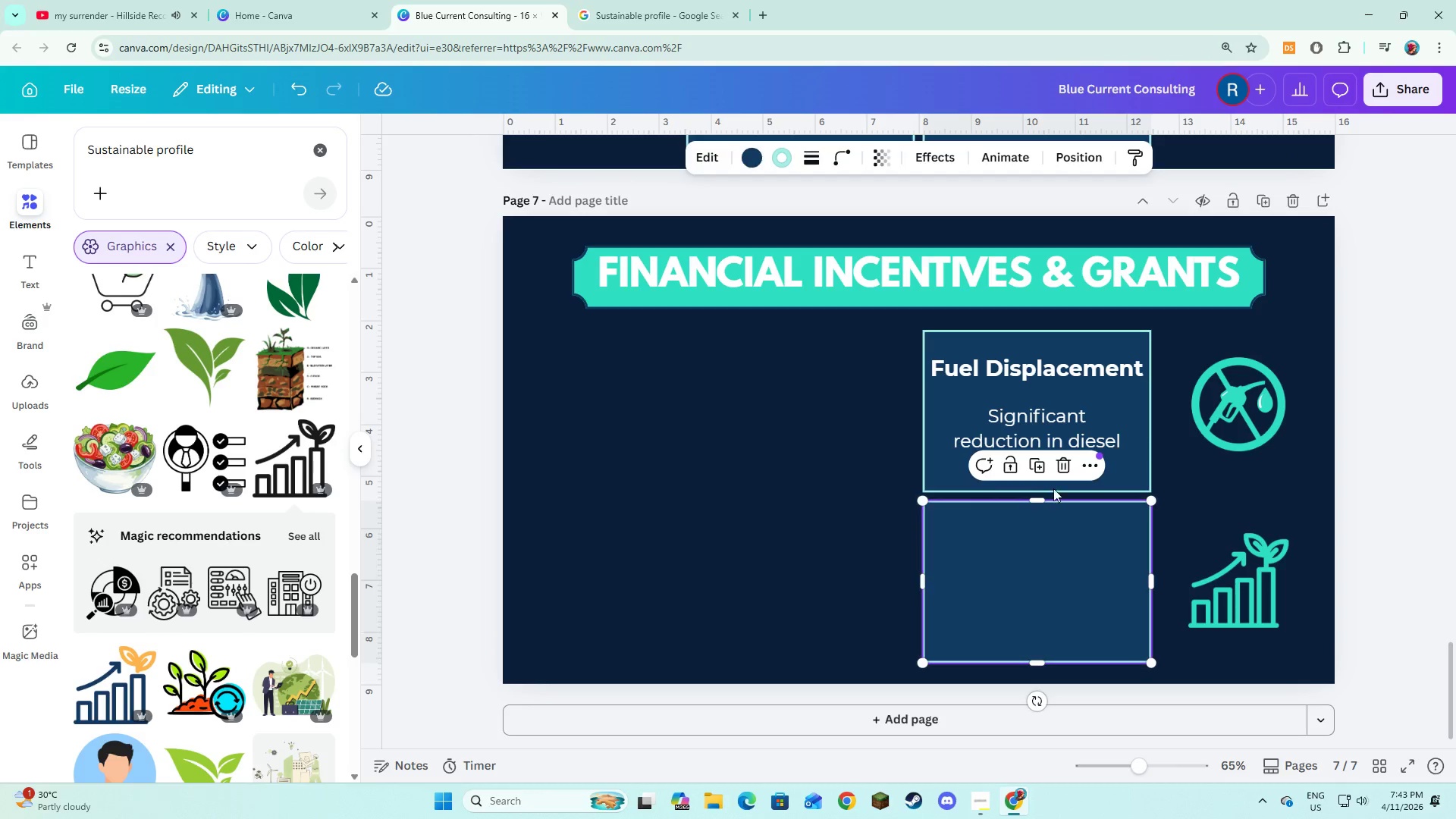 
key(Backspace)
 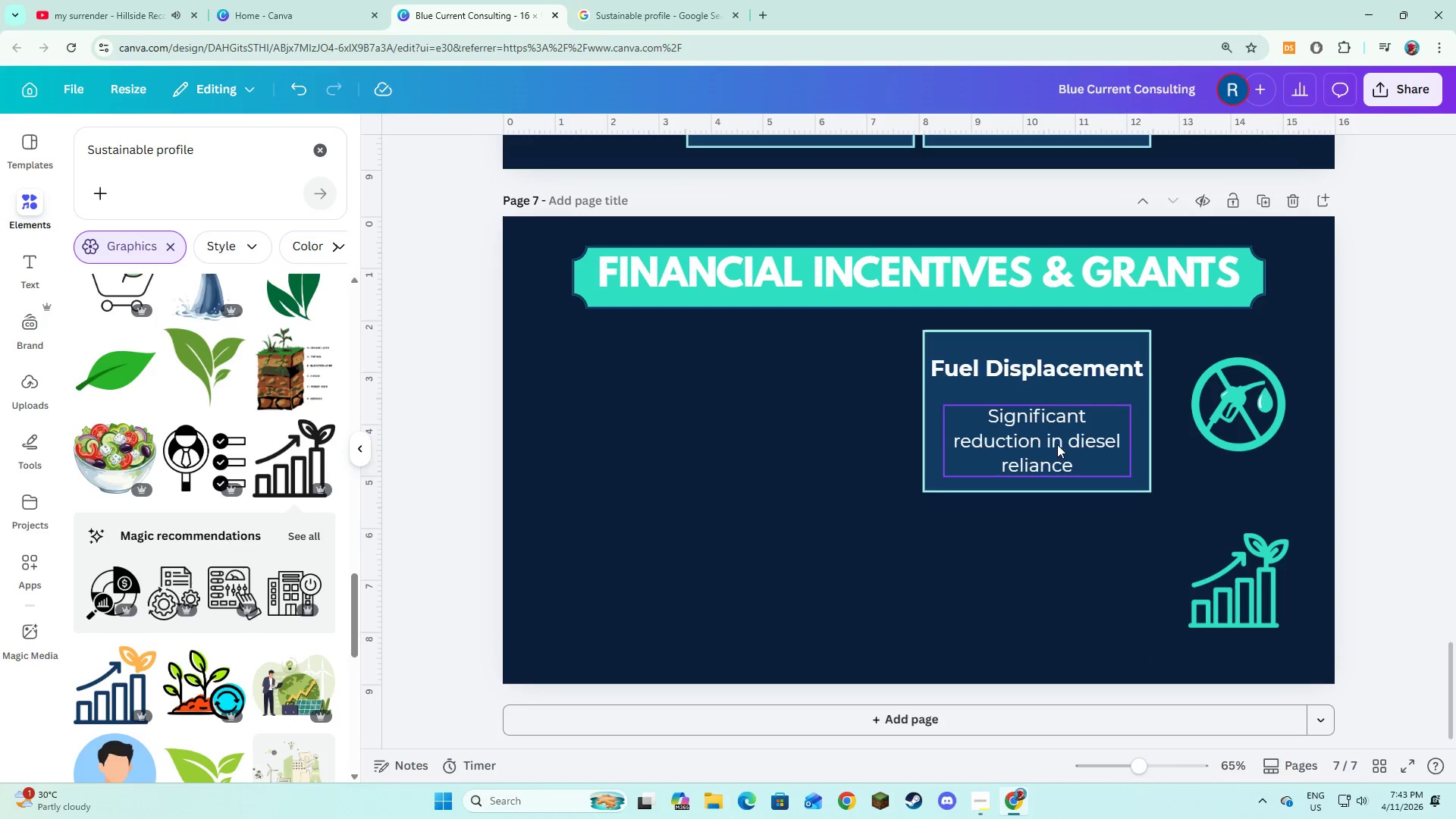 
left_click([1057, 444])
 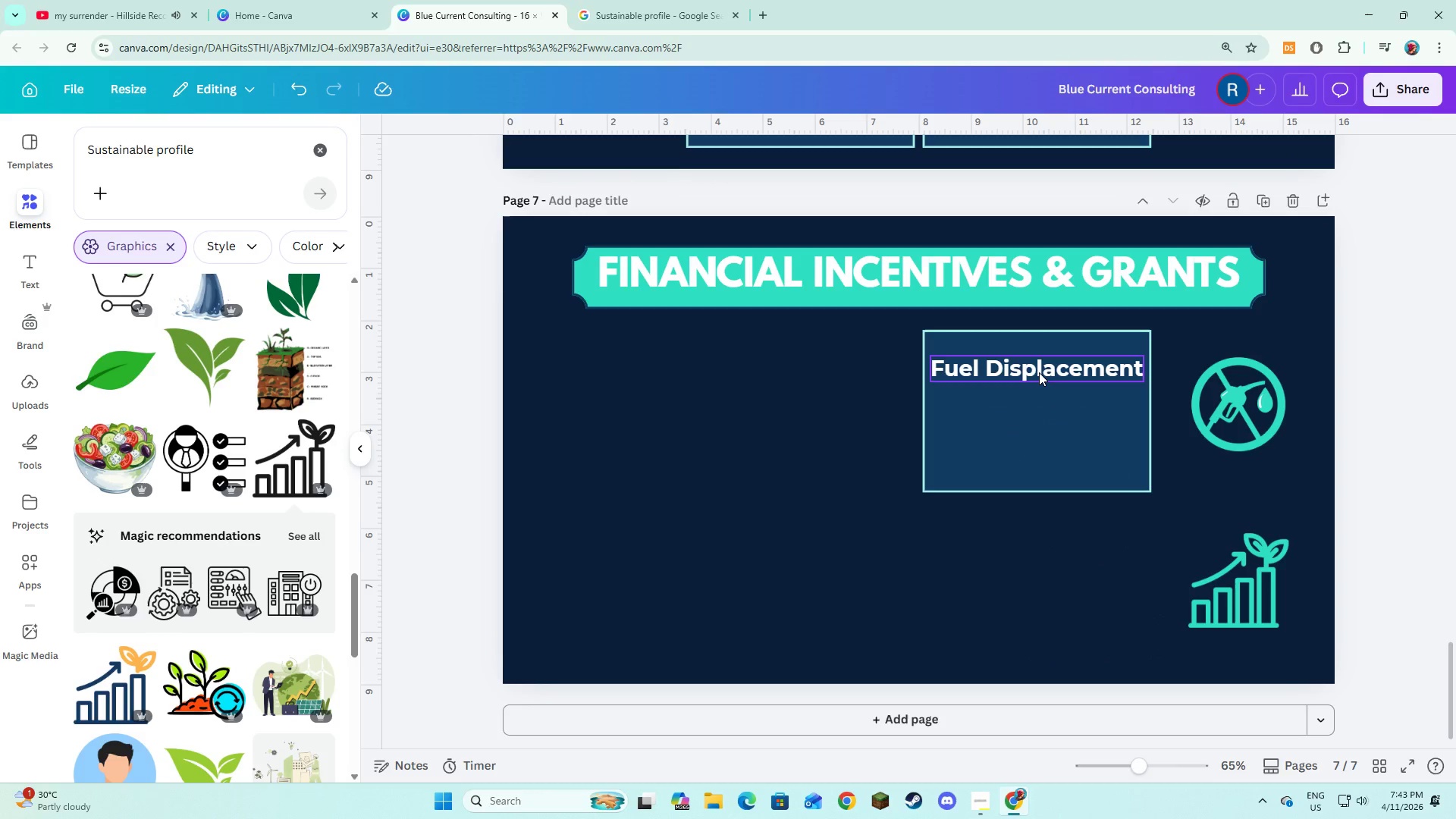 
key(Backspace)
 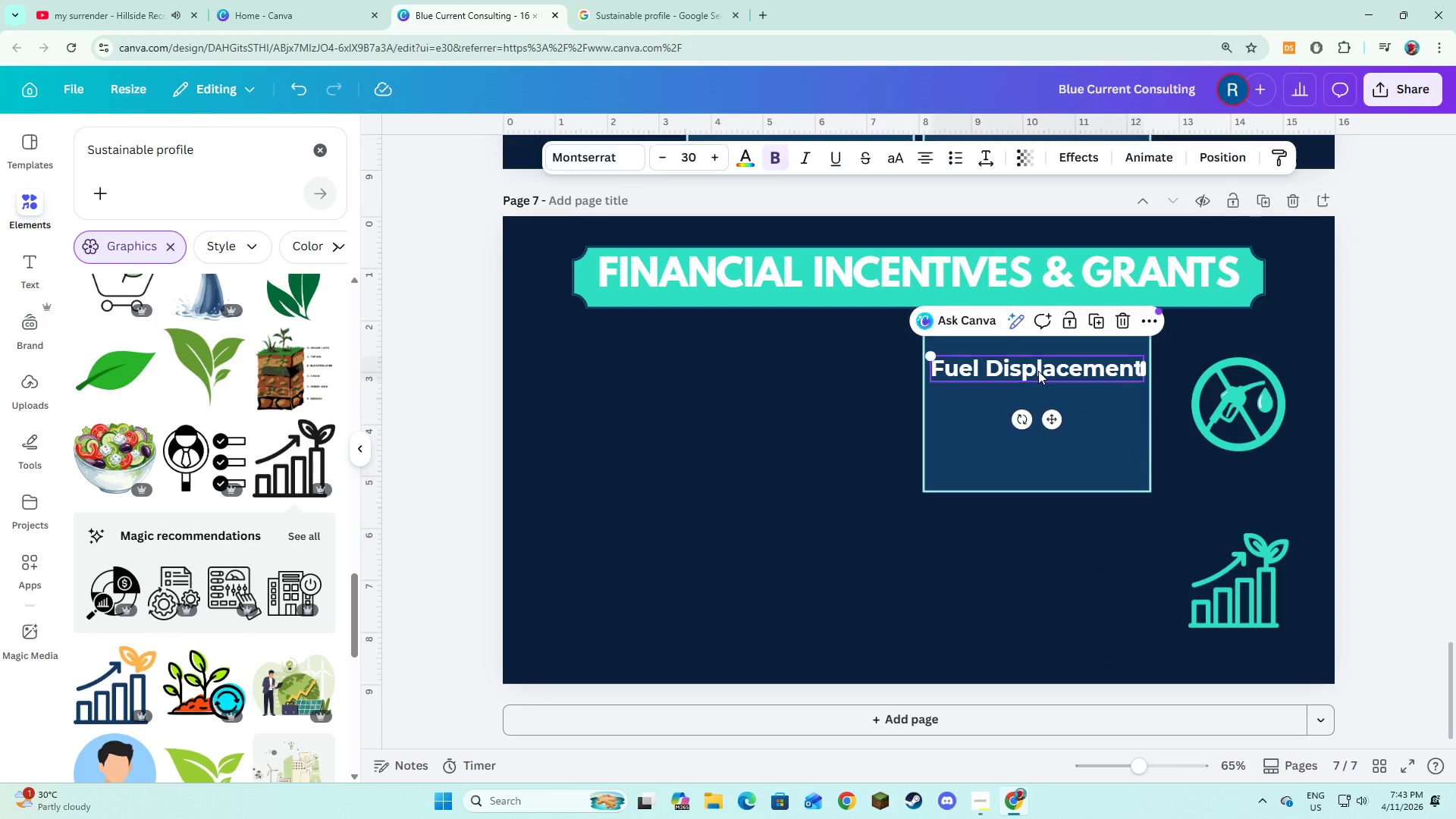 
left_click([1038, 371])
 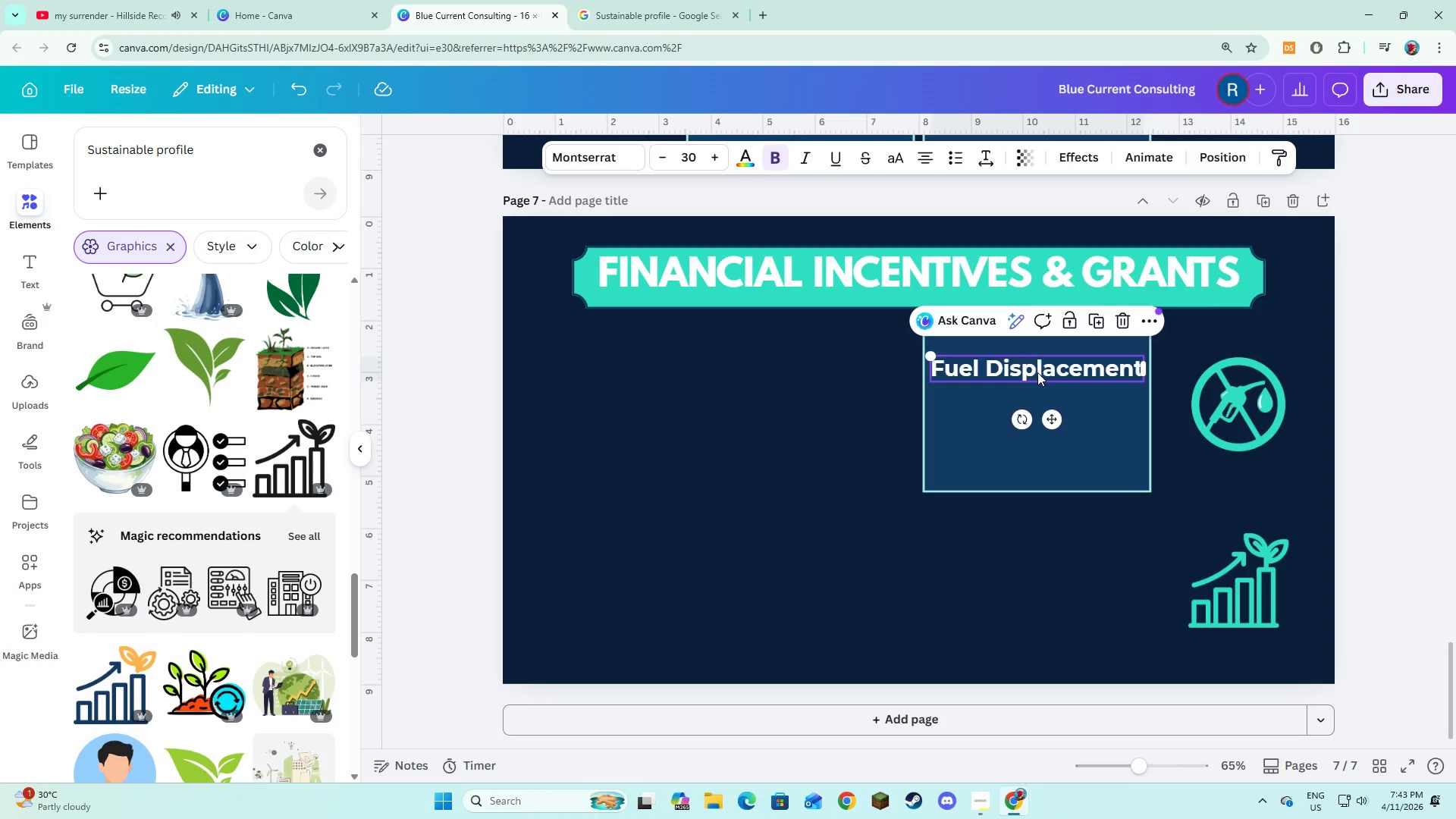 
key(Backspace)
 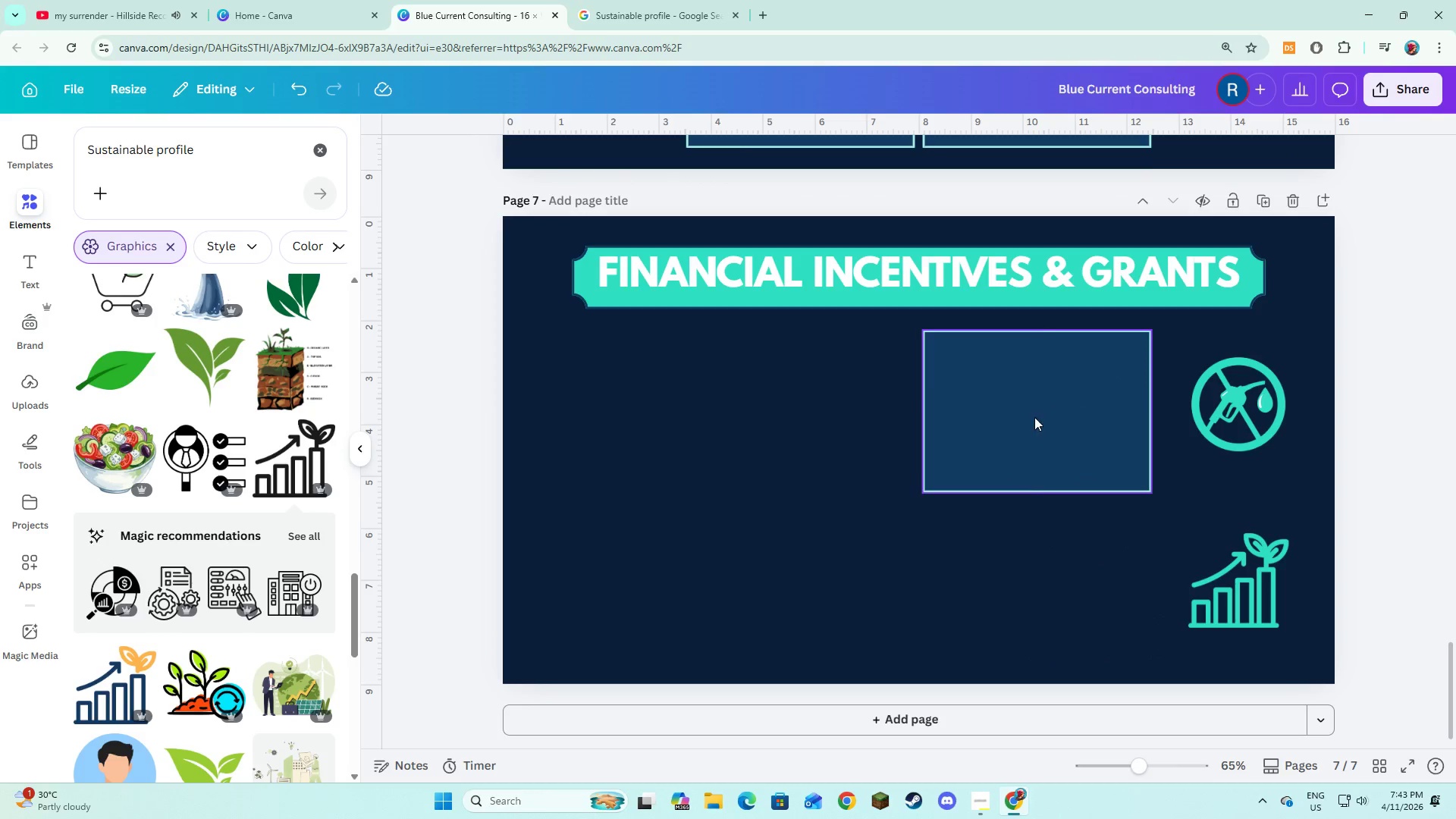 
double_click([1034, 417])
 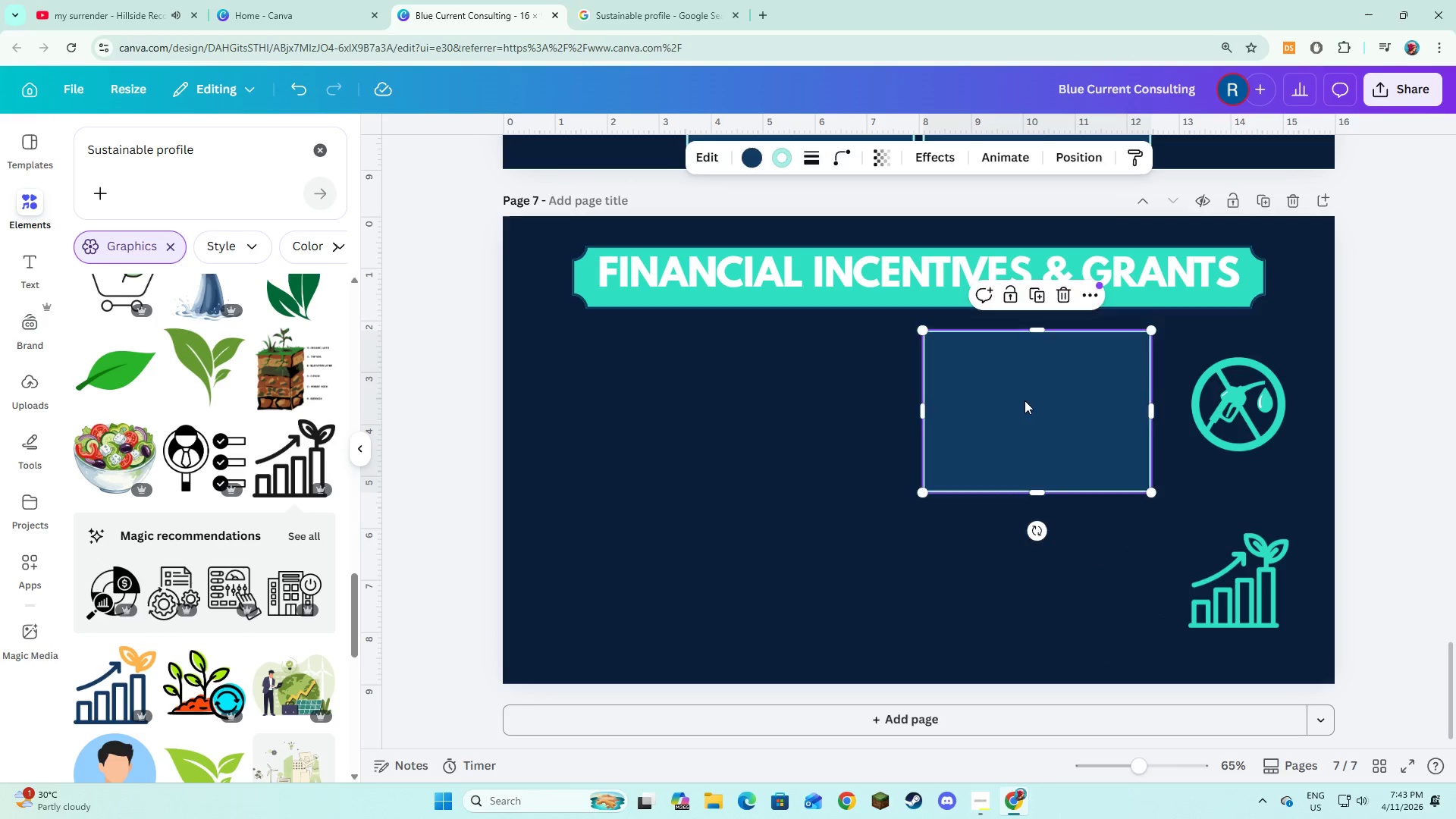 
key(Backspace)
 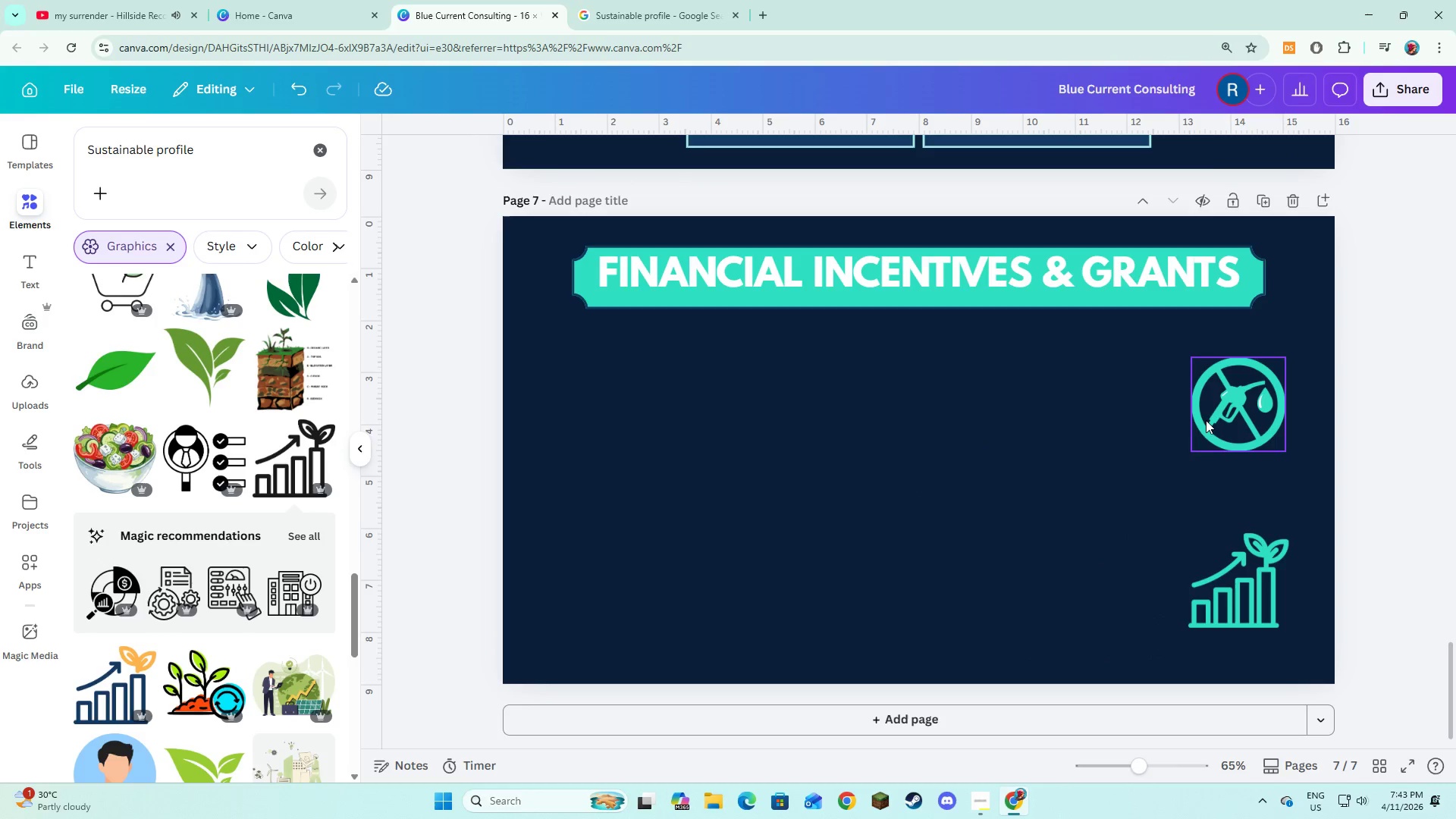 
left_click([1207, 420])
 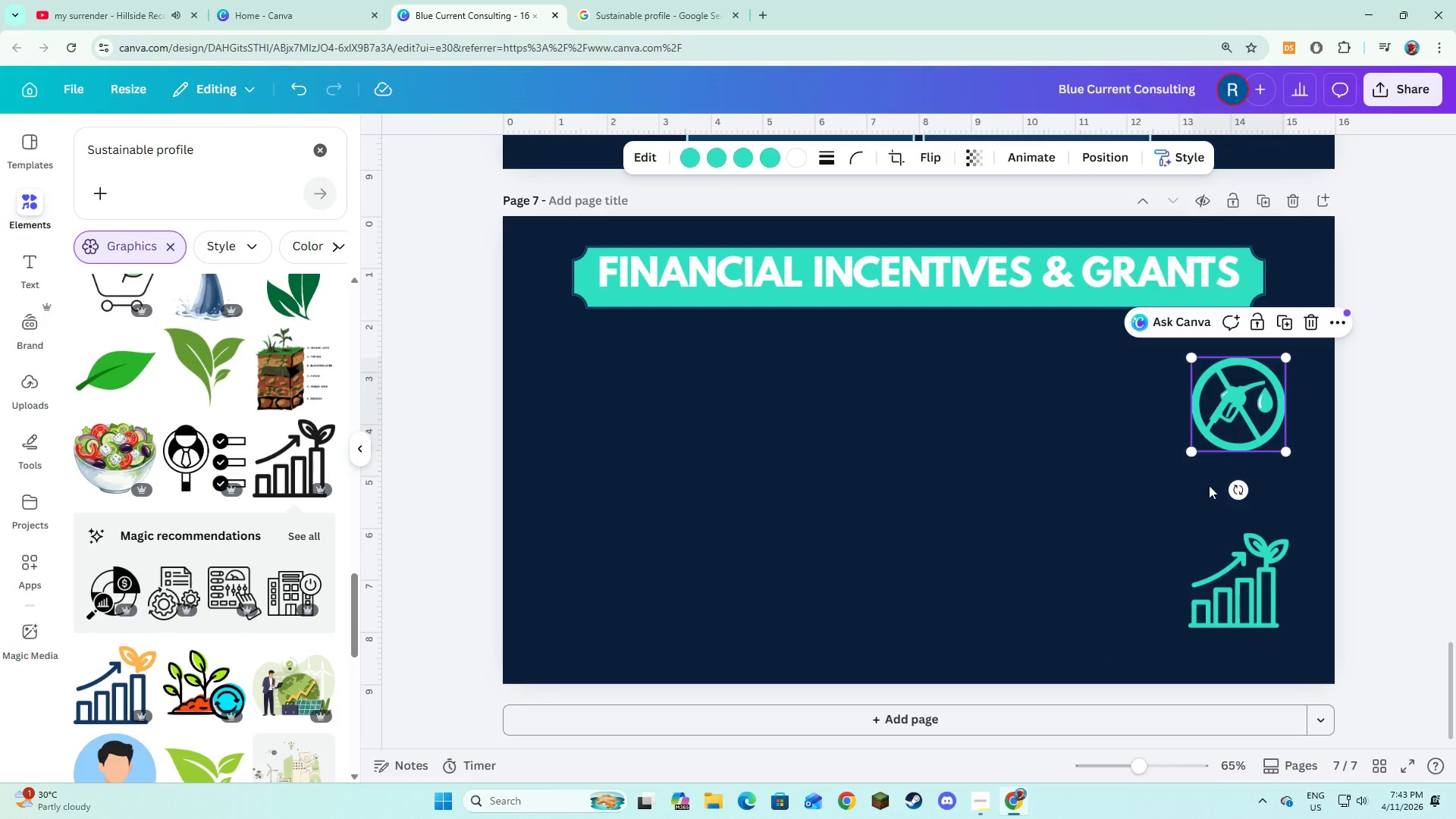 
key(Backspace)
 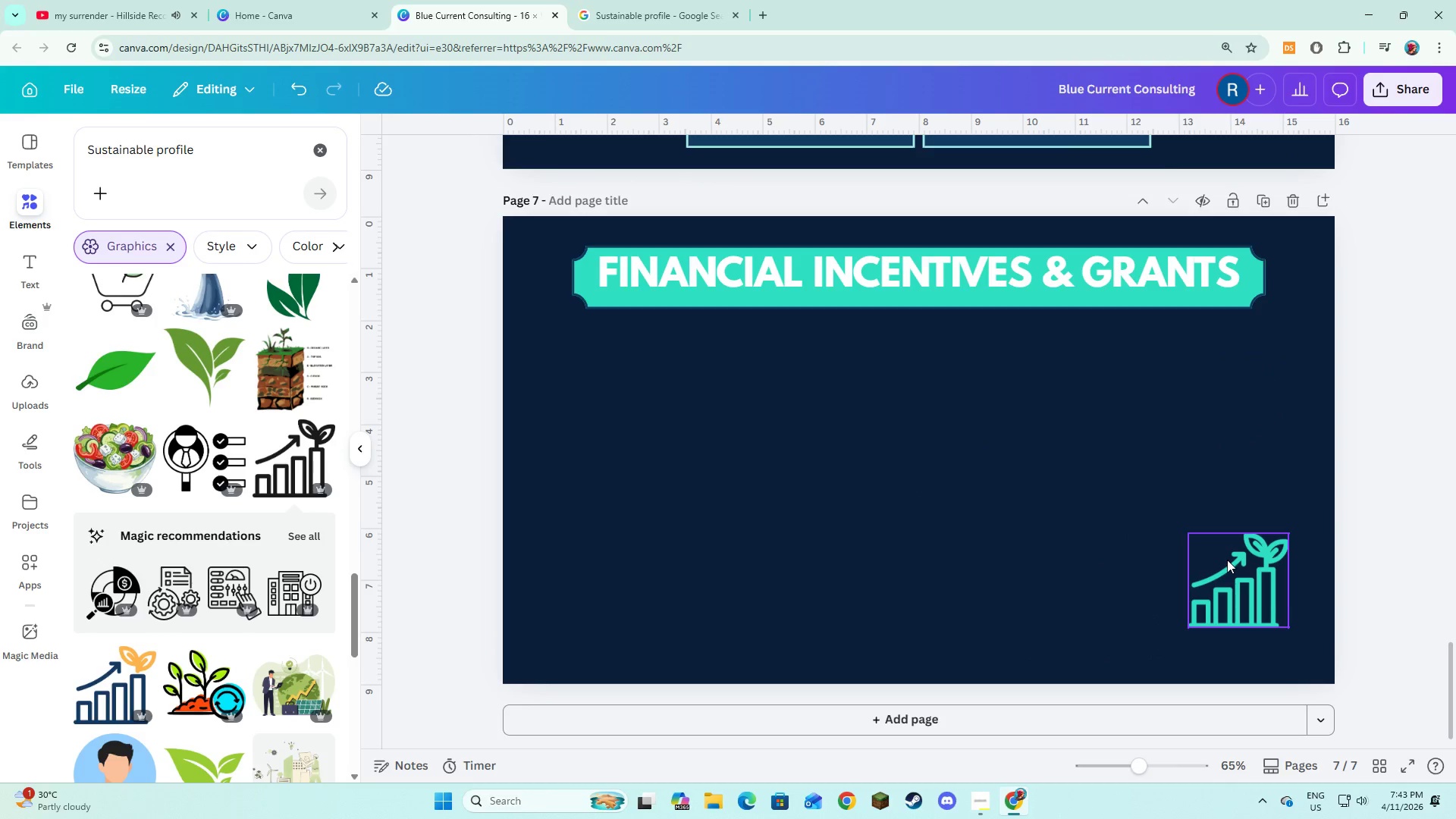 
double_click([1227, 560])
 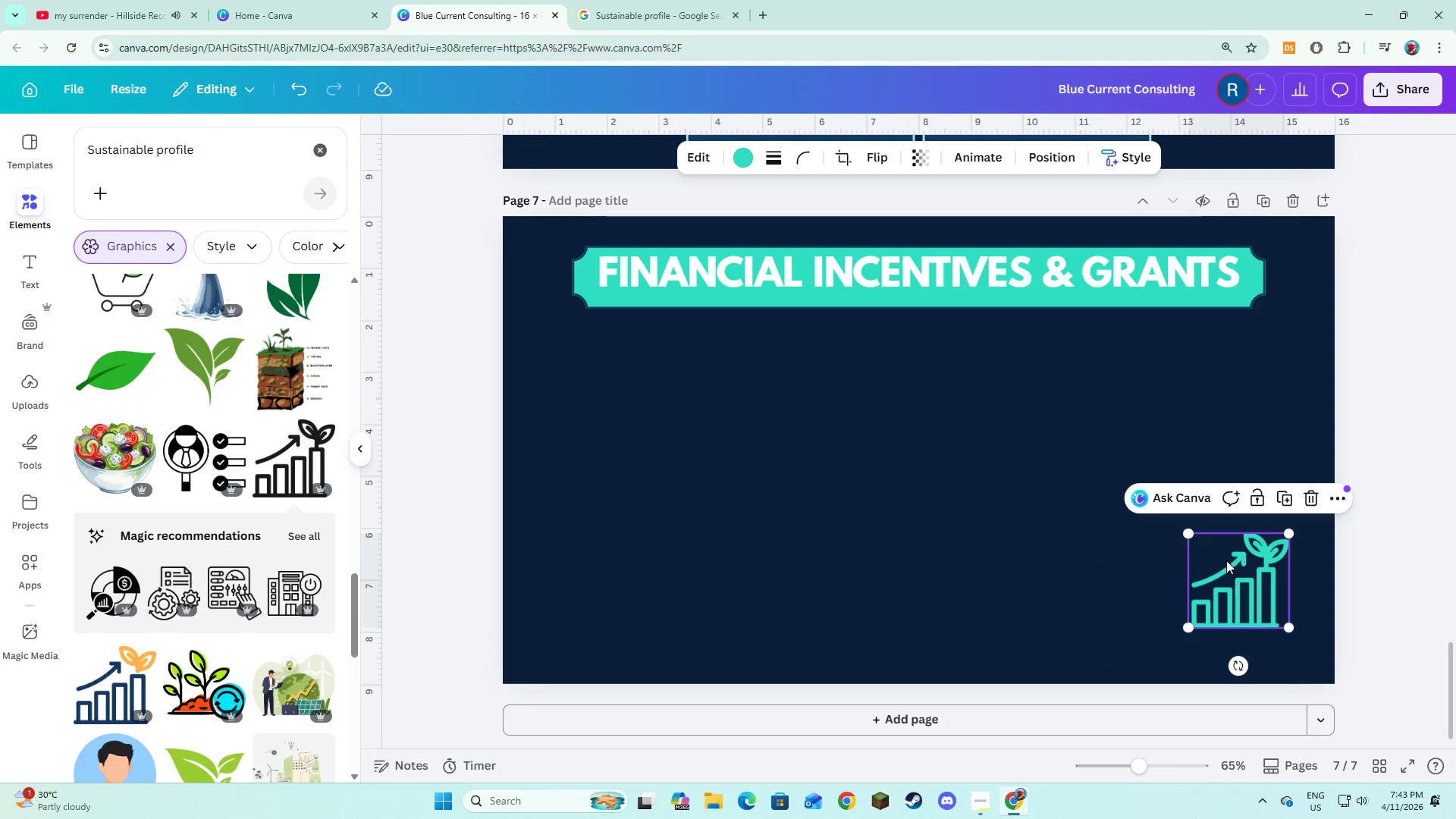 
key(Backspace)
 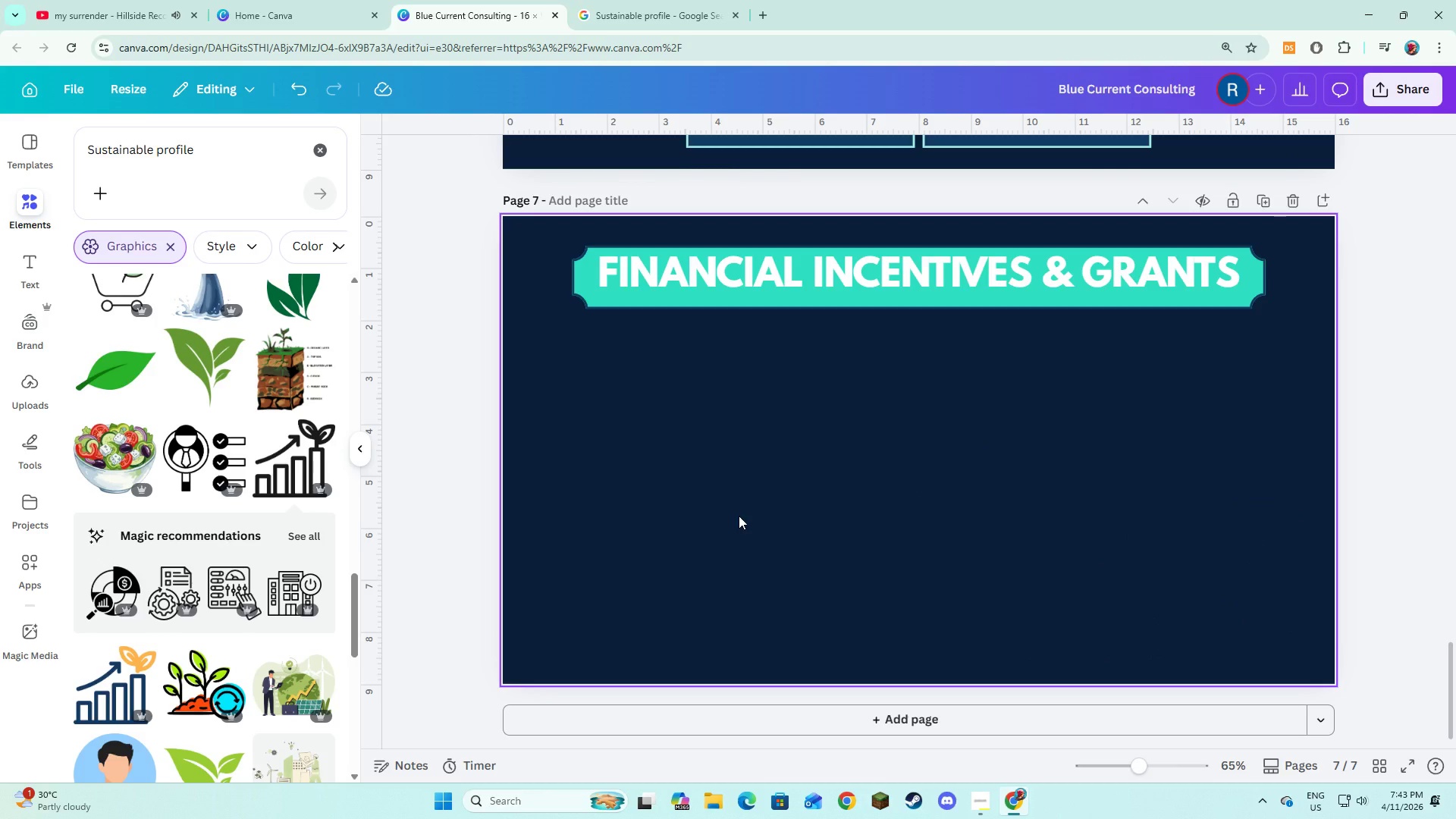 
wait(23.88)
 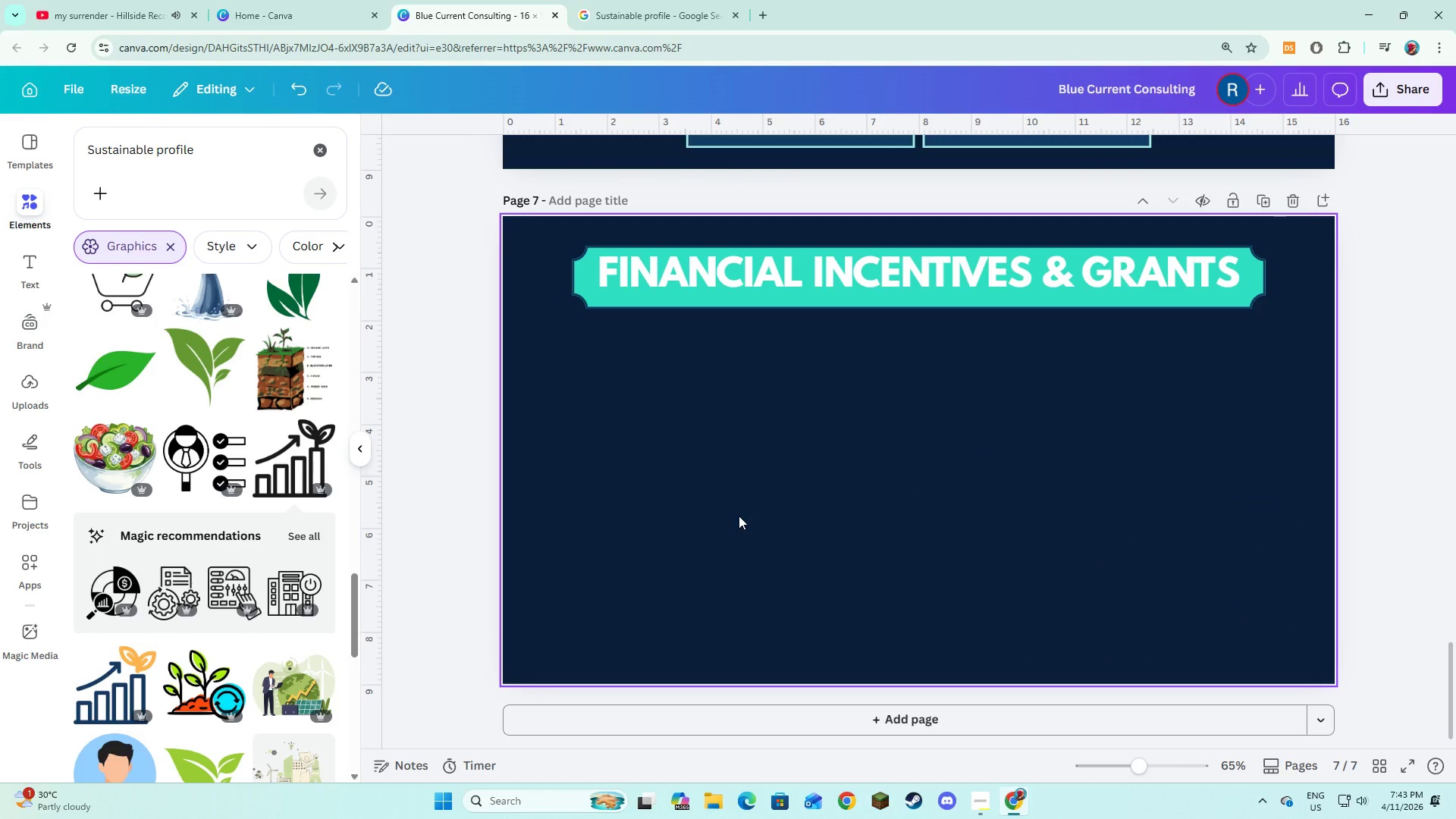 
scroll: coordinate [739, 516], scroll_direction: down, amount: 1.0
 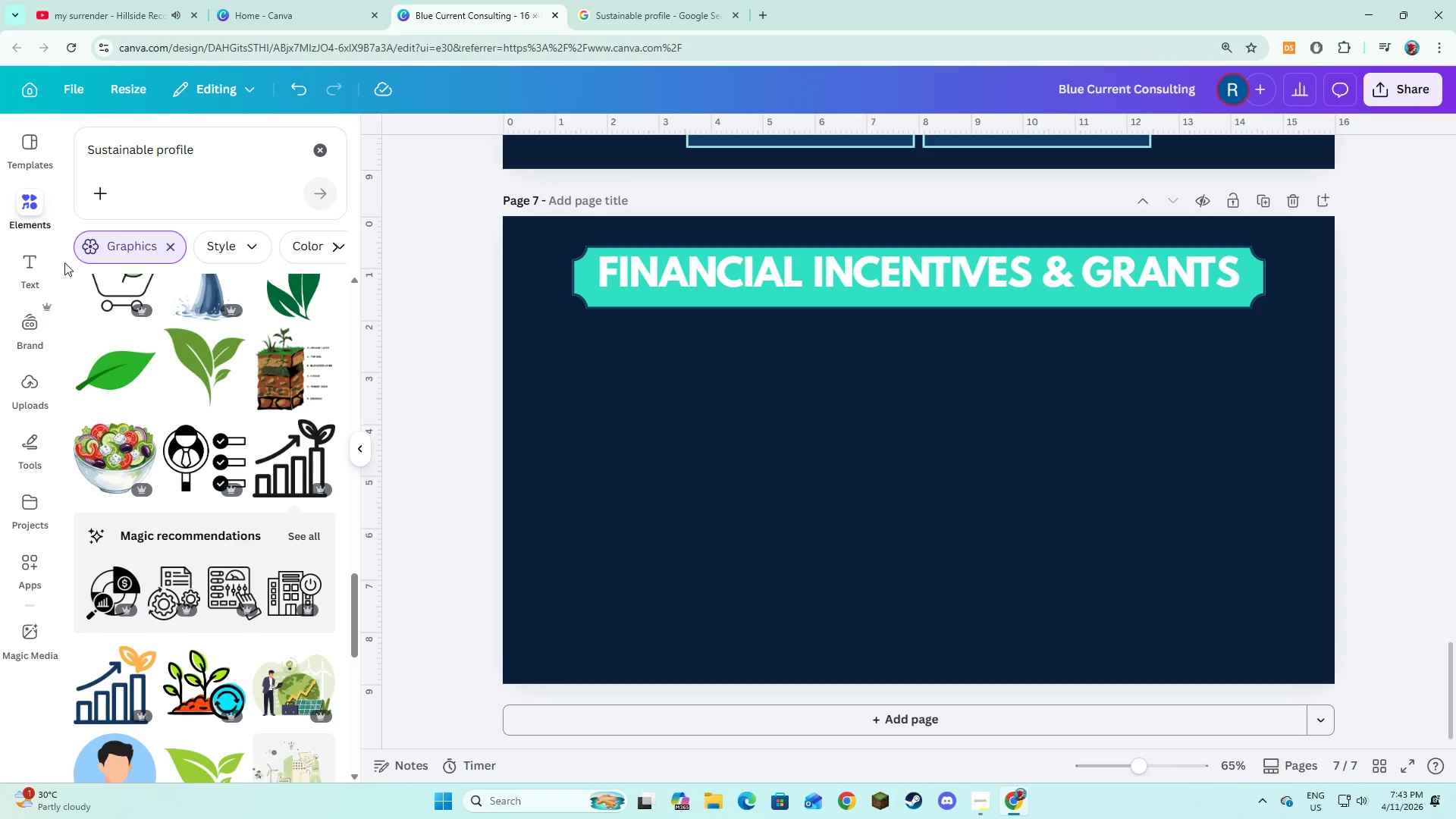 
left_click([25, 259])
 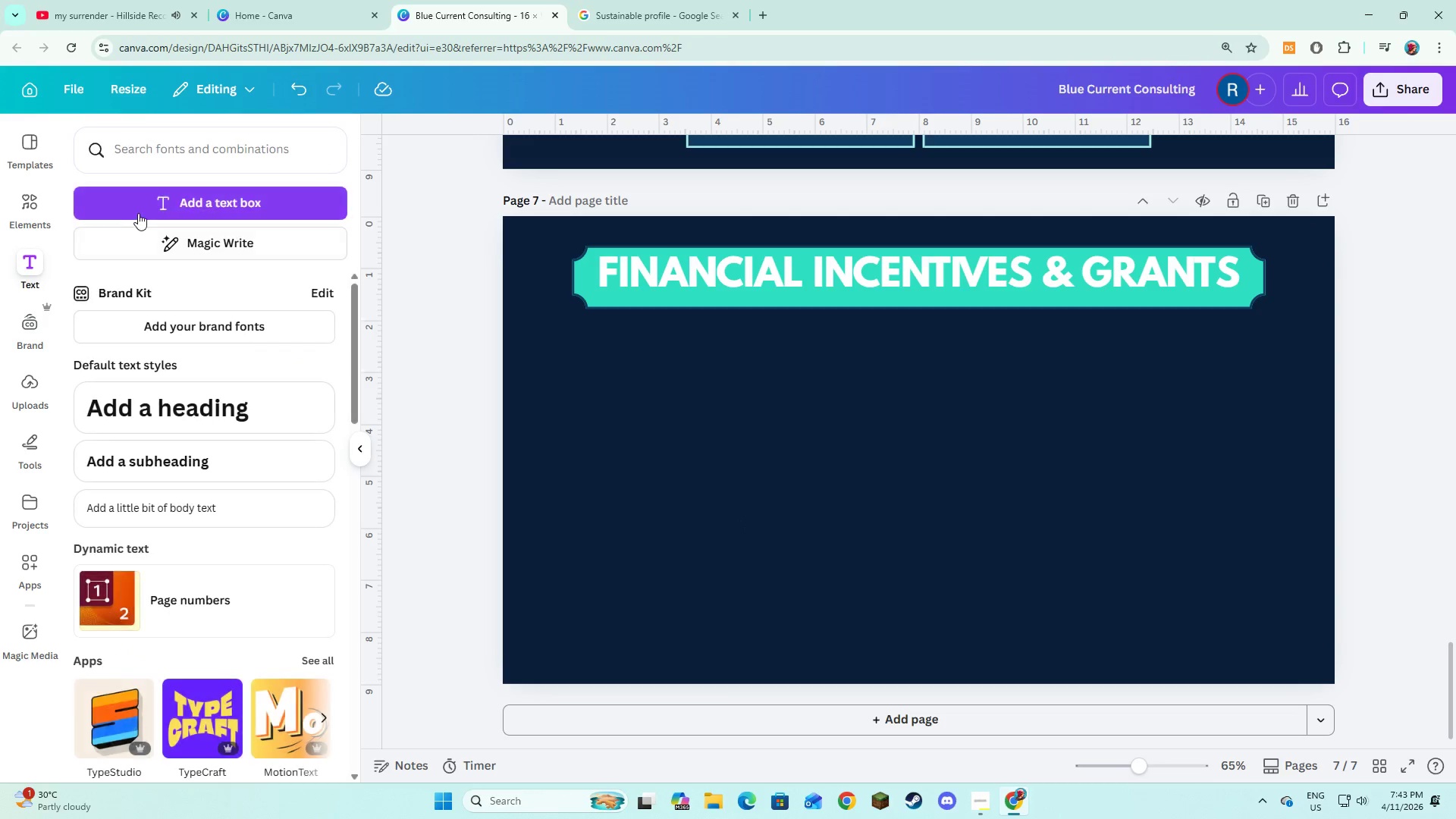 
left_click([141, 208])
 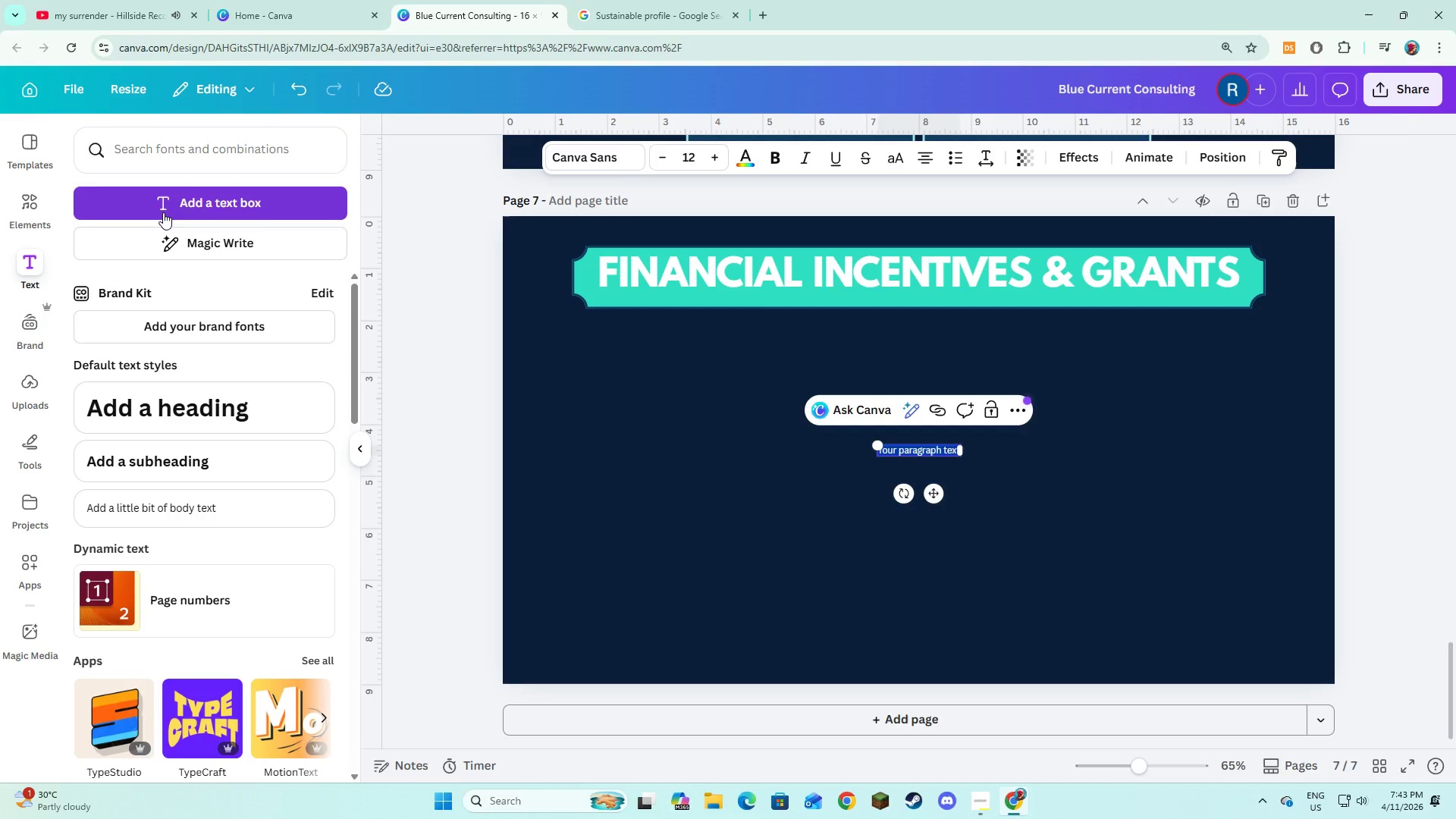 
type(fEDERA)
key(Backspace)
key(Backspace)
key(Backspace)
key(Backspace)
key(Backspace)
key(Backspace)
type(Federal renewable energy tax credits)
 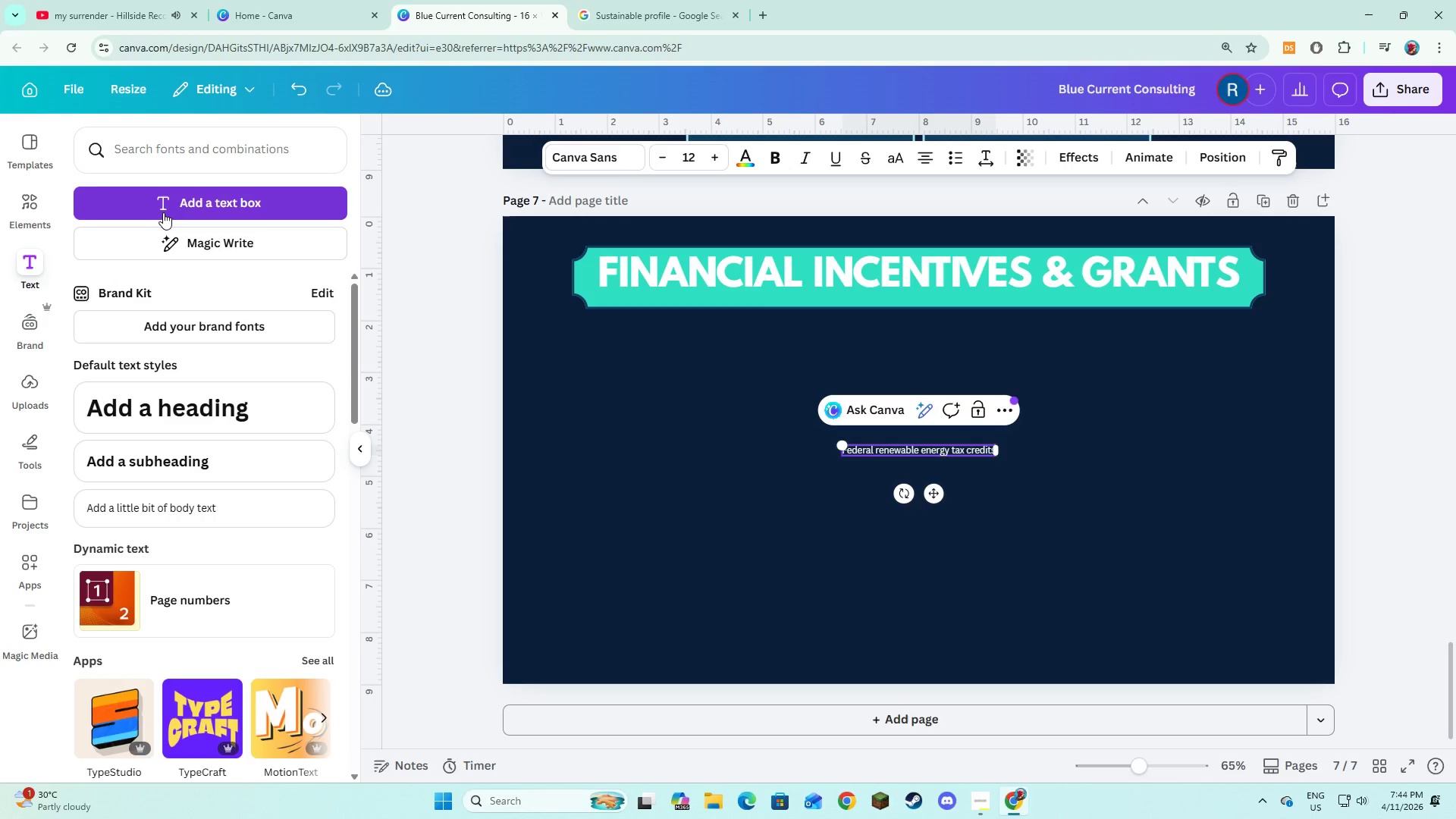 
hold_key(key=ControlLeft, duration=1.5)
 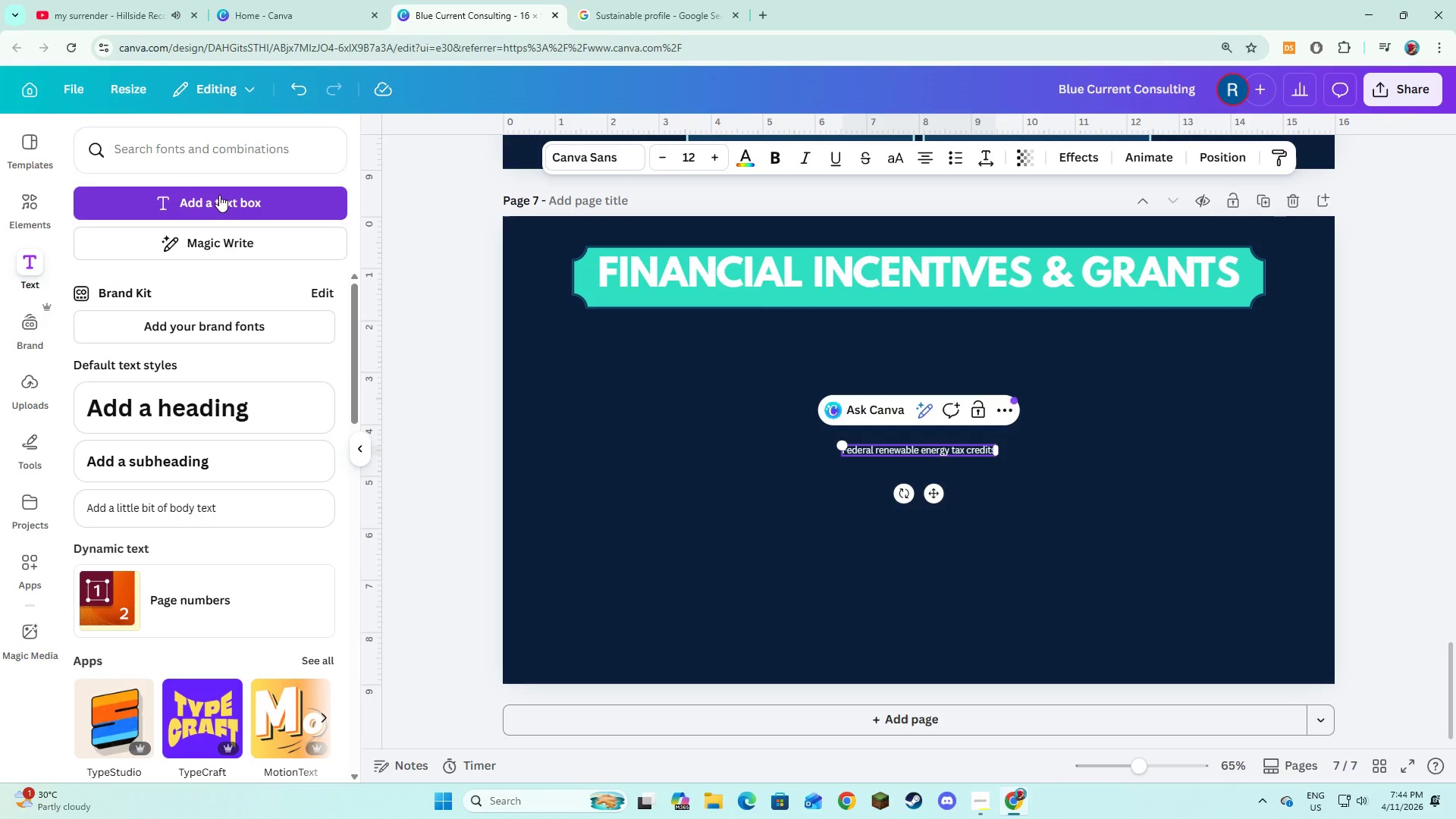 
key(Control+A)
 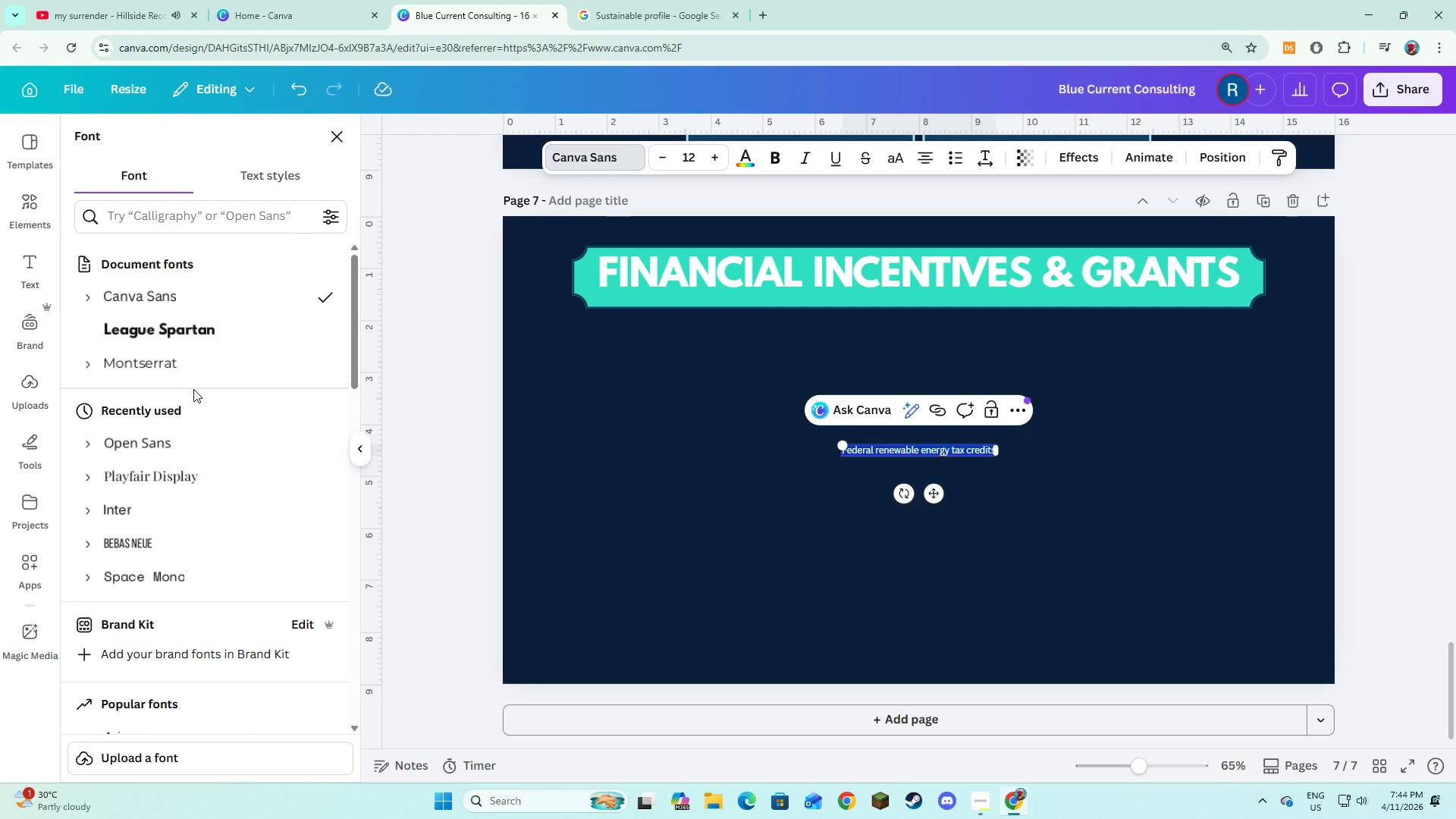 
left_click([179, 349])
 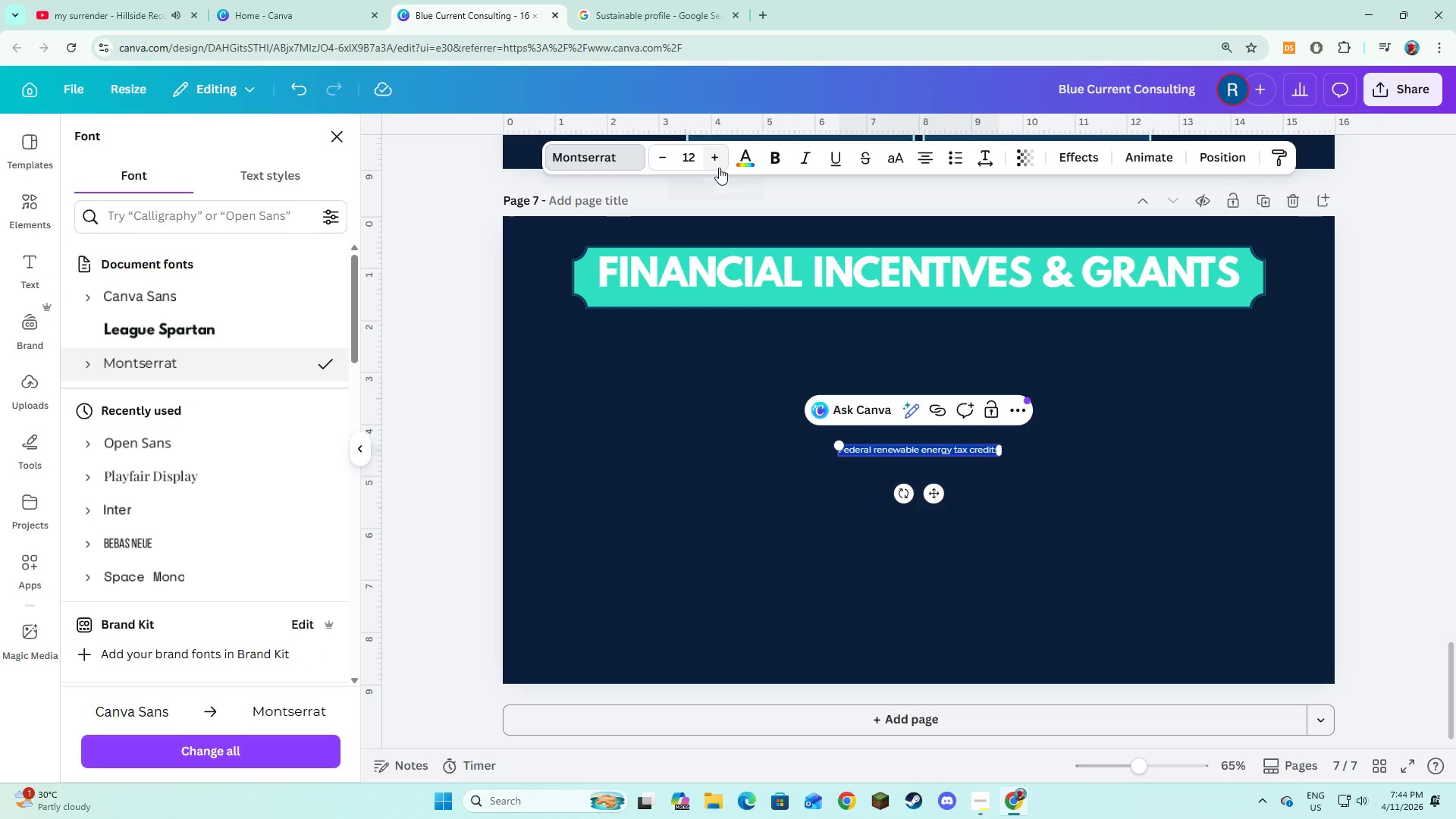 
double_click([719, 168])
 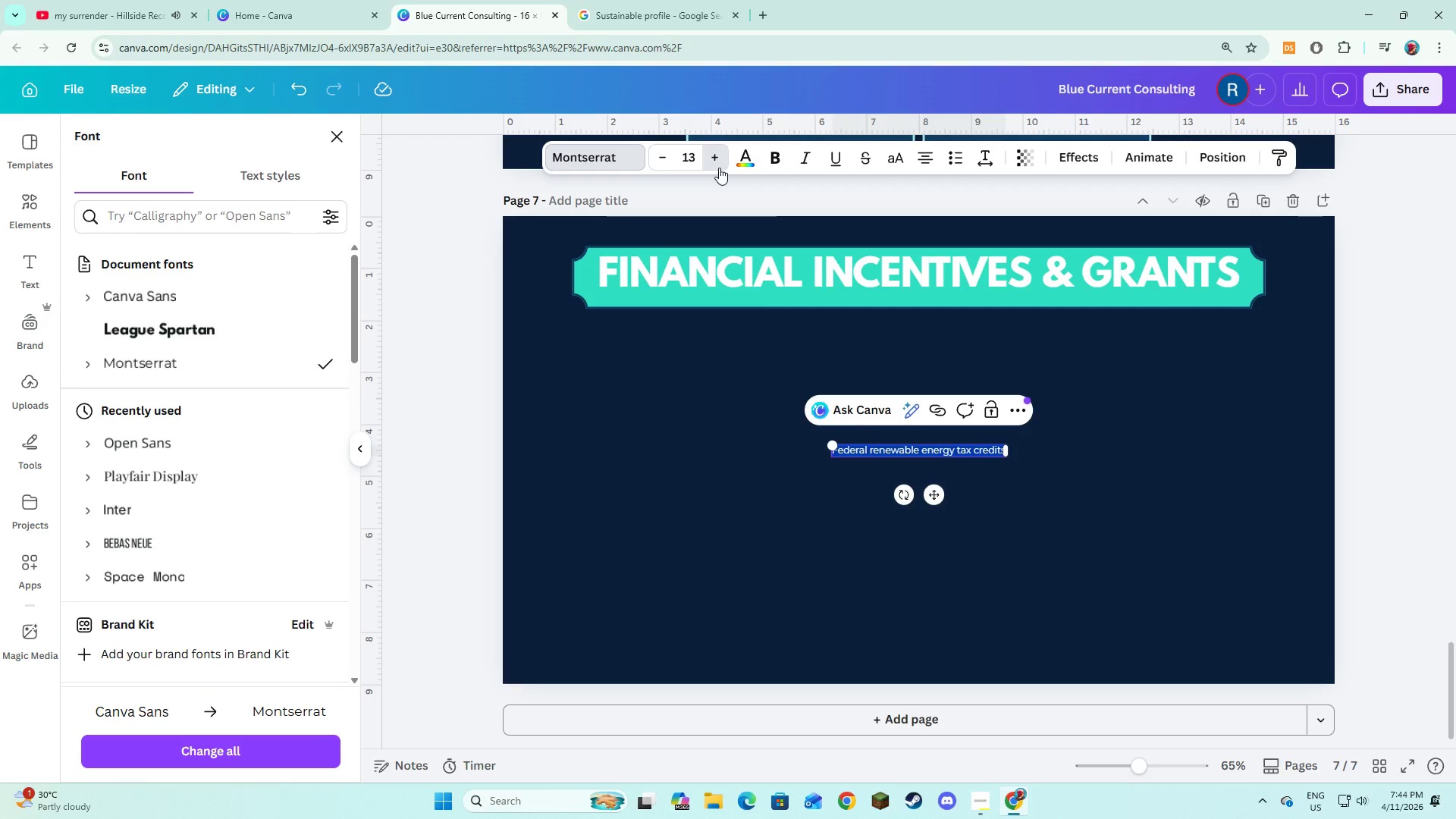 
triple_click([719, 168])
 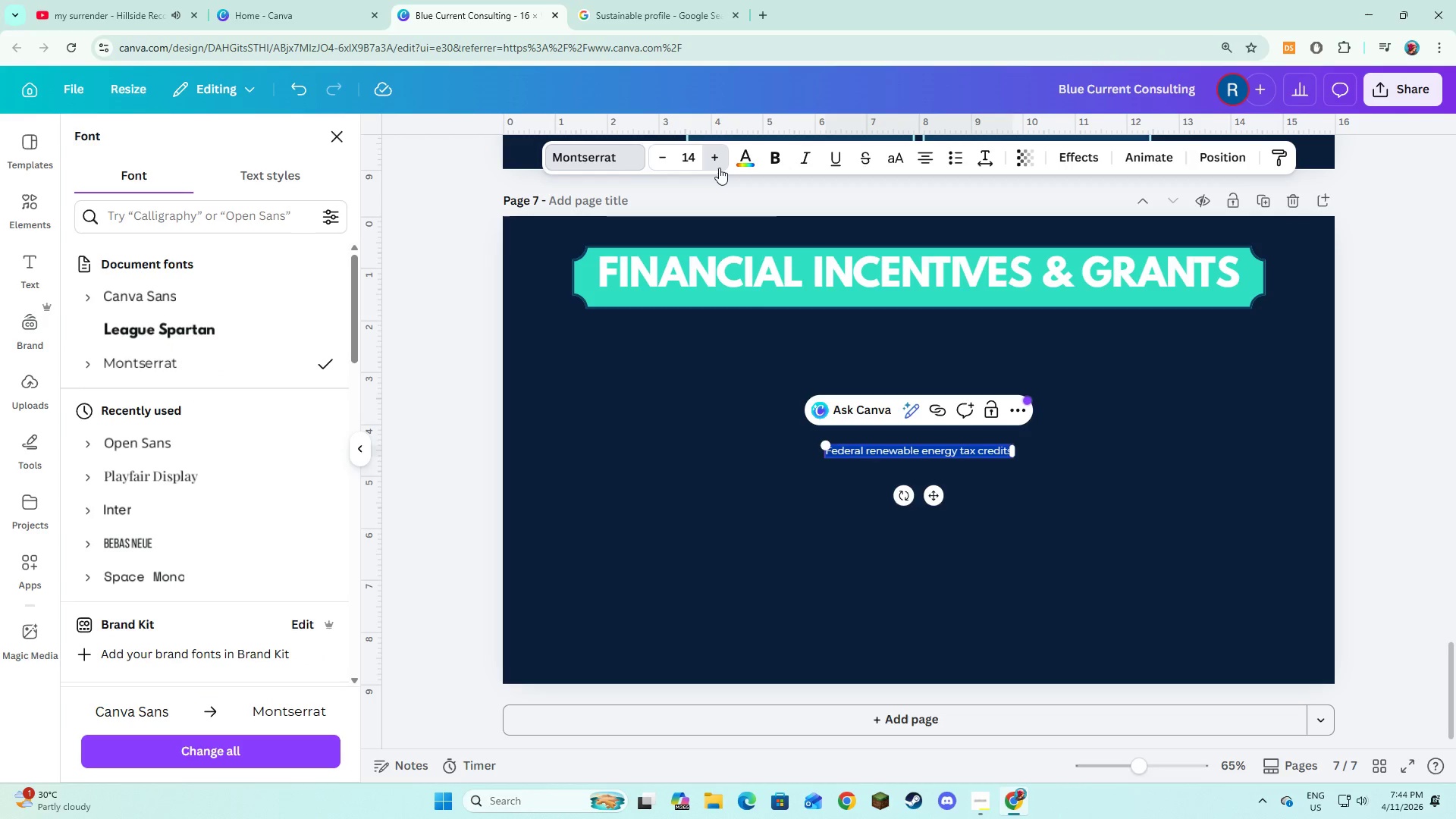 
triple_click([719, 168])
 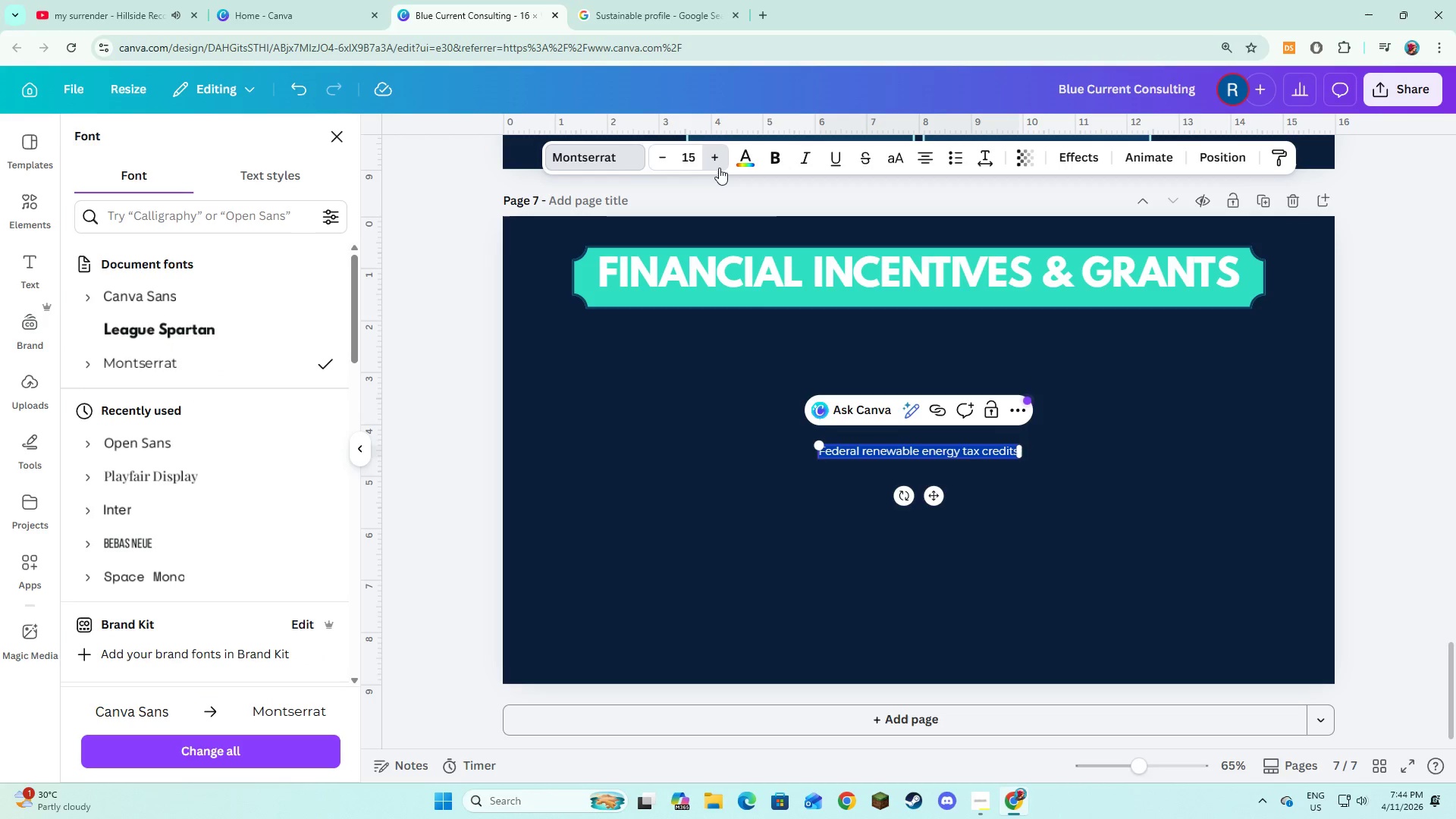 
triple_click([719, 168])
 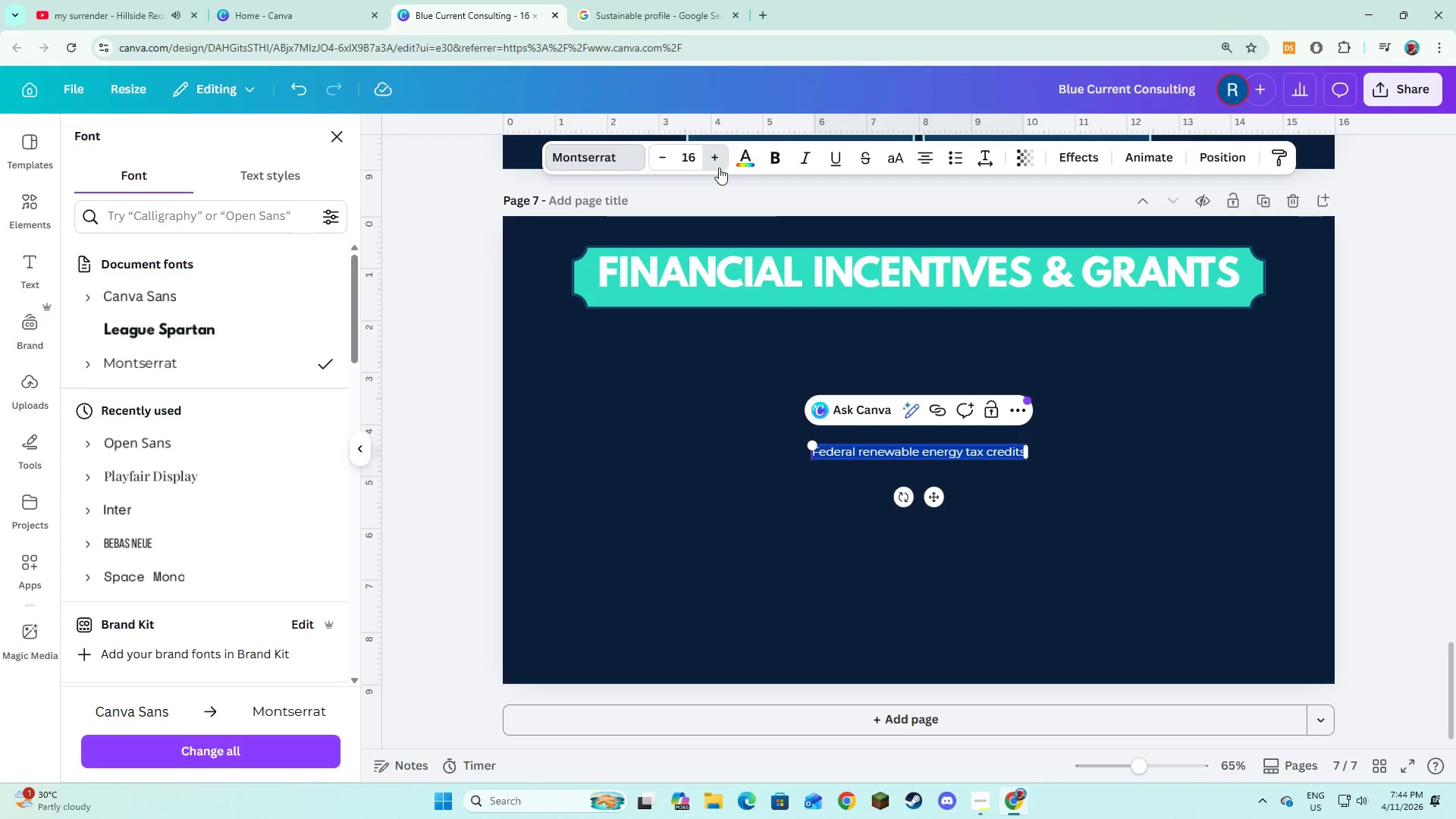 
triple_click([719, 168])
 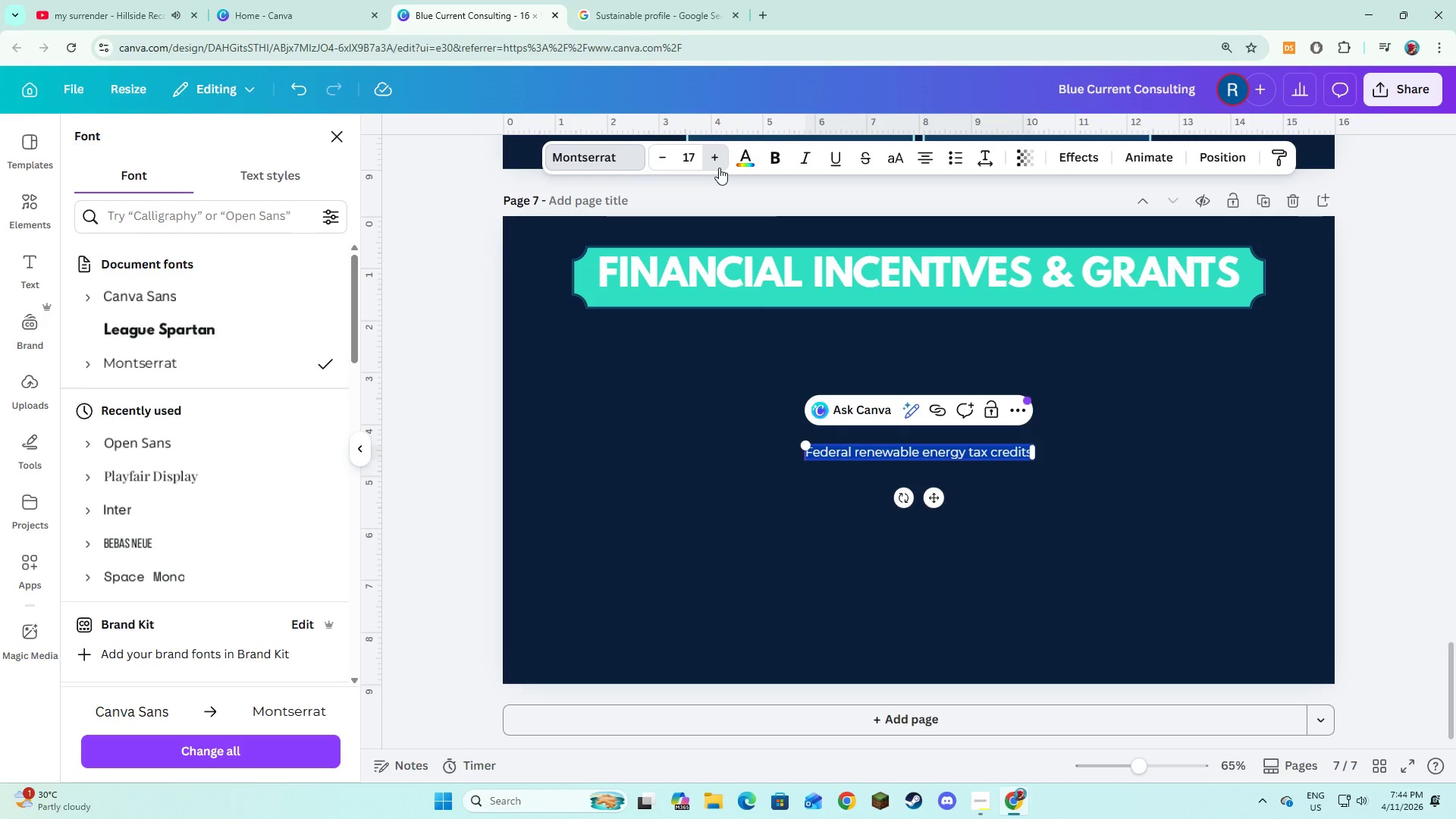 
triple_click([719, 168])
 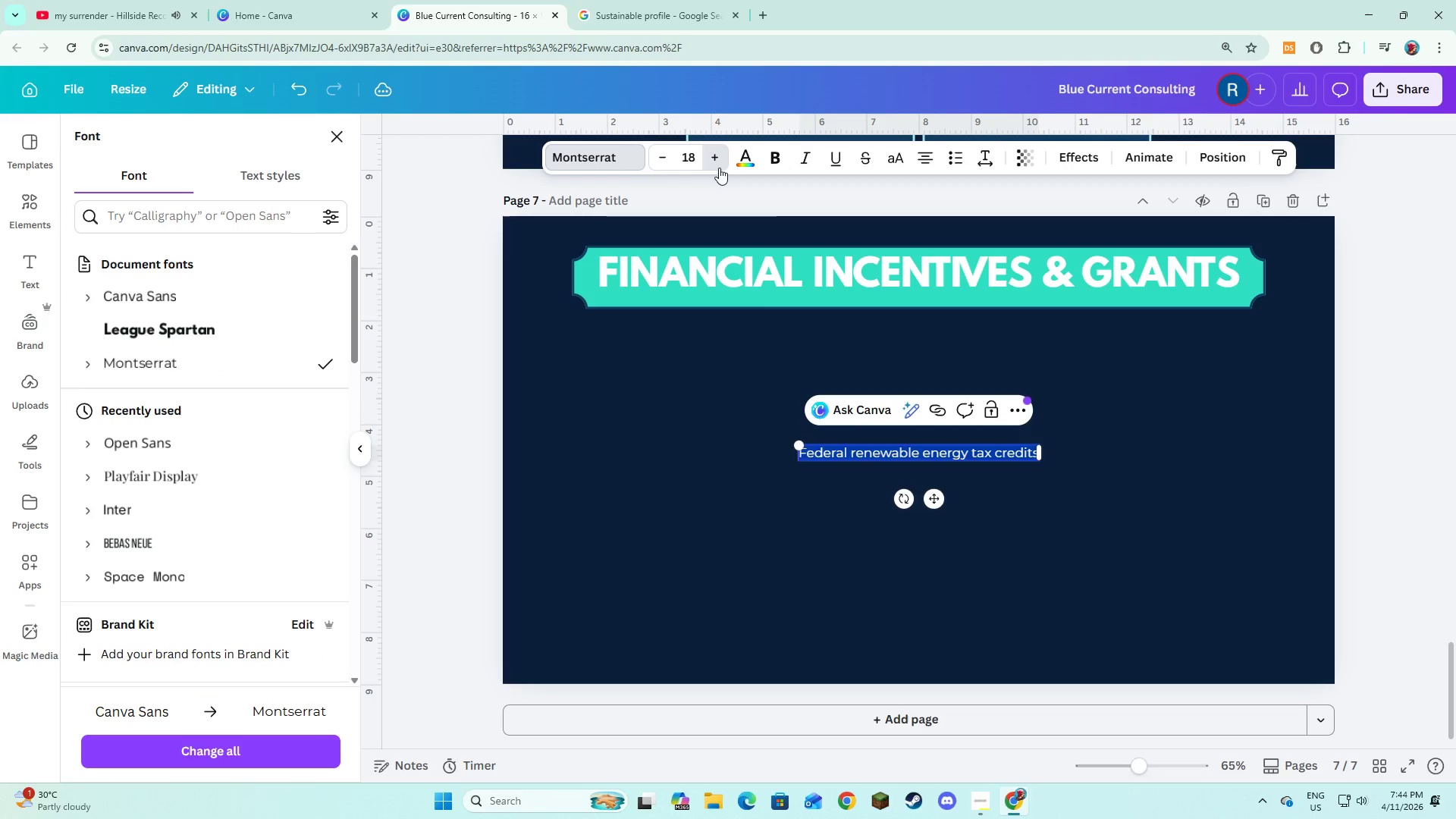 
triple_click([719, 168])
 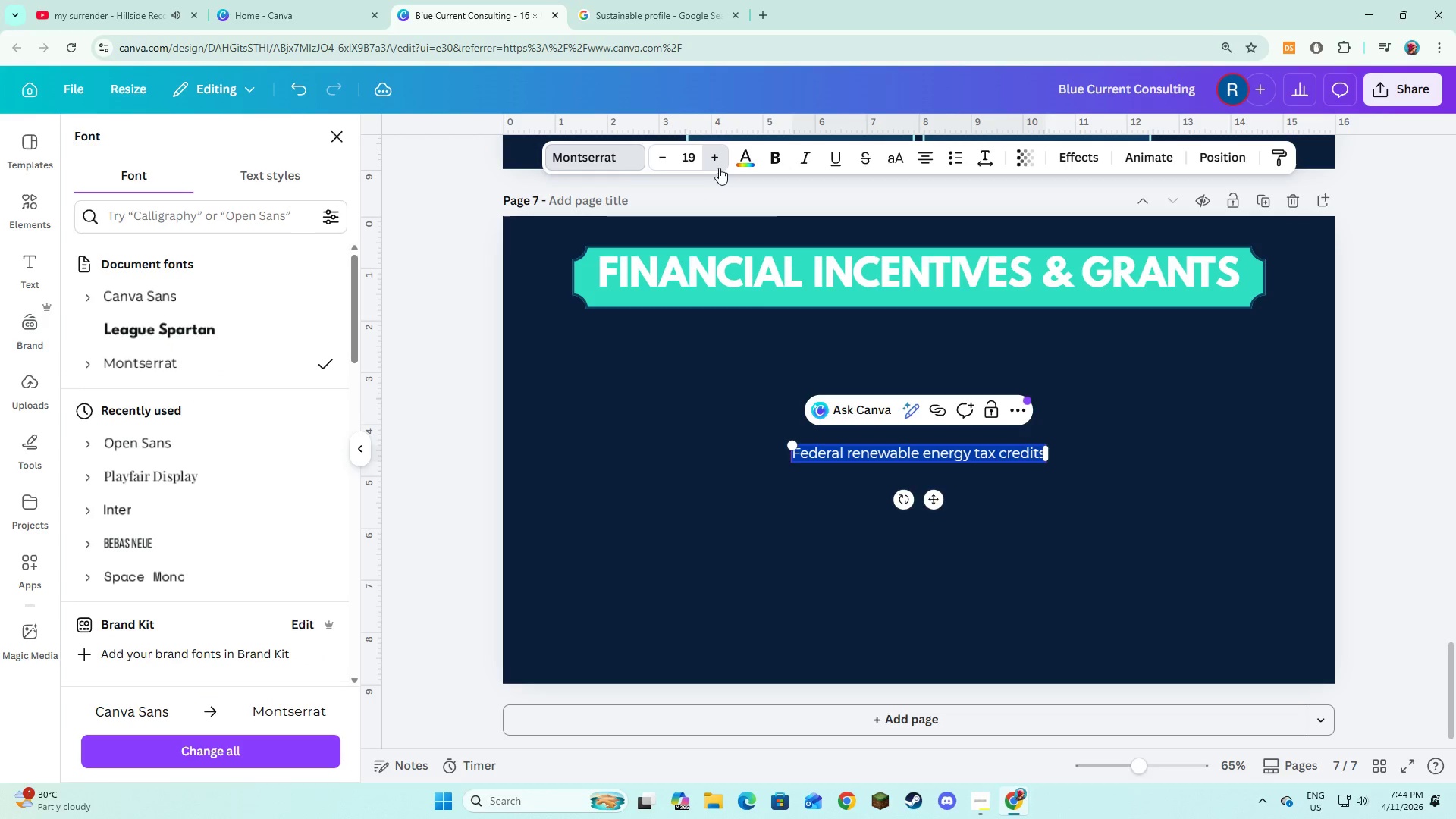 
triple_click([719, 168])
 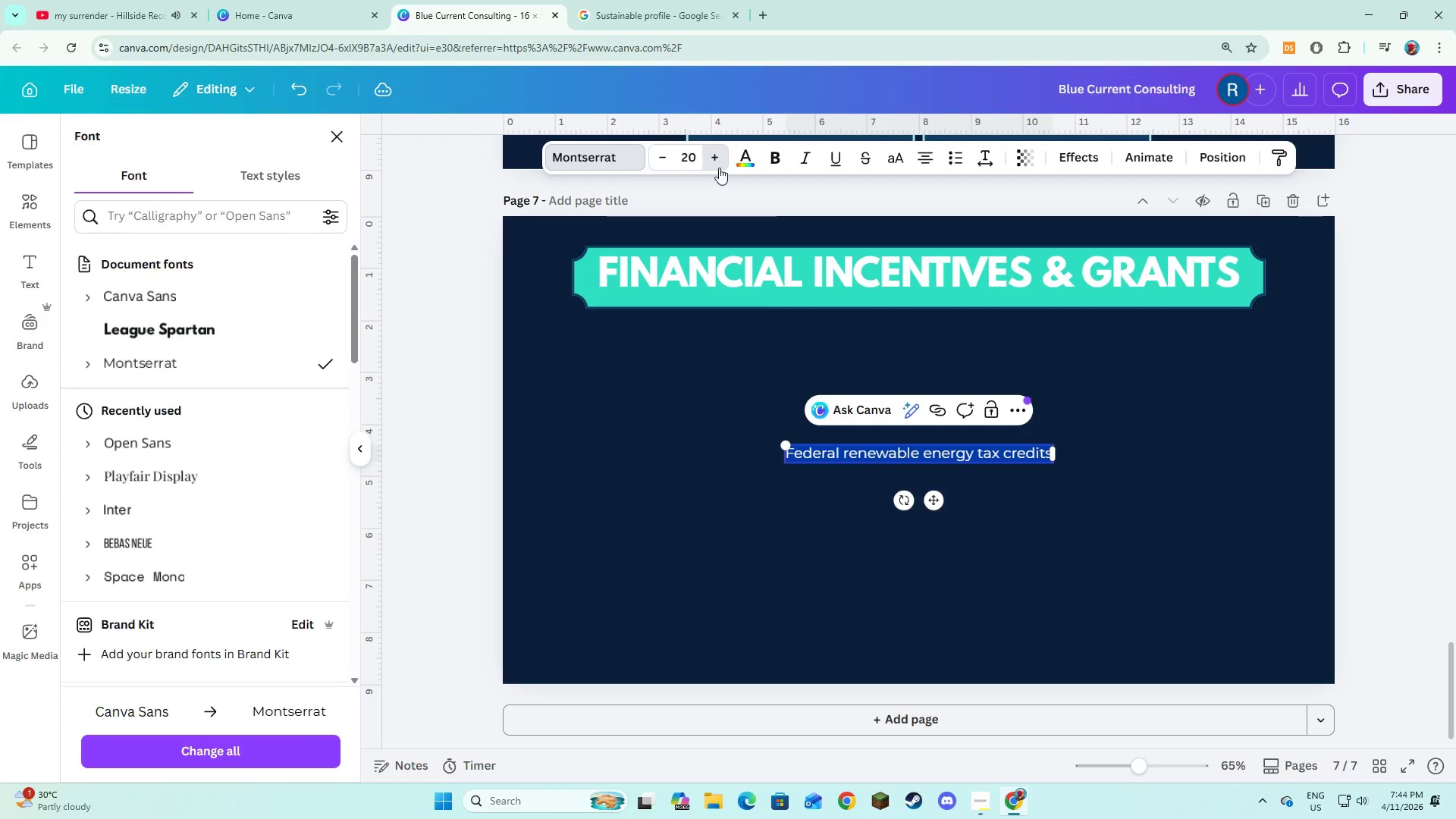 
triple_click([719, 168])
 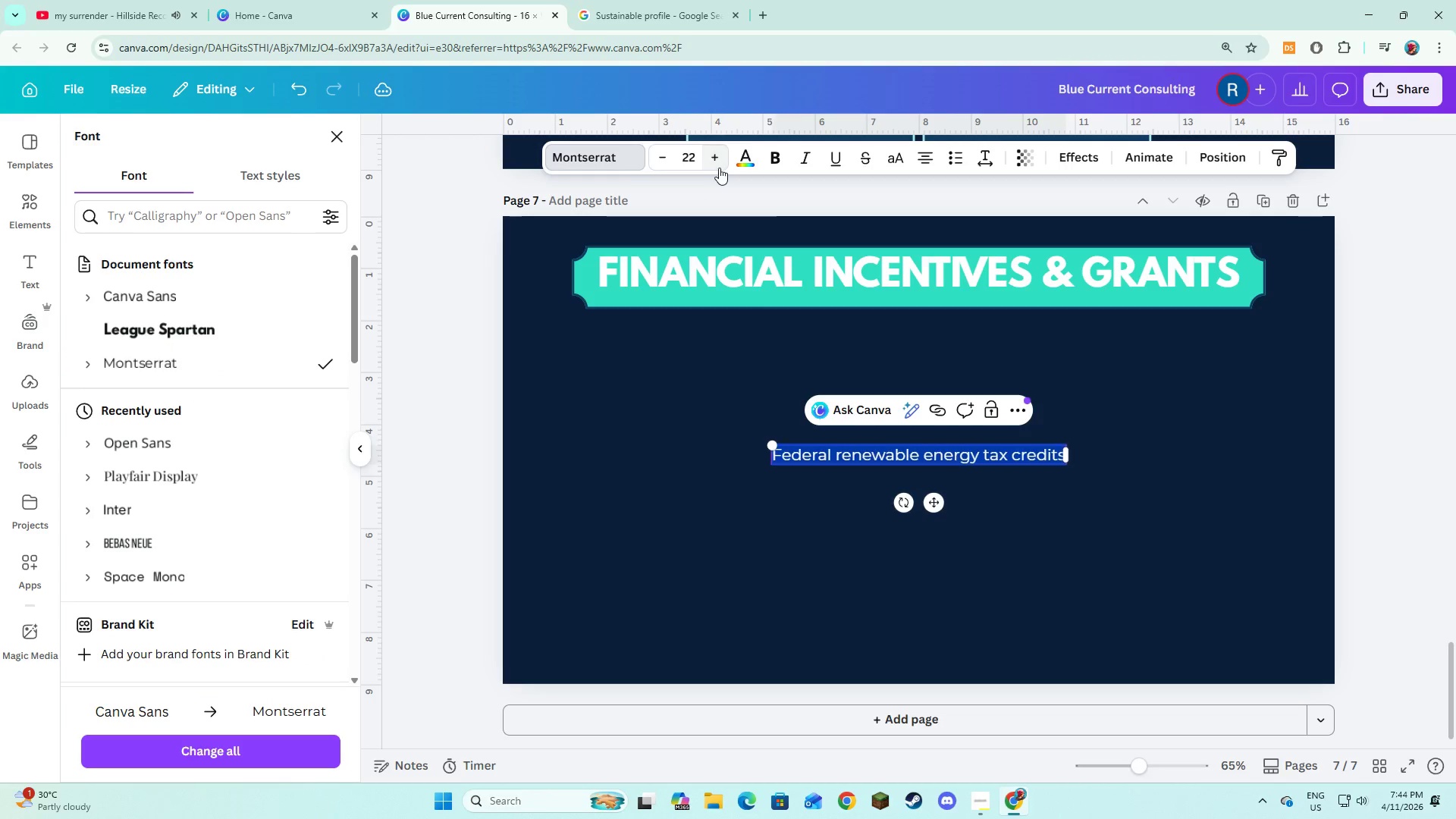 
triple_click([719, 168])
 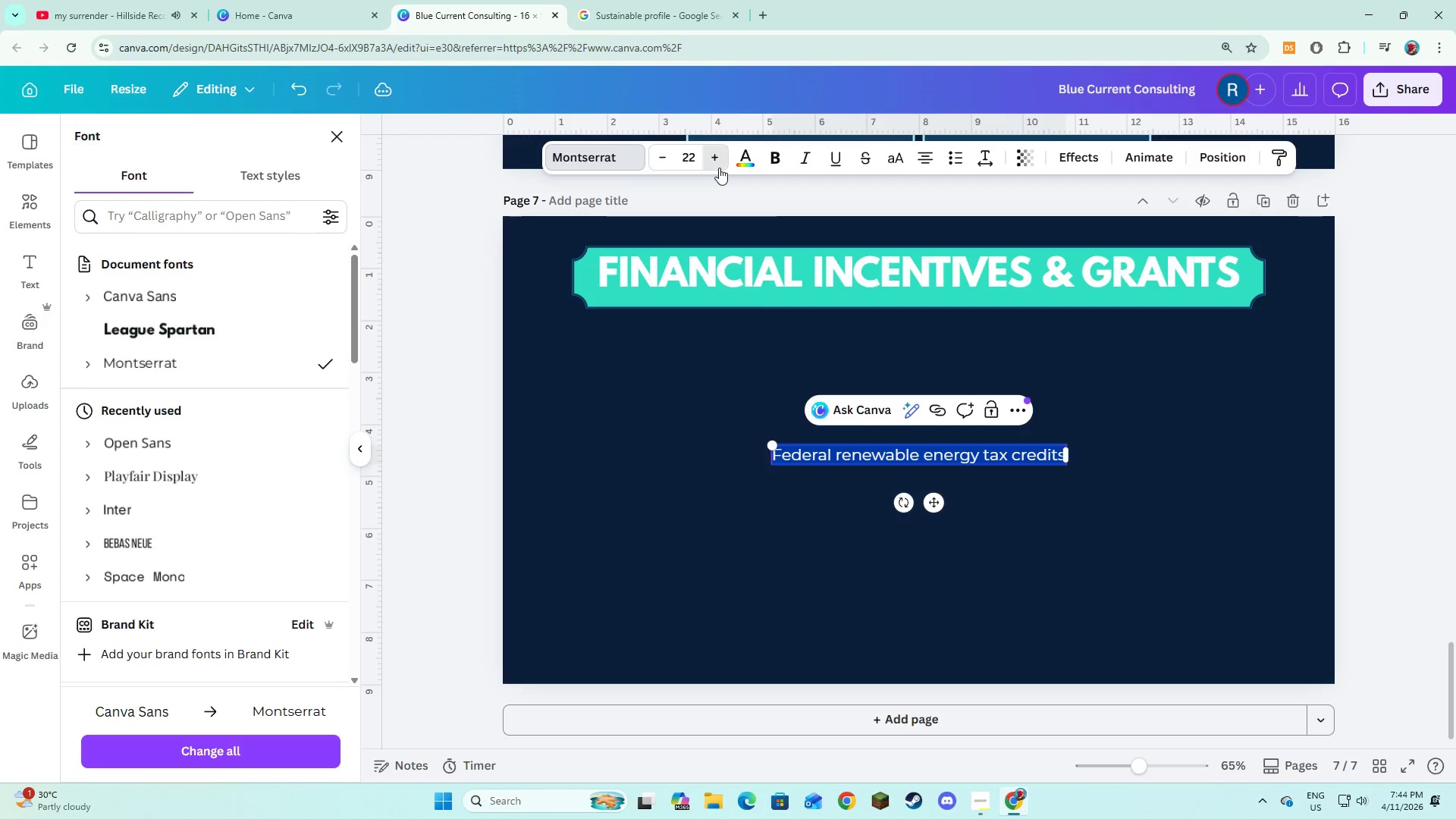 
triple_click([719, 168])
 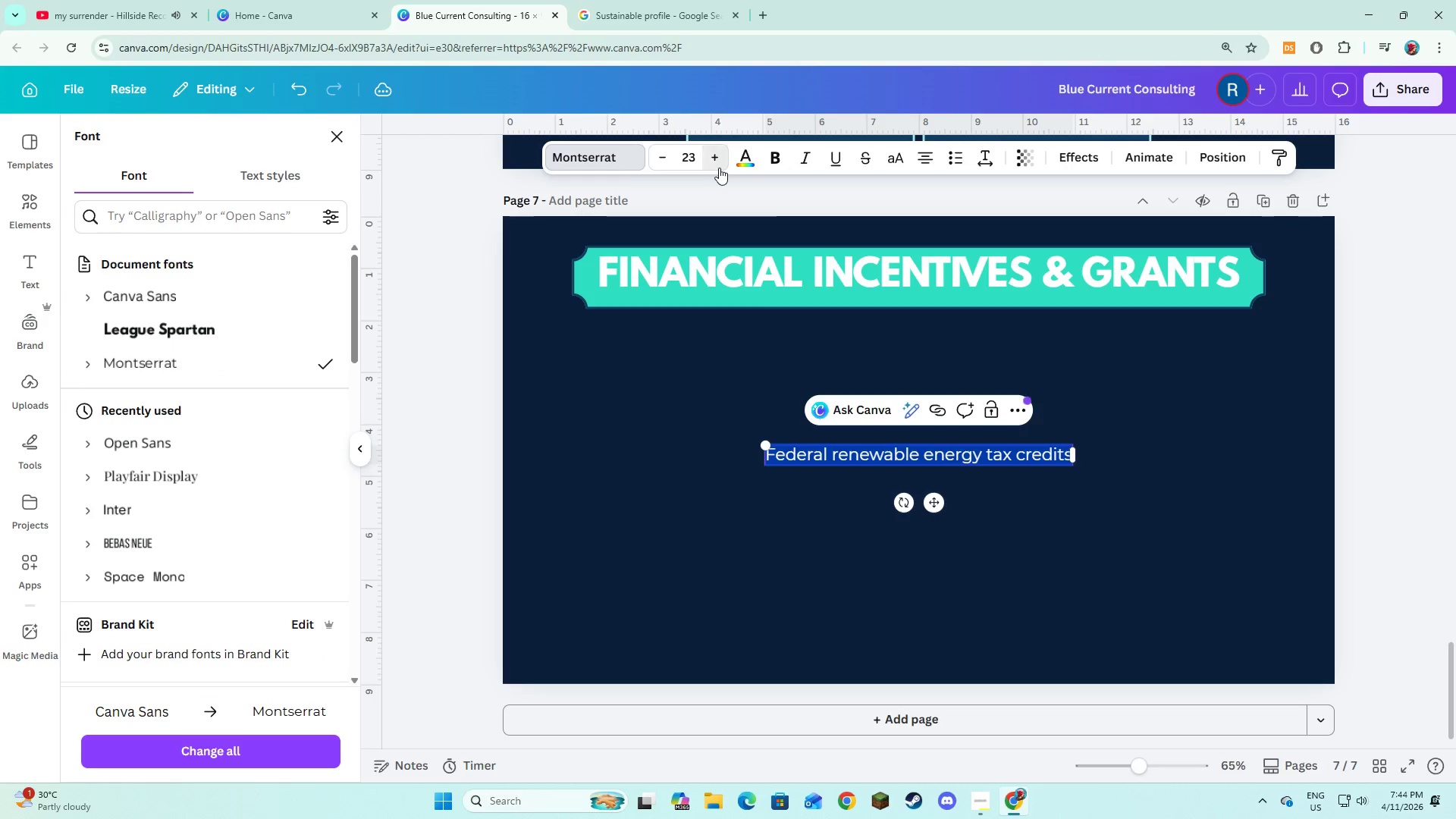 
triple_click([719, 168])
 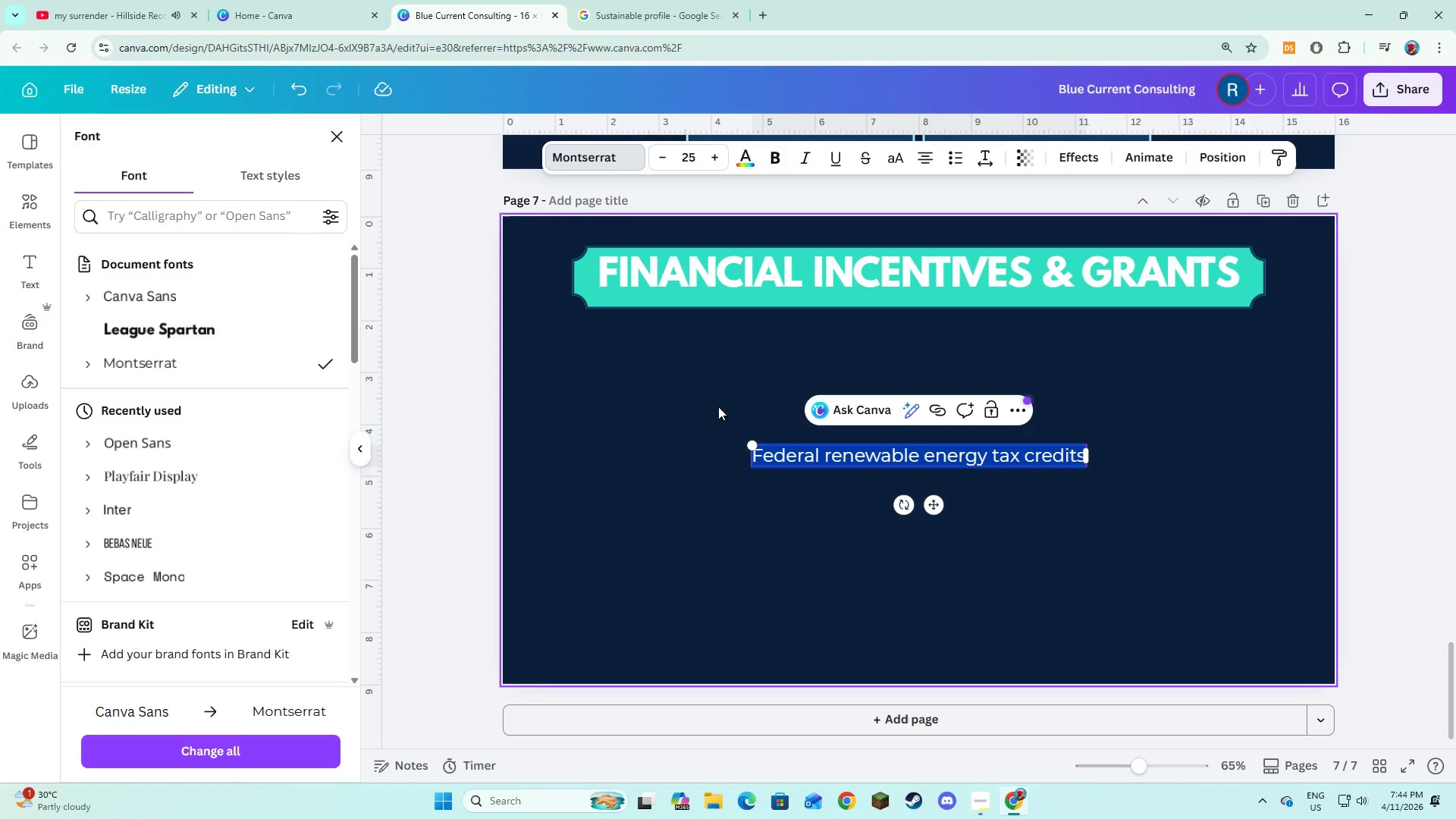 
double_click([799, 455])
 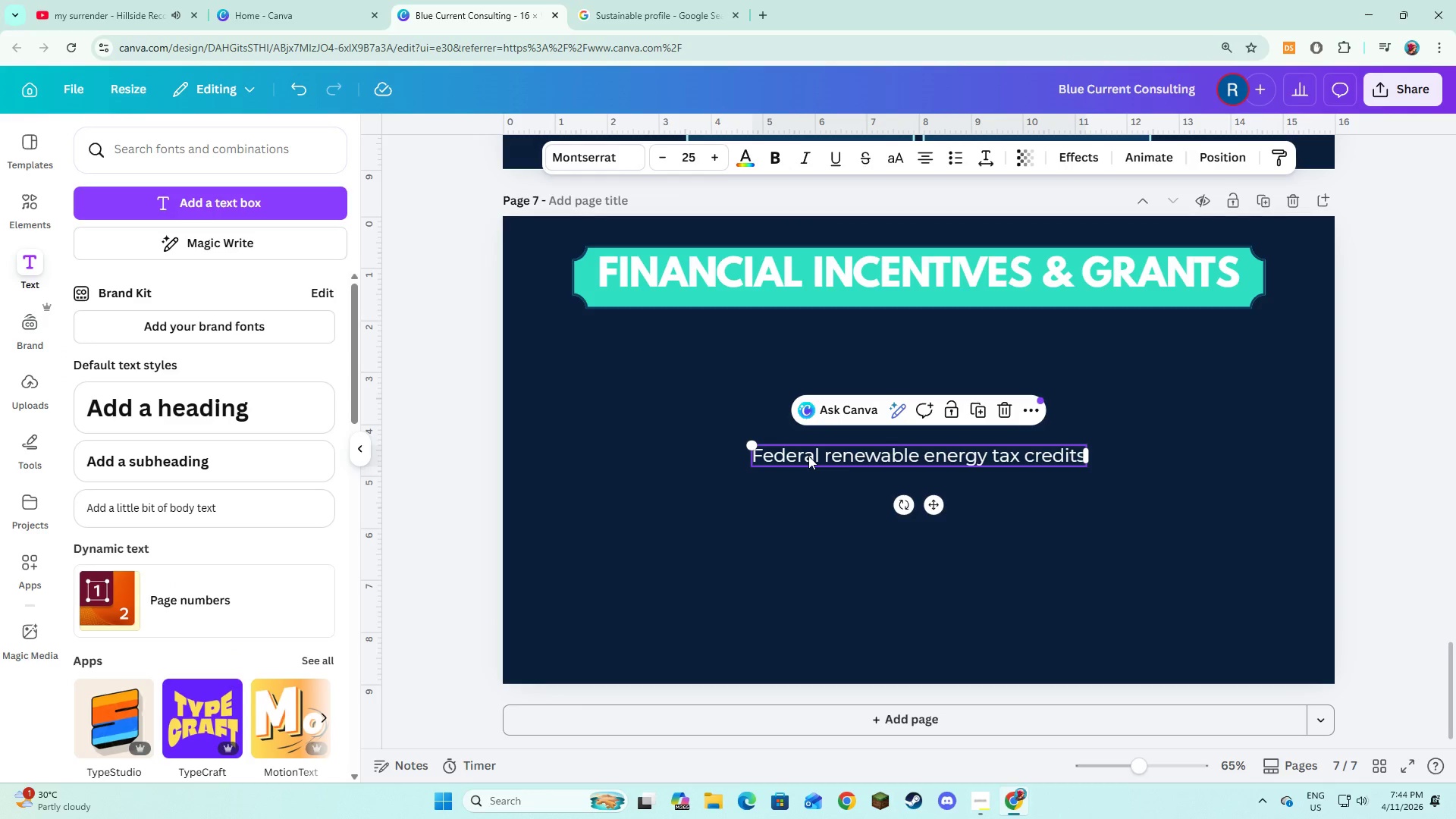 
left_click_drag(start_coordinate=[808, 456], to_coordinate=[665, 375])
 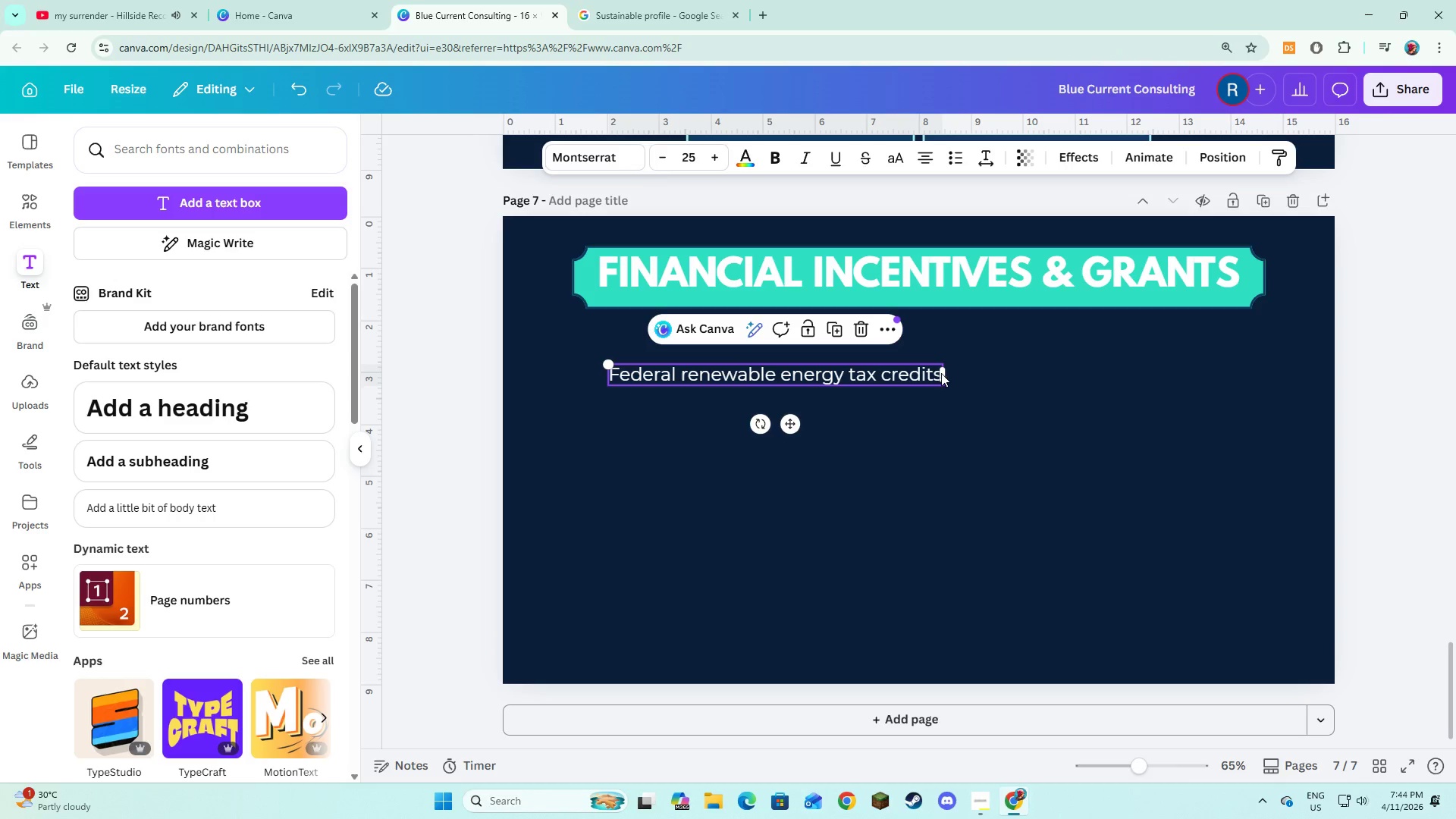 
left_click([893, 420])
 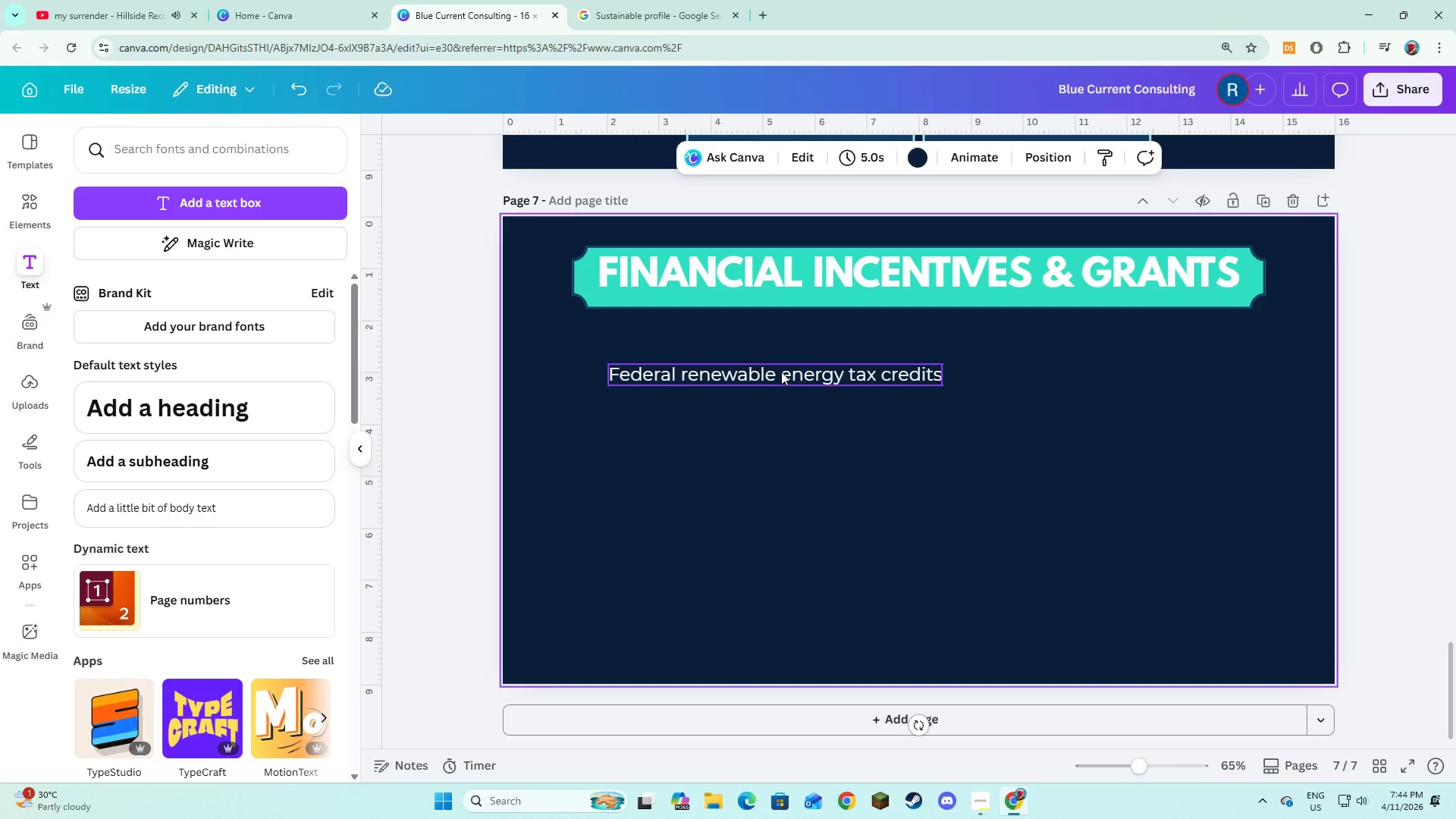 
left_click([781, 372])
 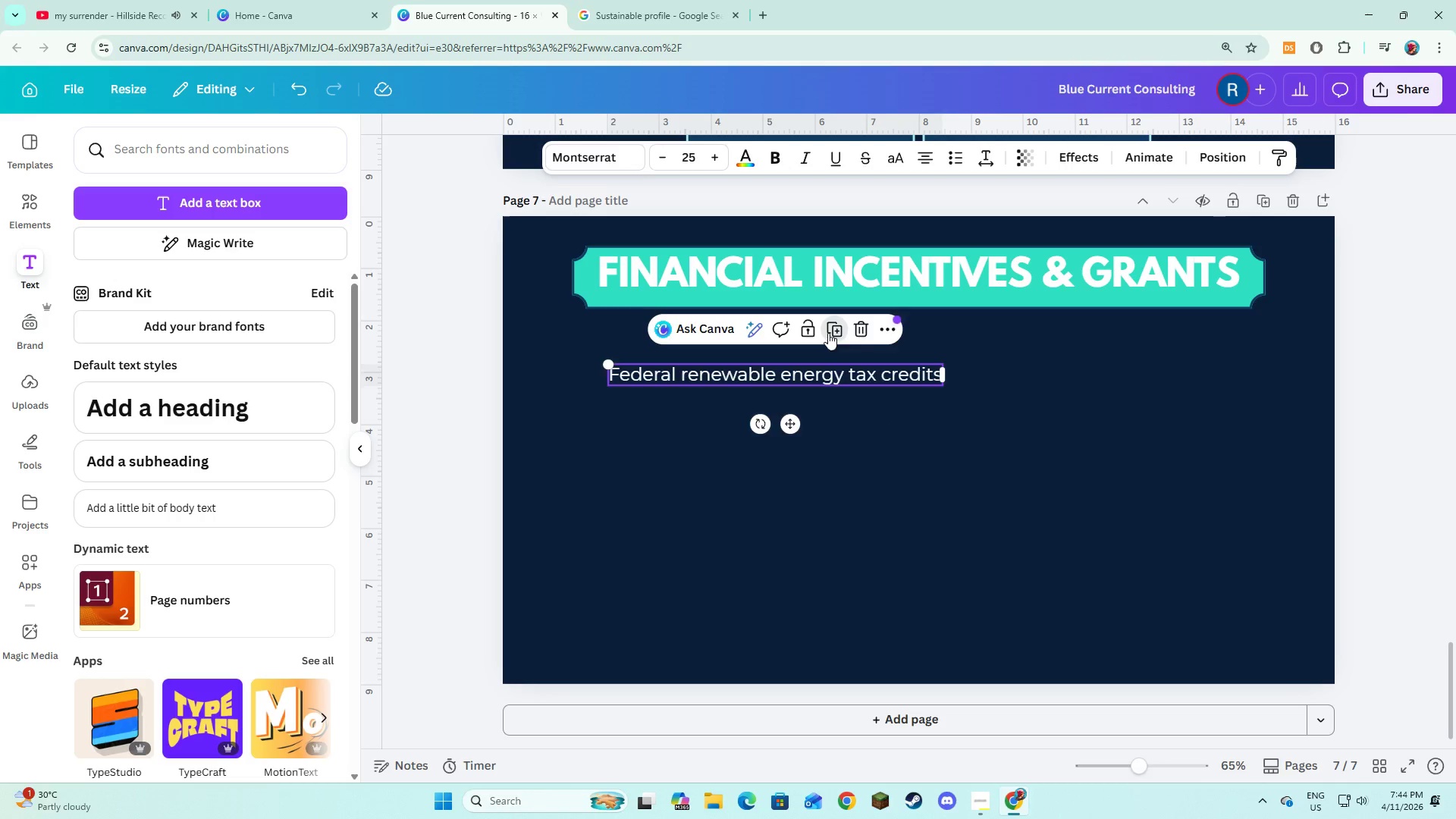 
left_click_drag(start_coordinate=[788, 384], to_coordinate=[783, 416])
 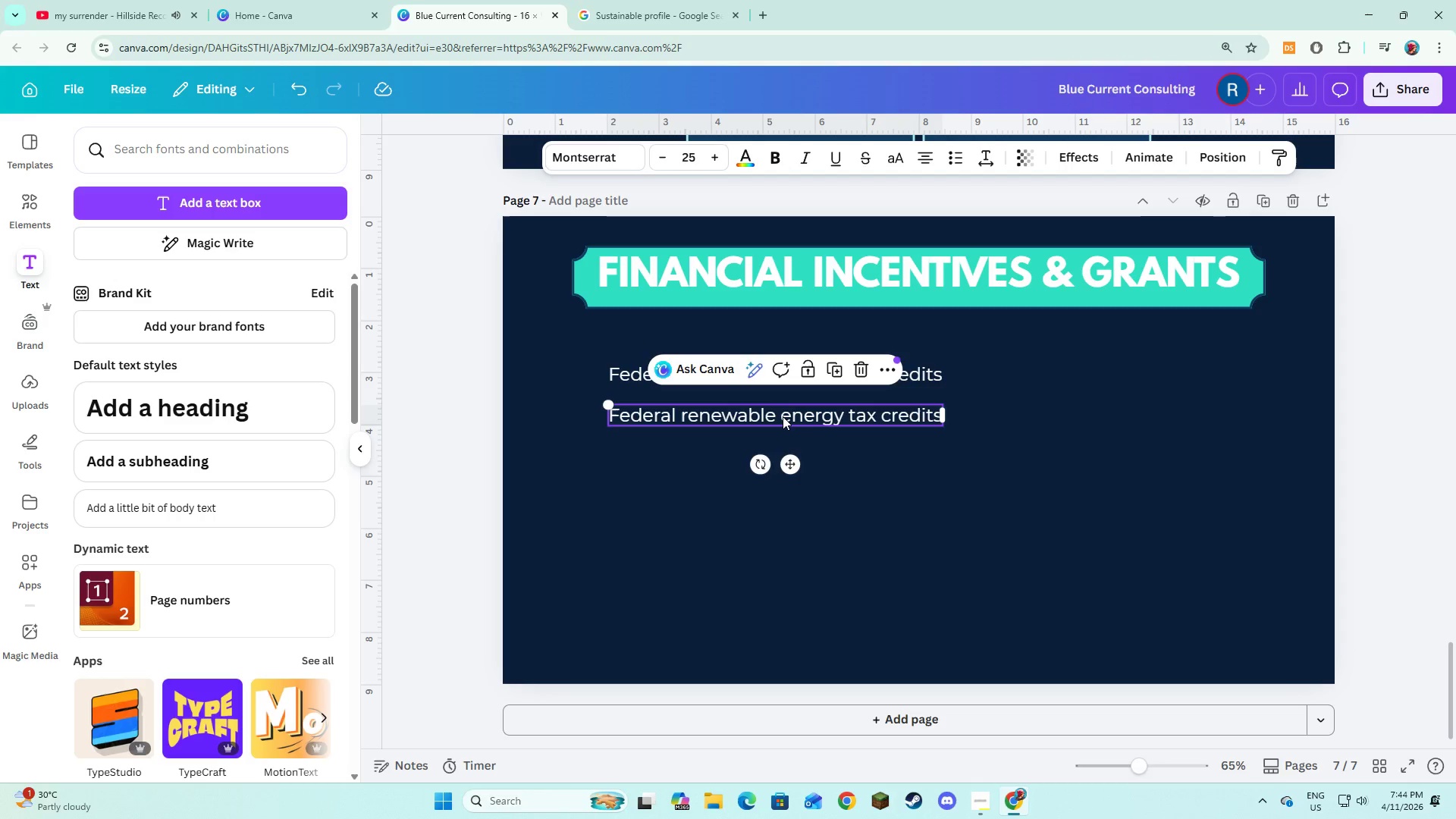 
left_click([783, 416])
 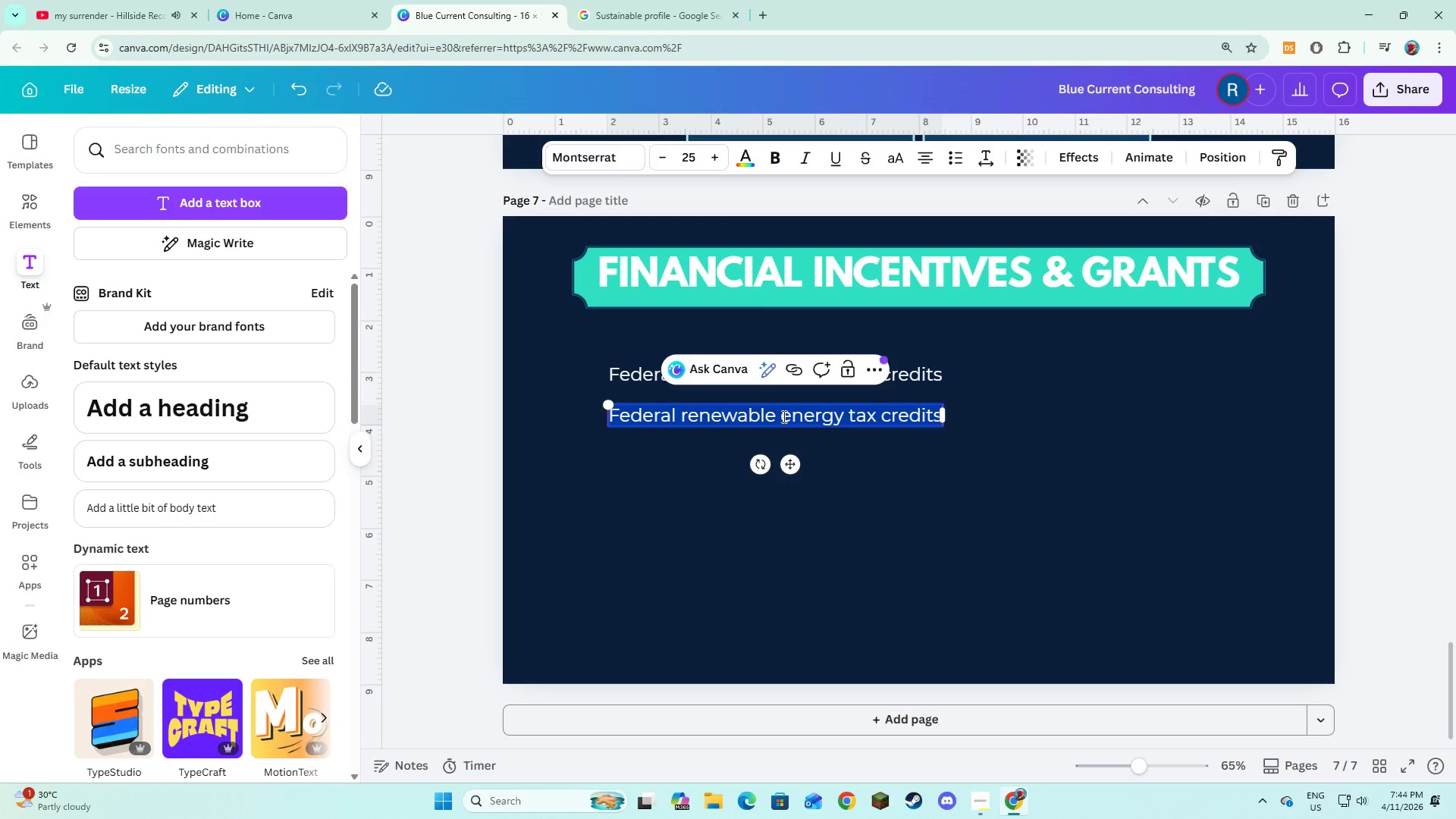 
type(Local government sustainability grants)
 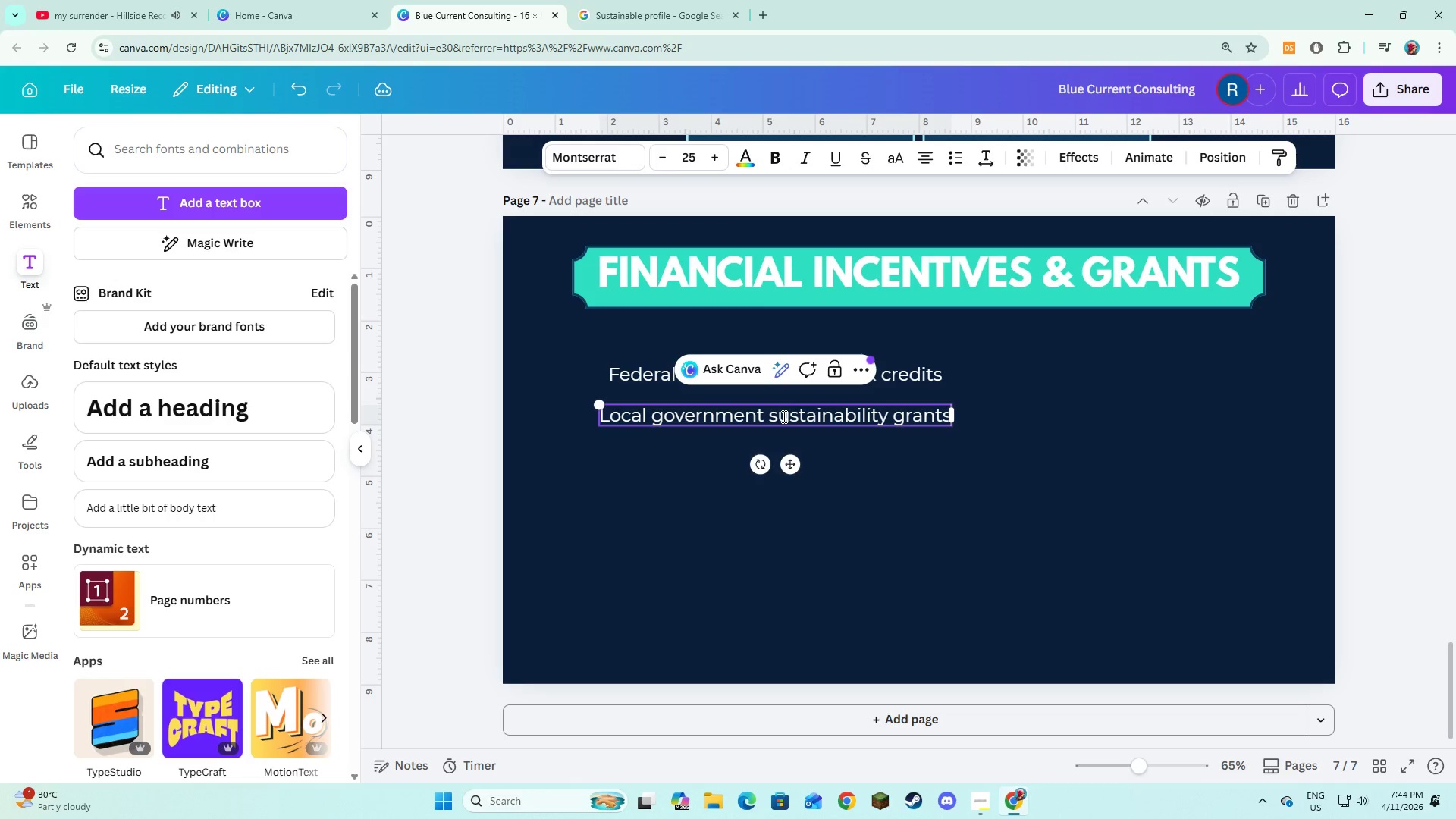 
left_click([742, 526])
 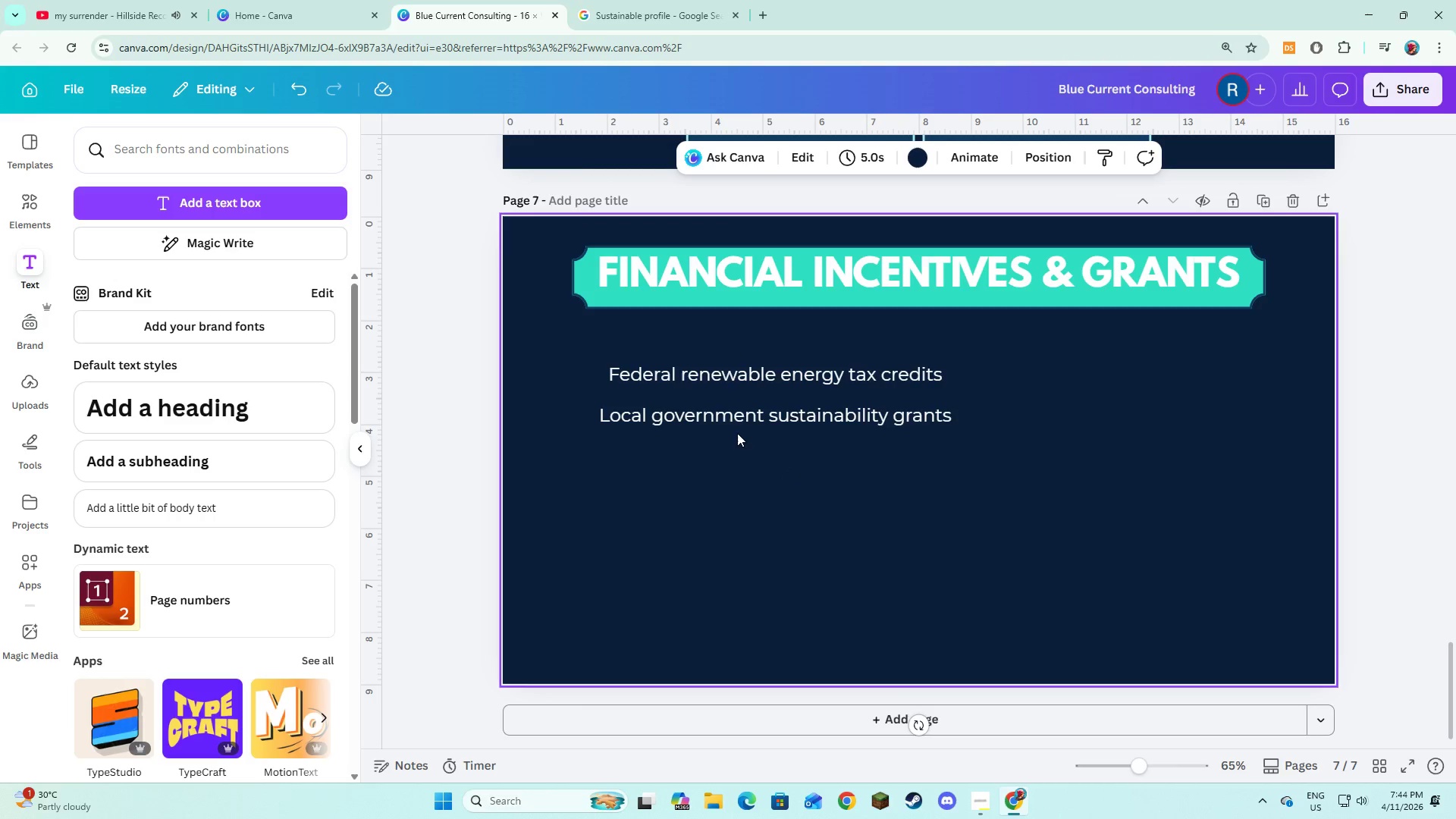 
left_click([742, 422])
 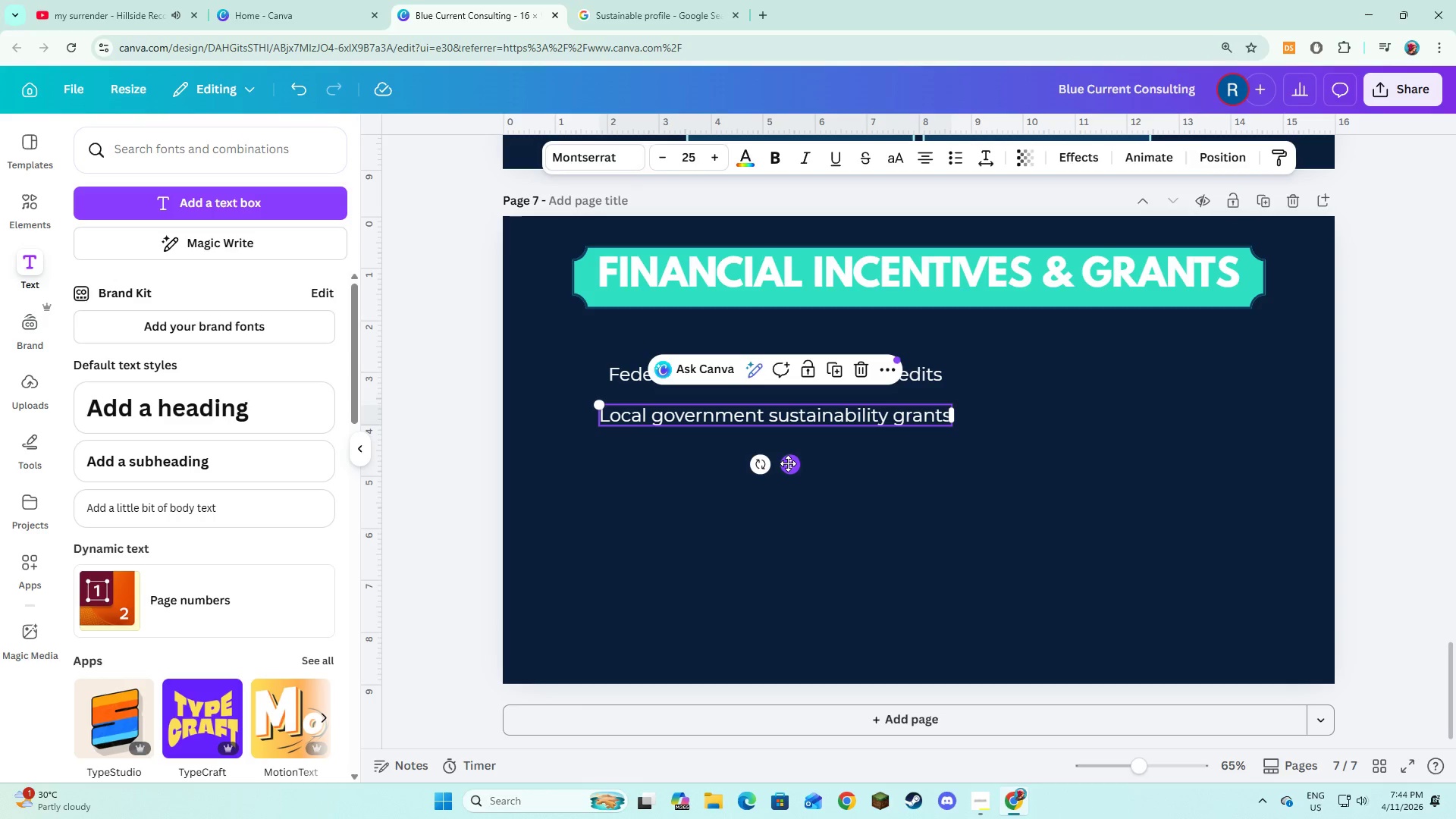 
left_click_drag(start_coordinate=[788, 463], to_coordinate=[796, 466])
 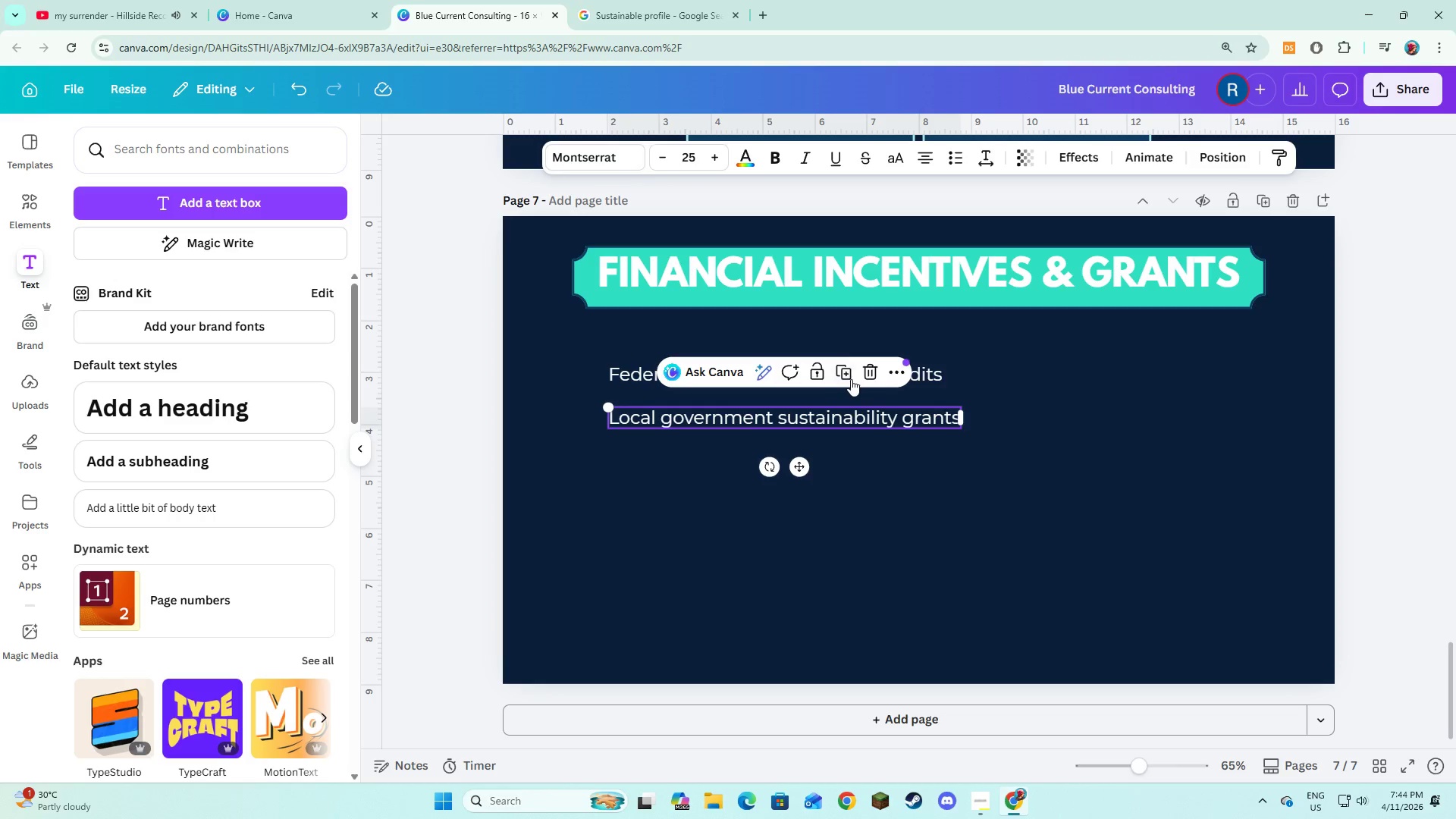 
left_click([851, 379])
 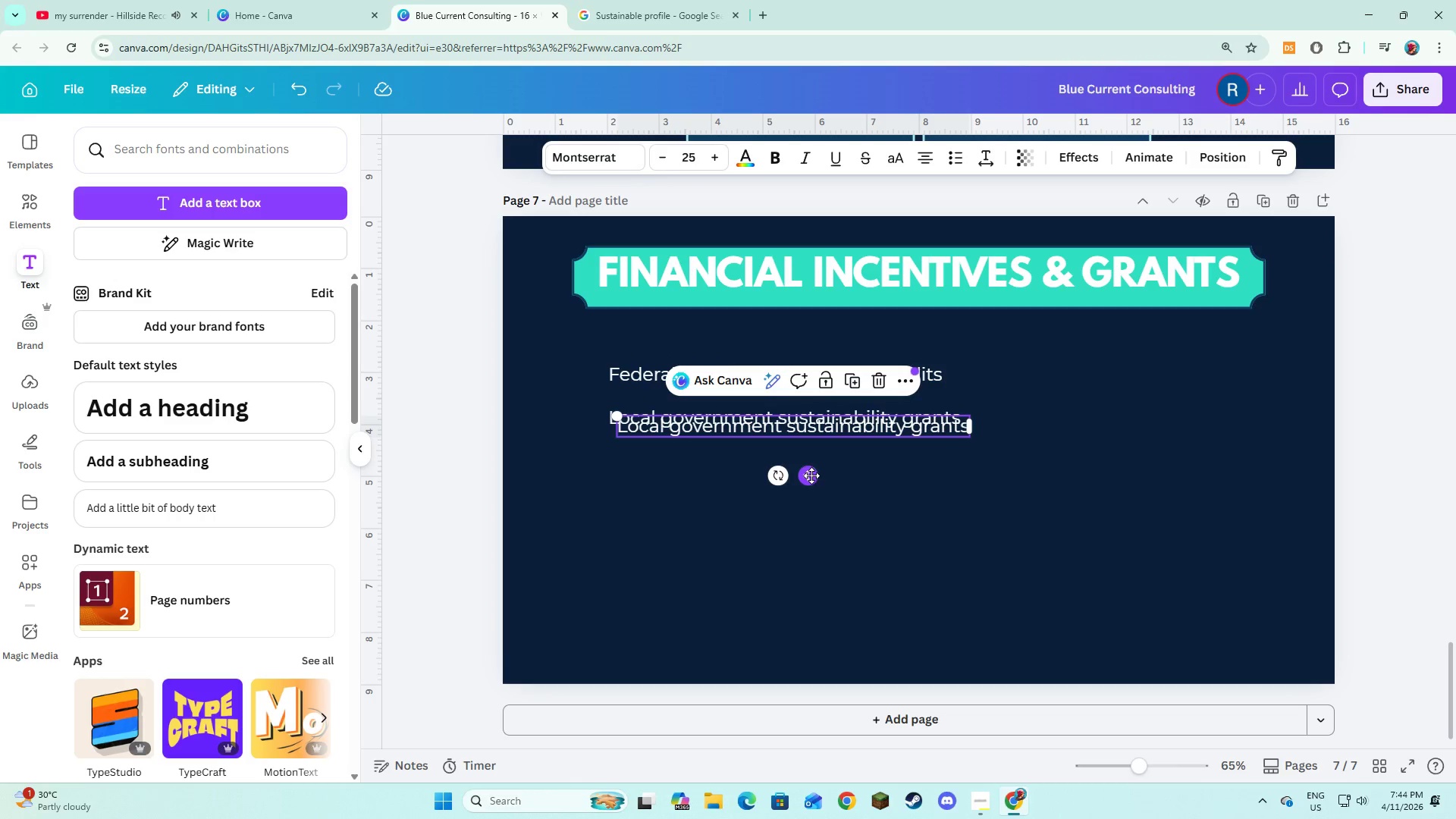 
left_click_drag(start_coordinate=[811, 475], to_coordinate=[802, 507])
 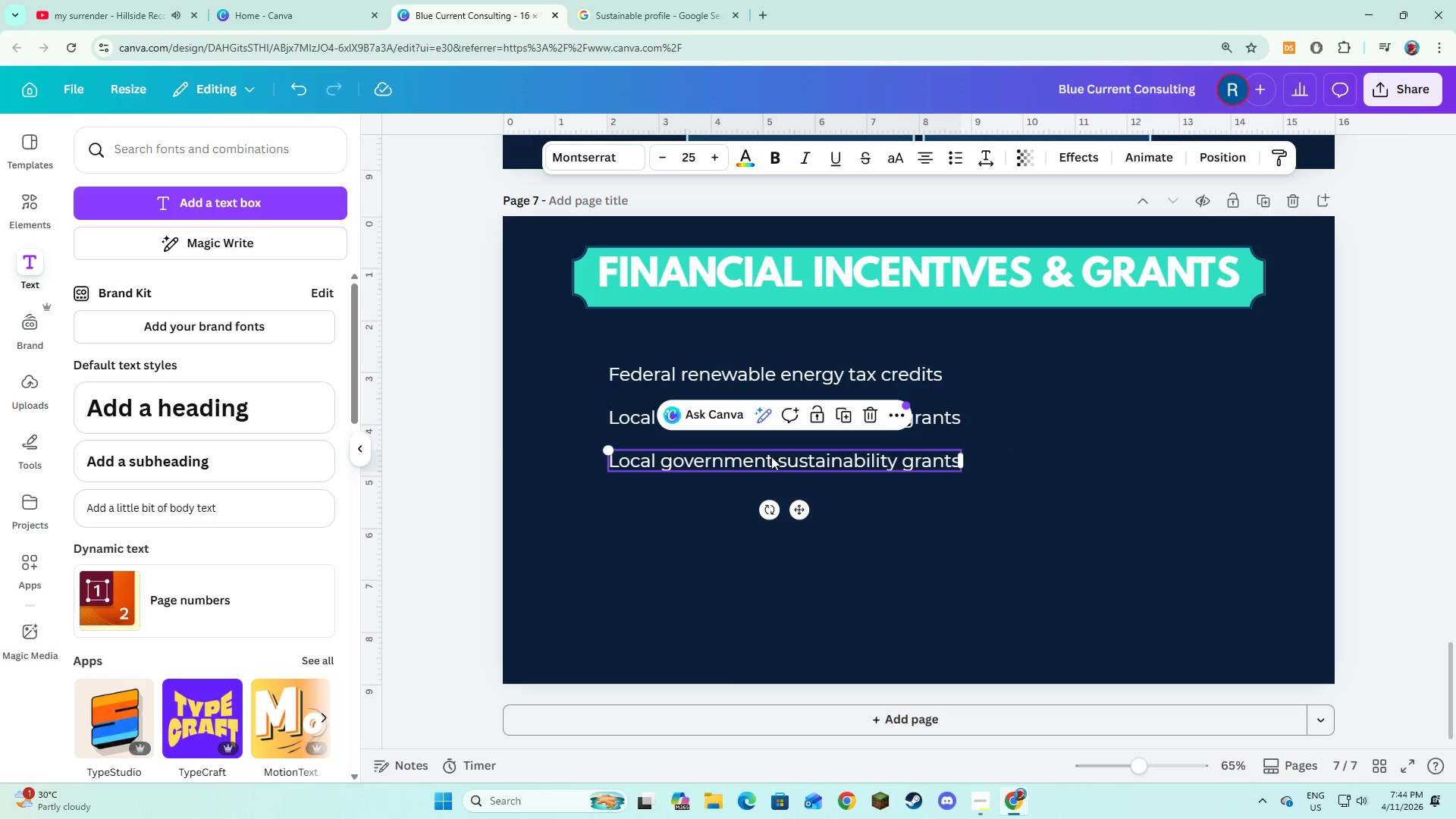 
left_click([771, 457])
 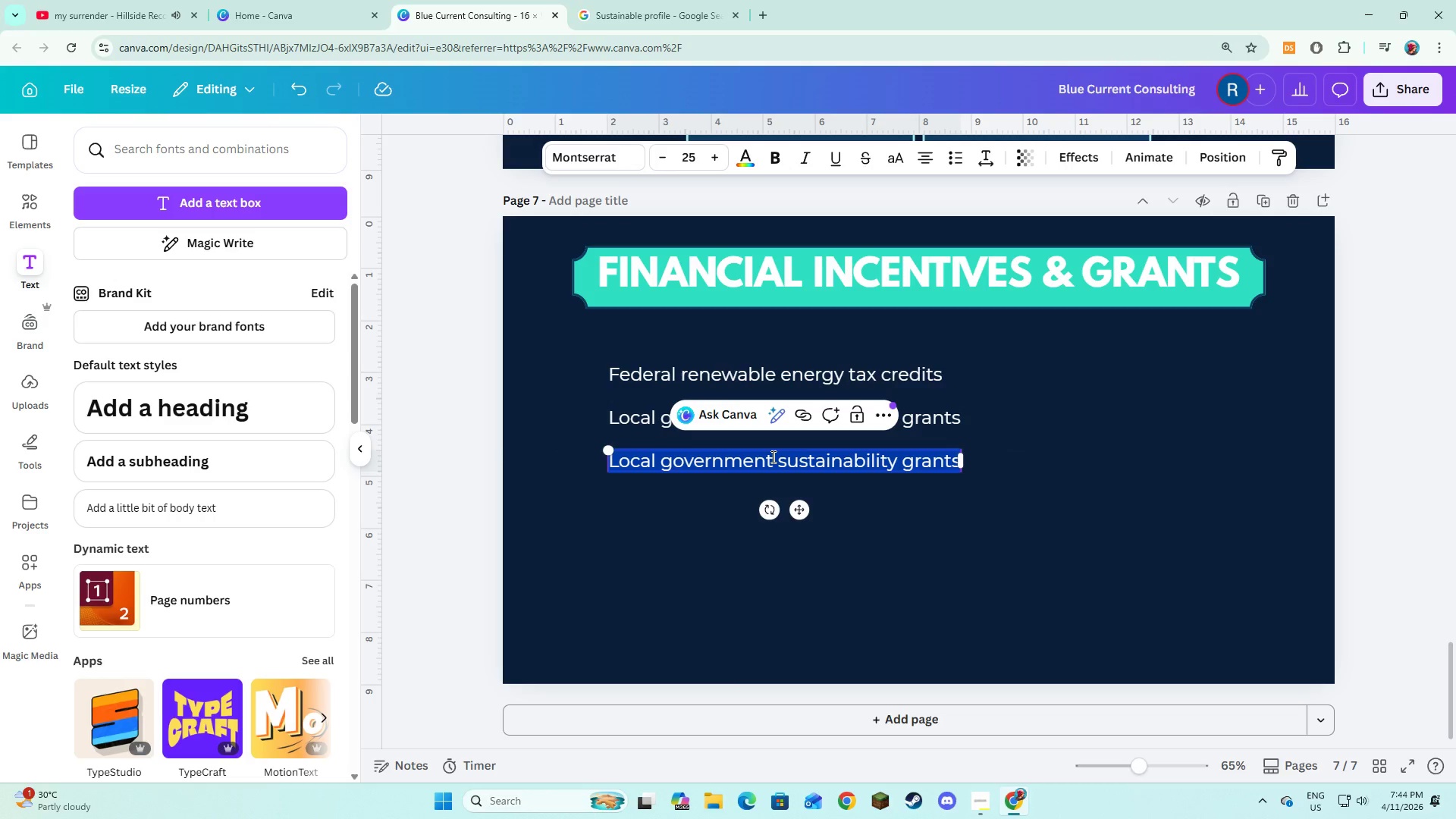 
type(Infrastructure modernization subsides)
 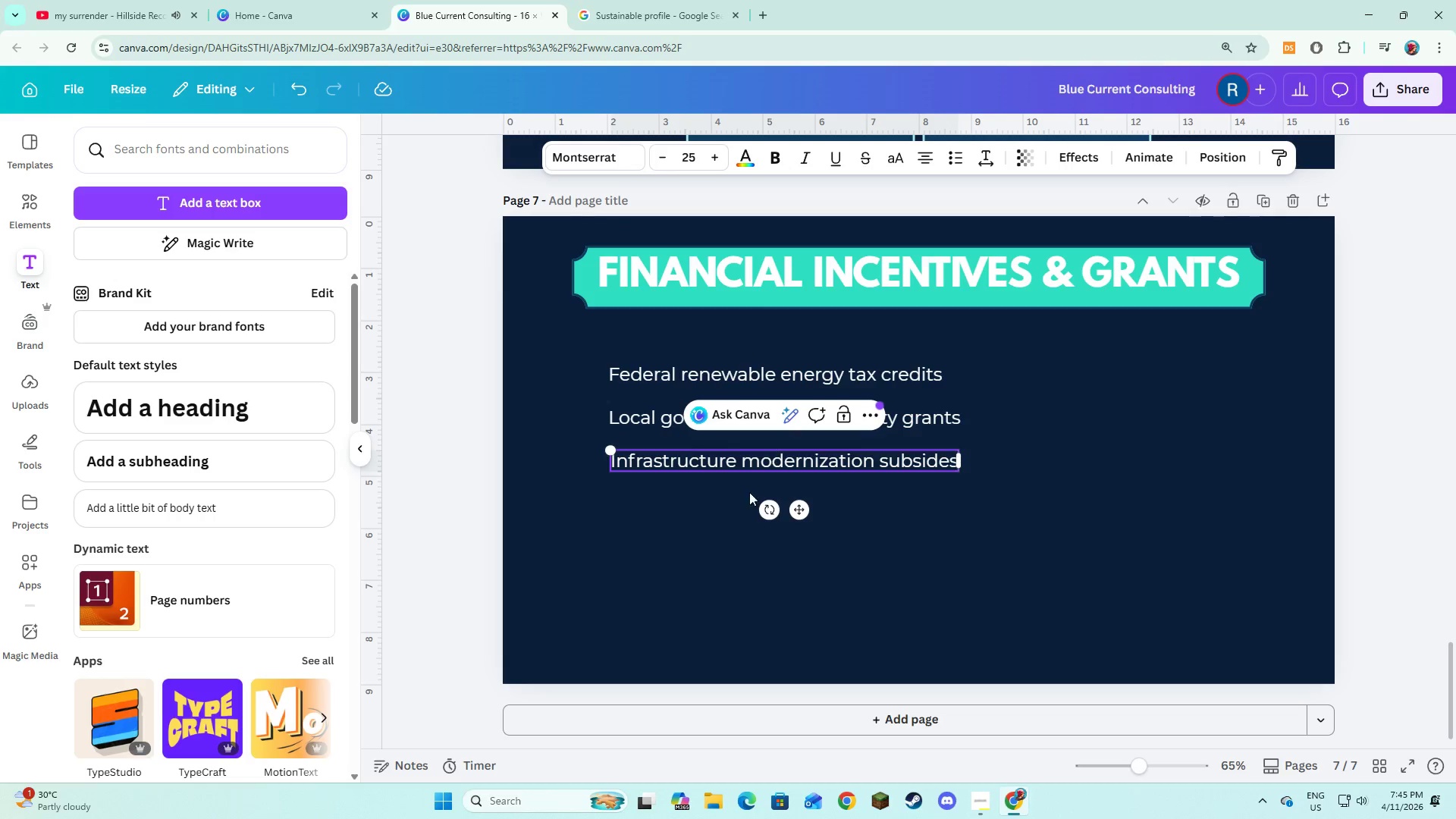 
left_click([726, 519])
 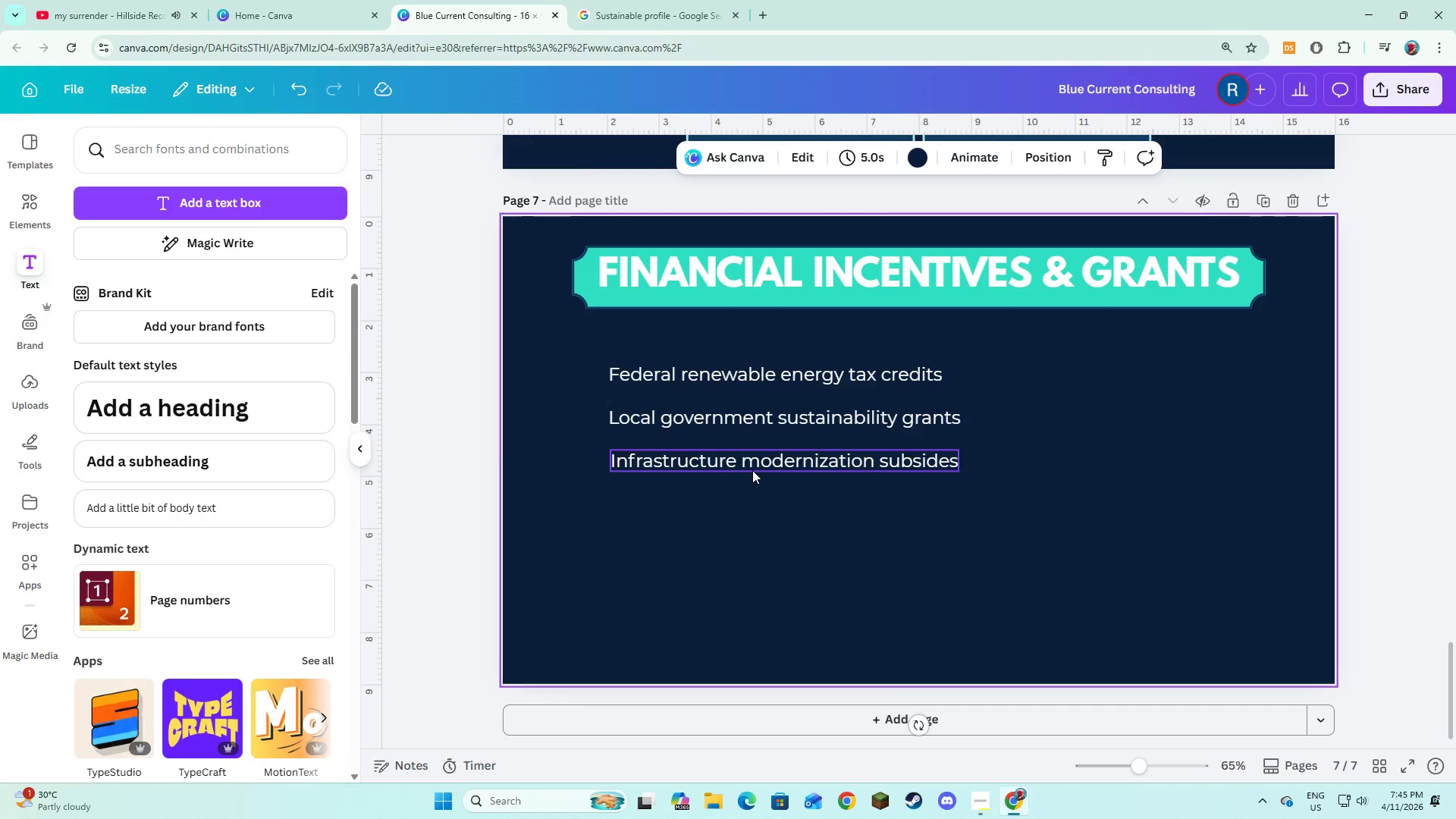 
left_click([752, 470])
 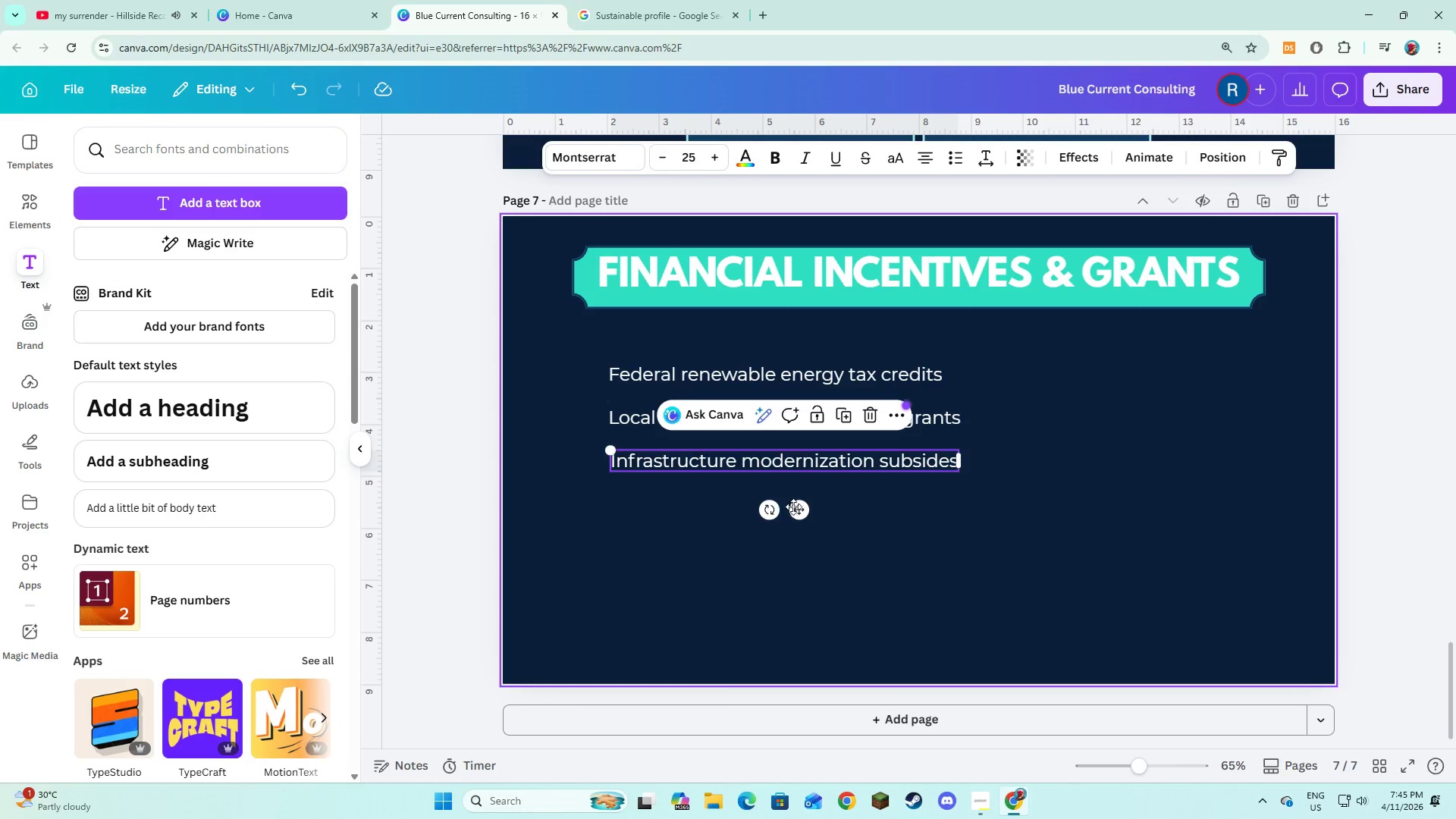 
left_click_drag(start_coordinate=[802, 510], to_coordinate=[796, 508])
 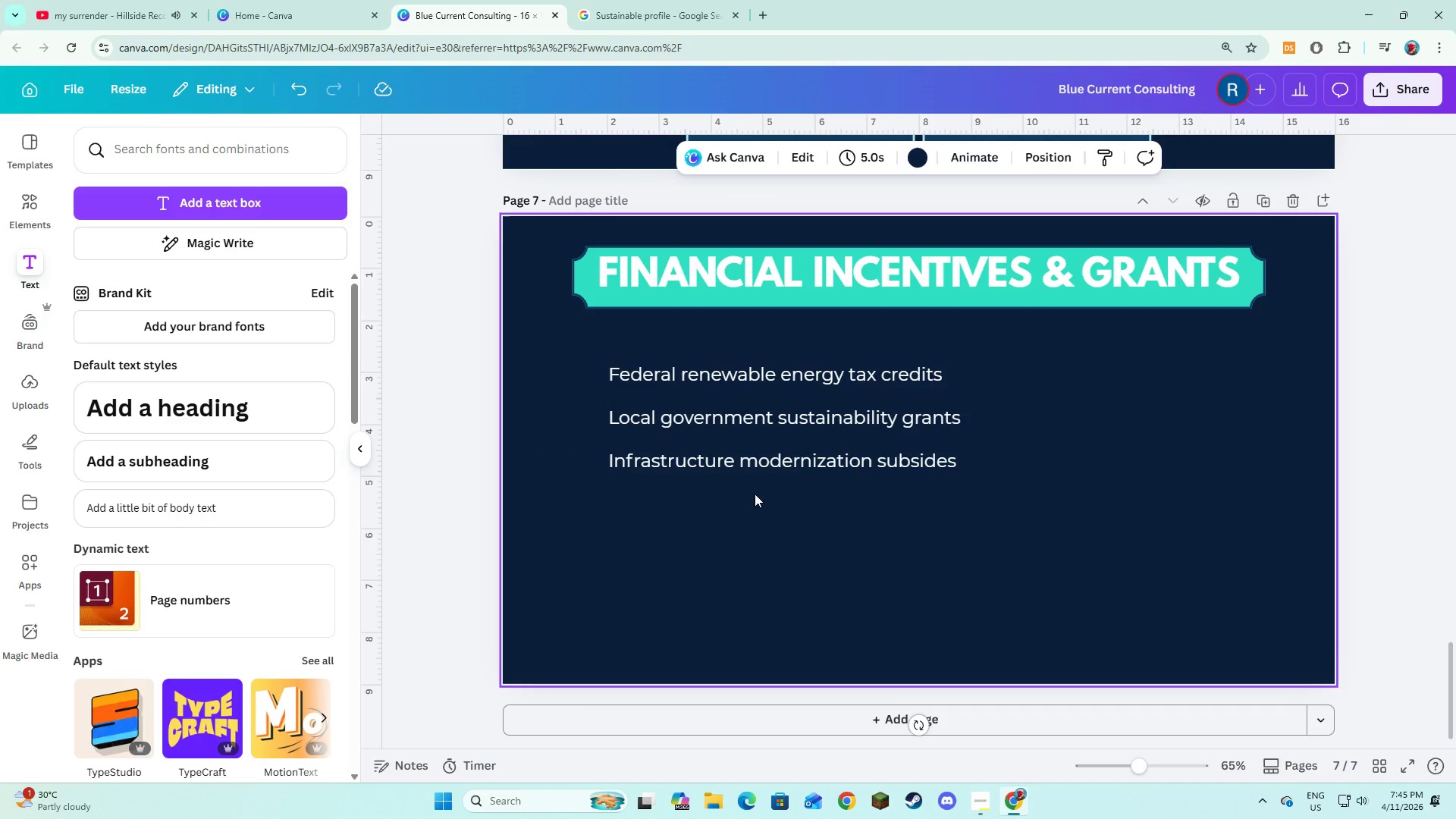 
left_click([760, 469])
 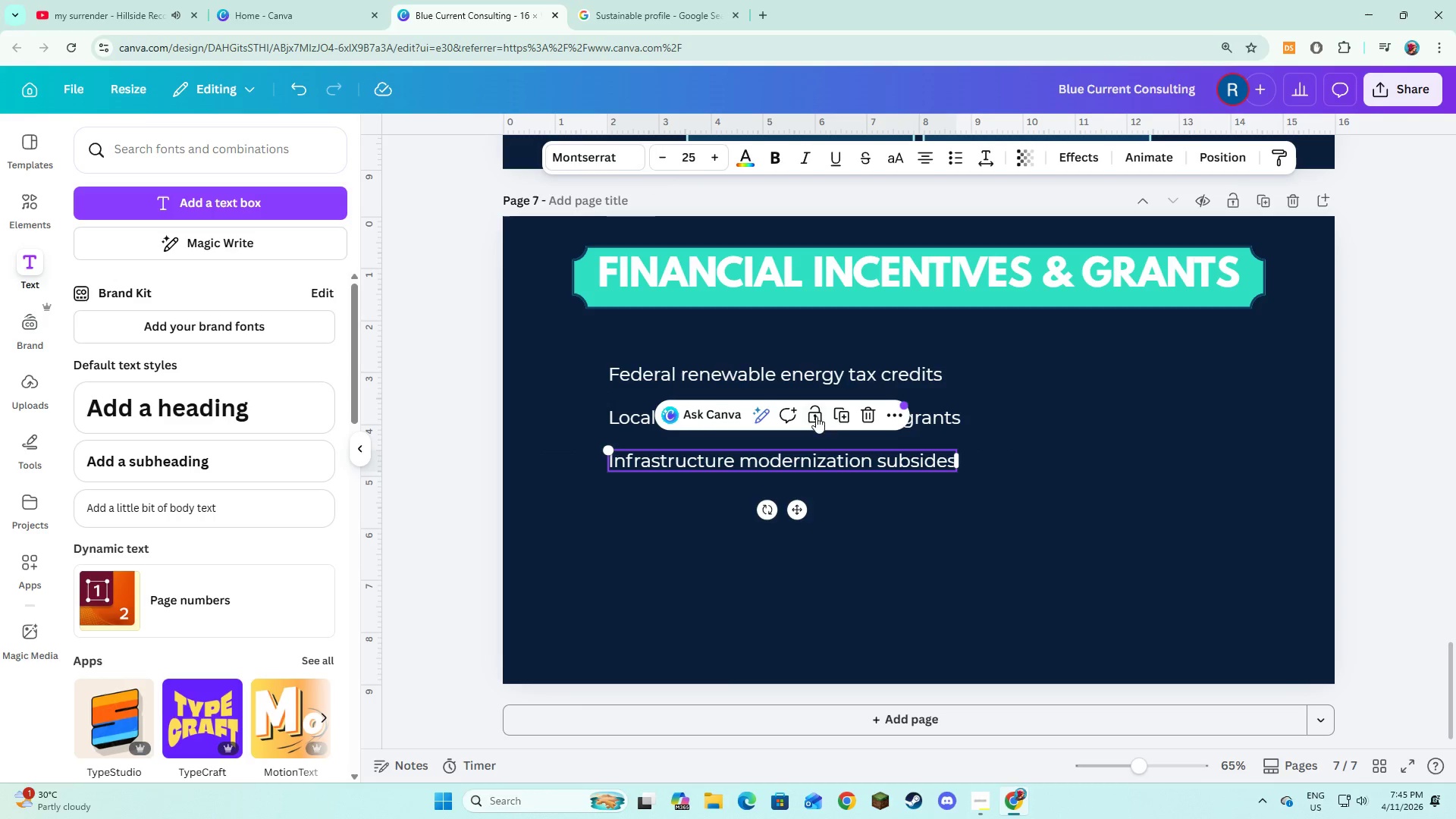 
left_click([831, 413])
 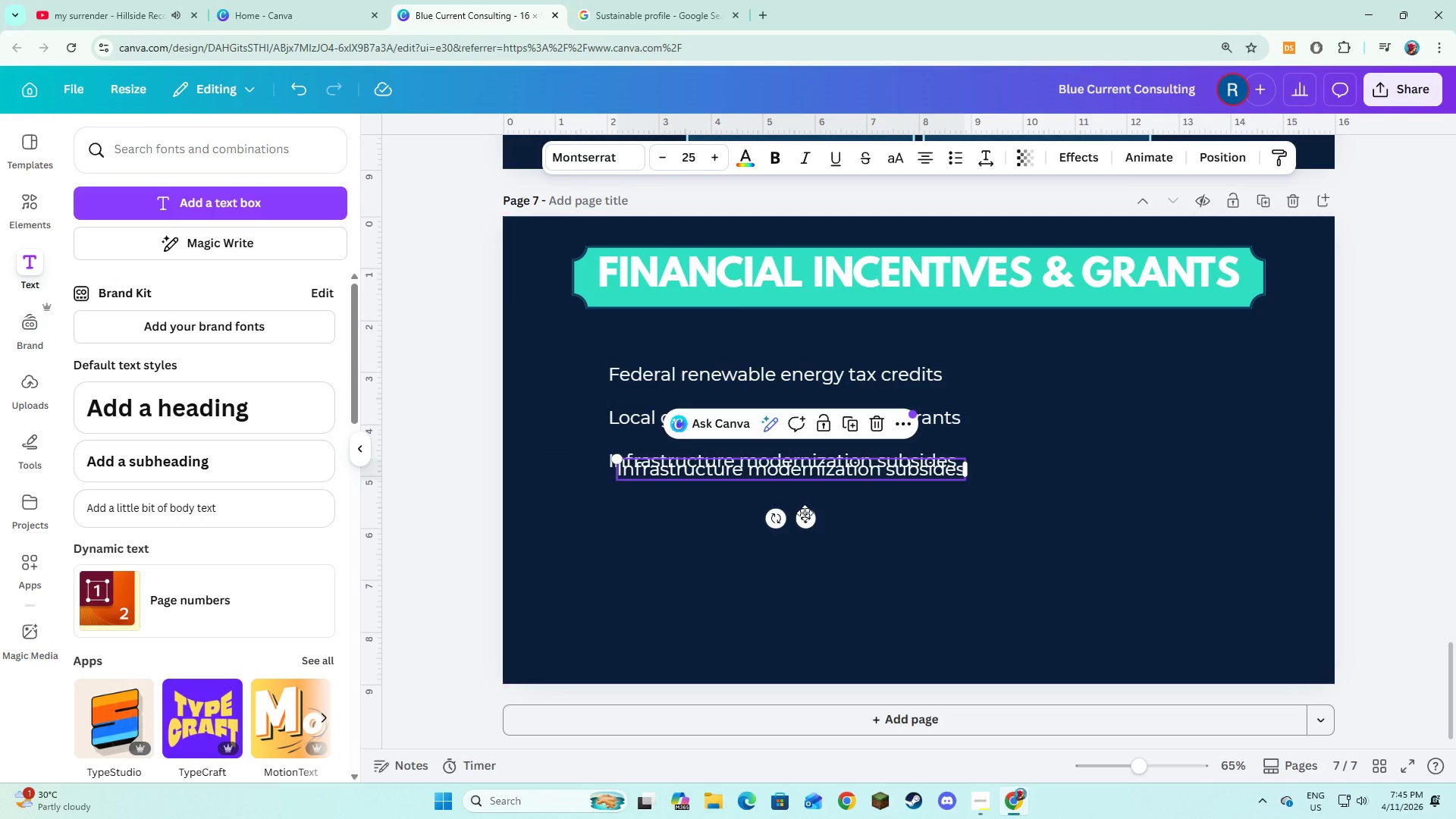 
left_click_drag(start_coordinate=[805, 513], to_coordinate=[795, 546])
 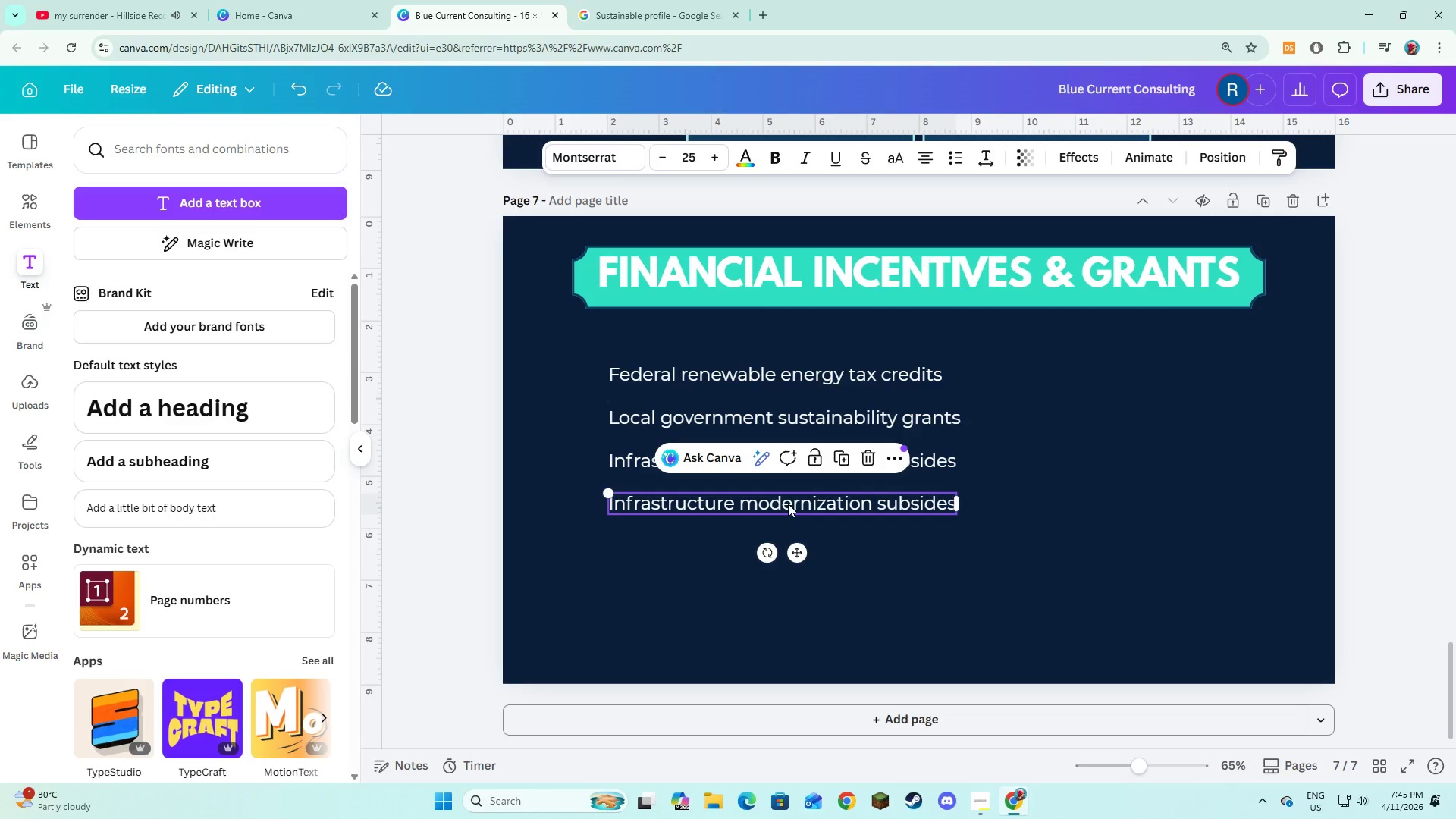 
left_click([788, 504])
 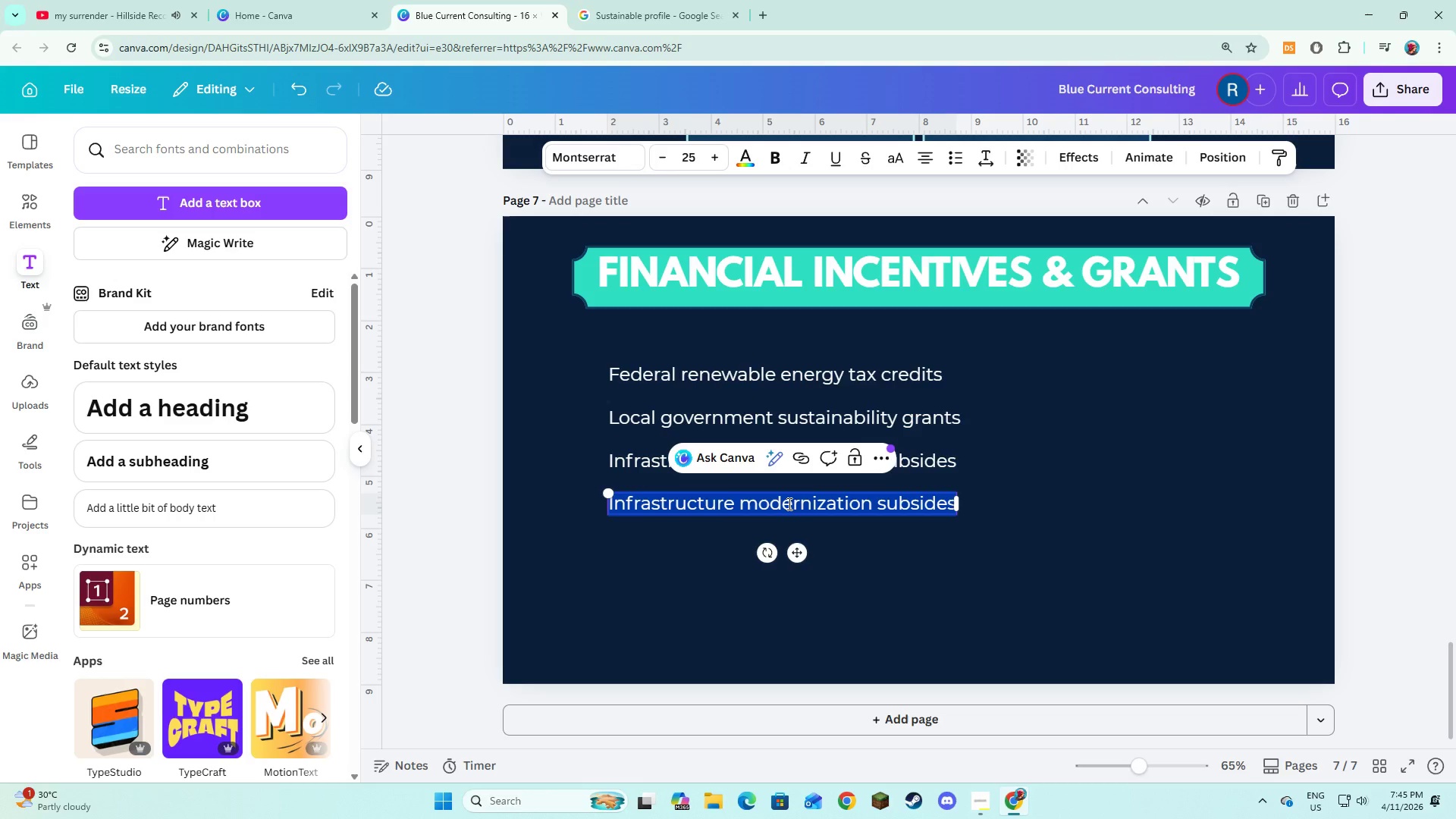 
type(Lont)
key(Backspace)
type(g-term operational cost savings)
 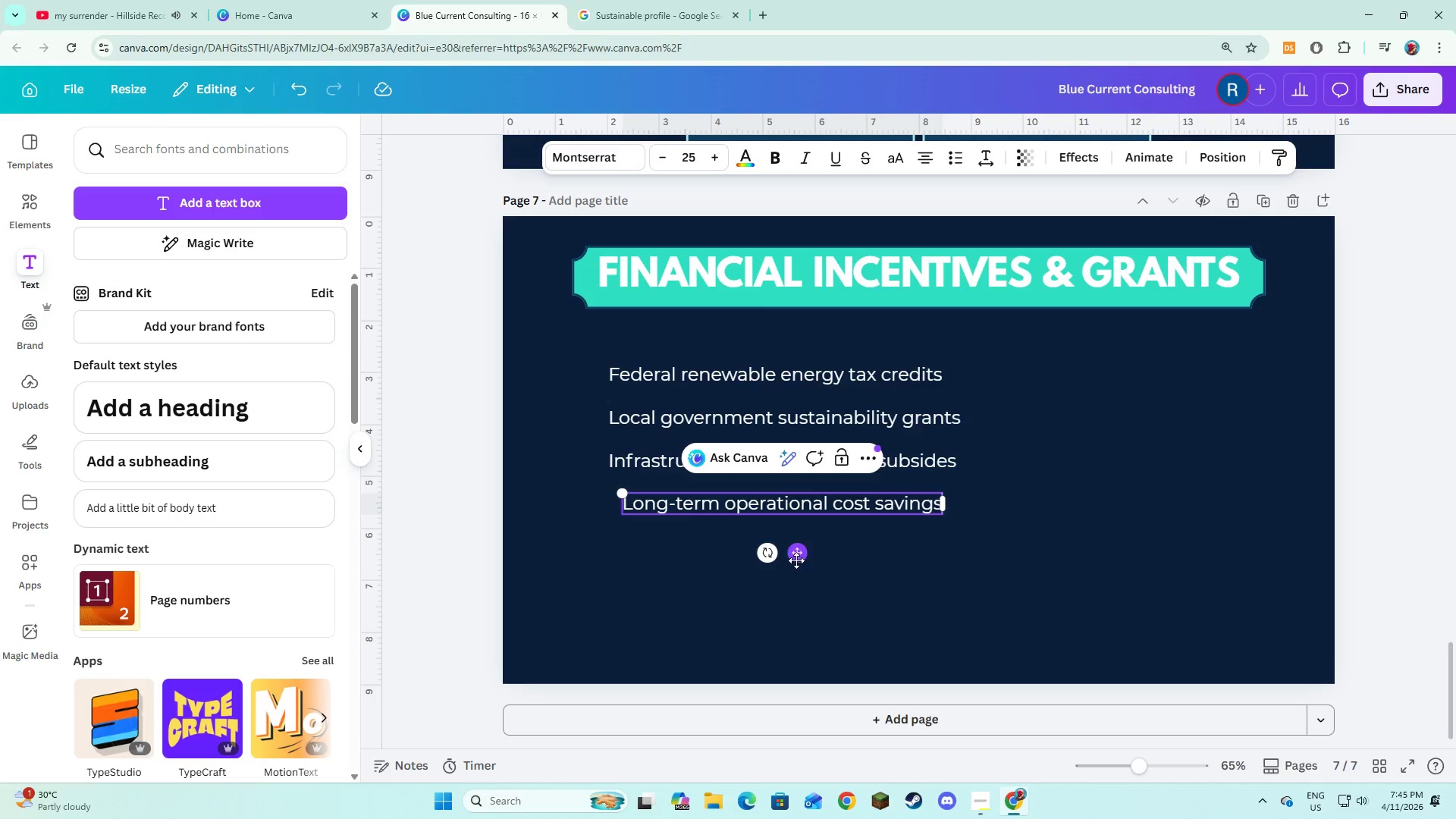 
left_click_drag(start_coordinate=[798, 560], to_coordinate=[786, 562])
 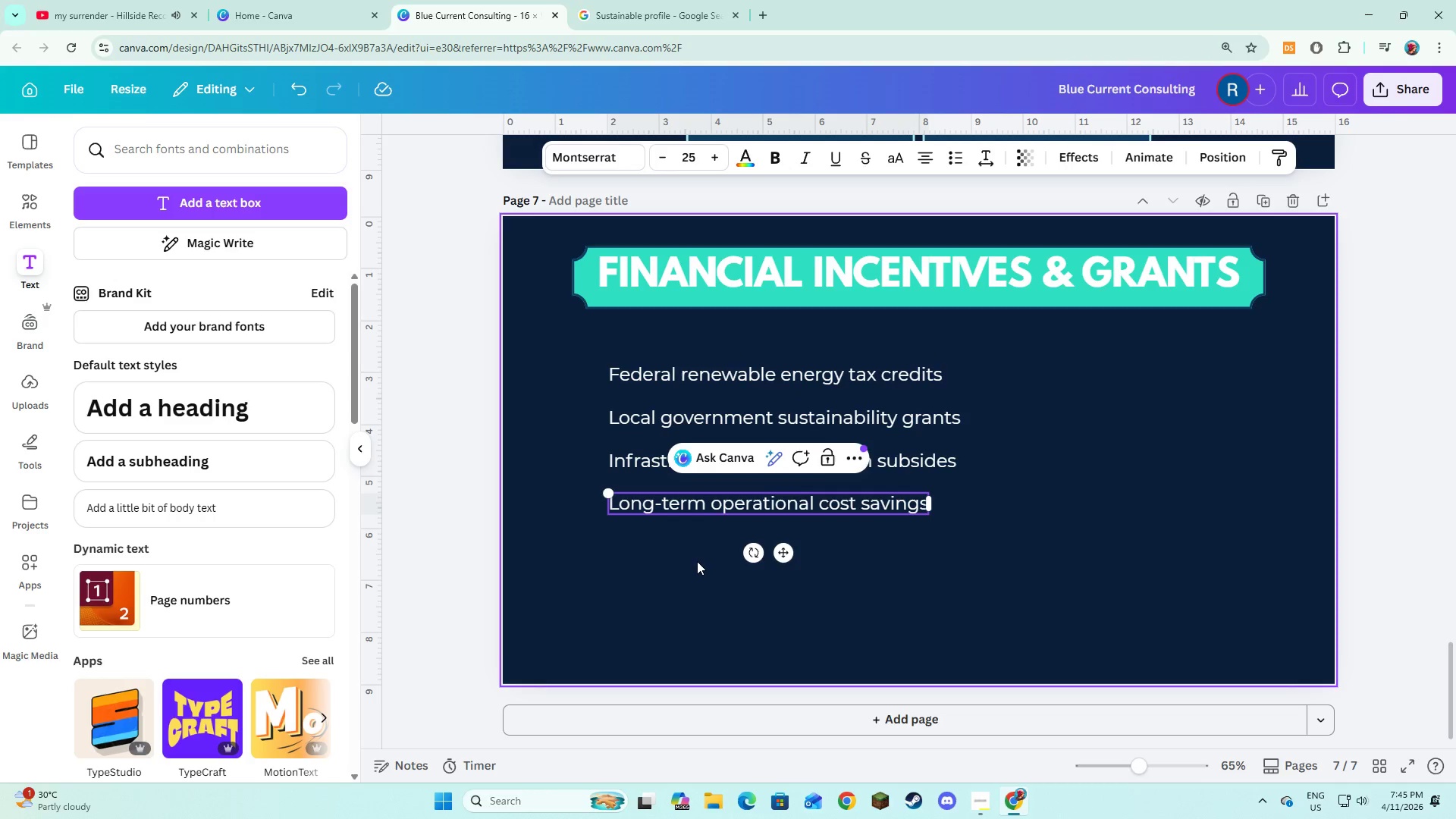 
left_click([697, 561])
 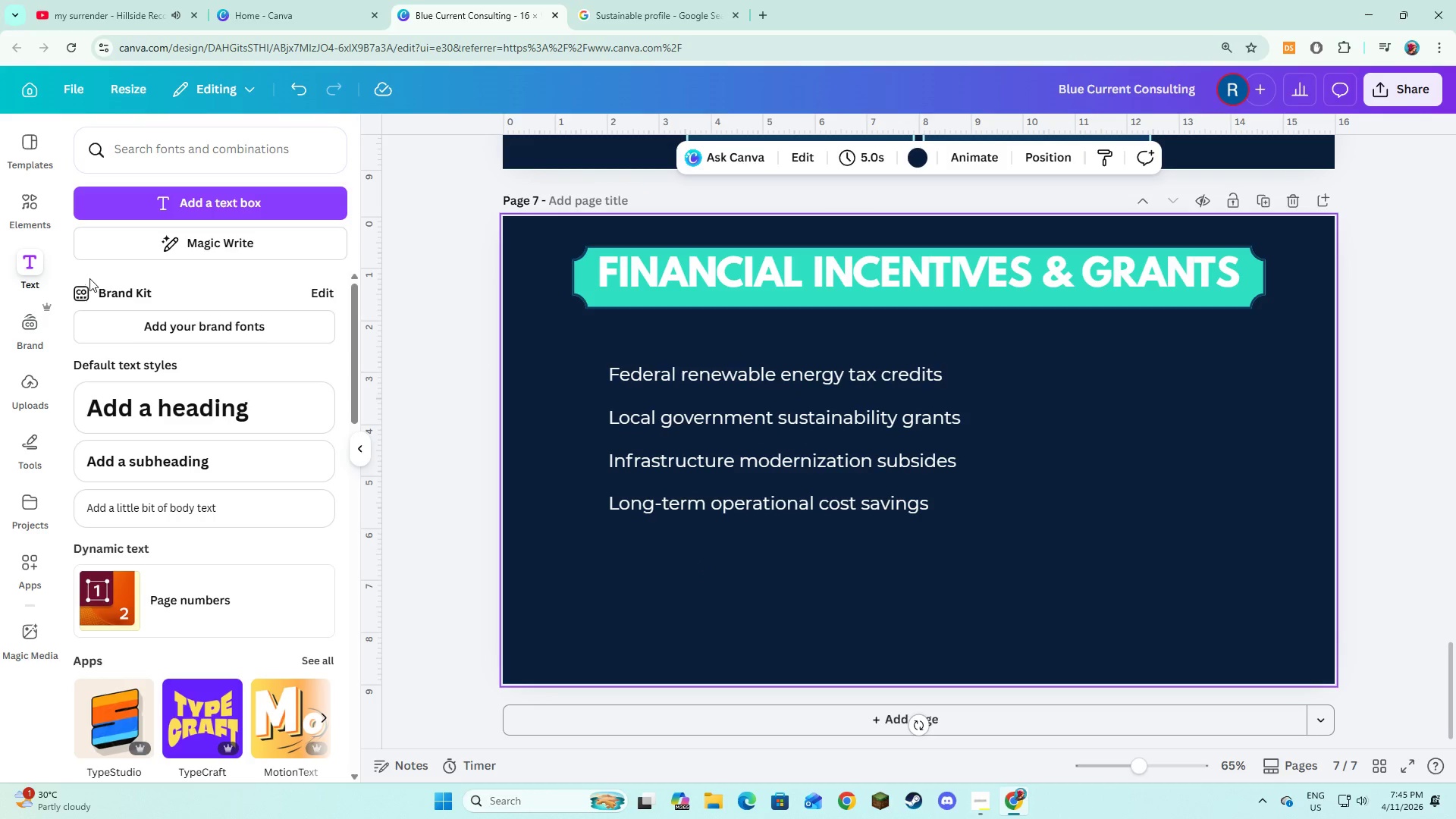 
left_click([31, 215])
 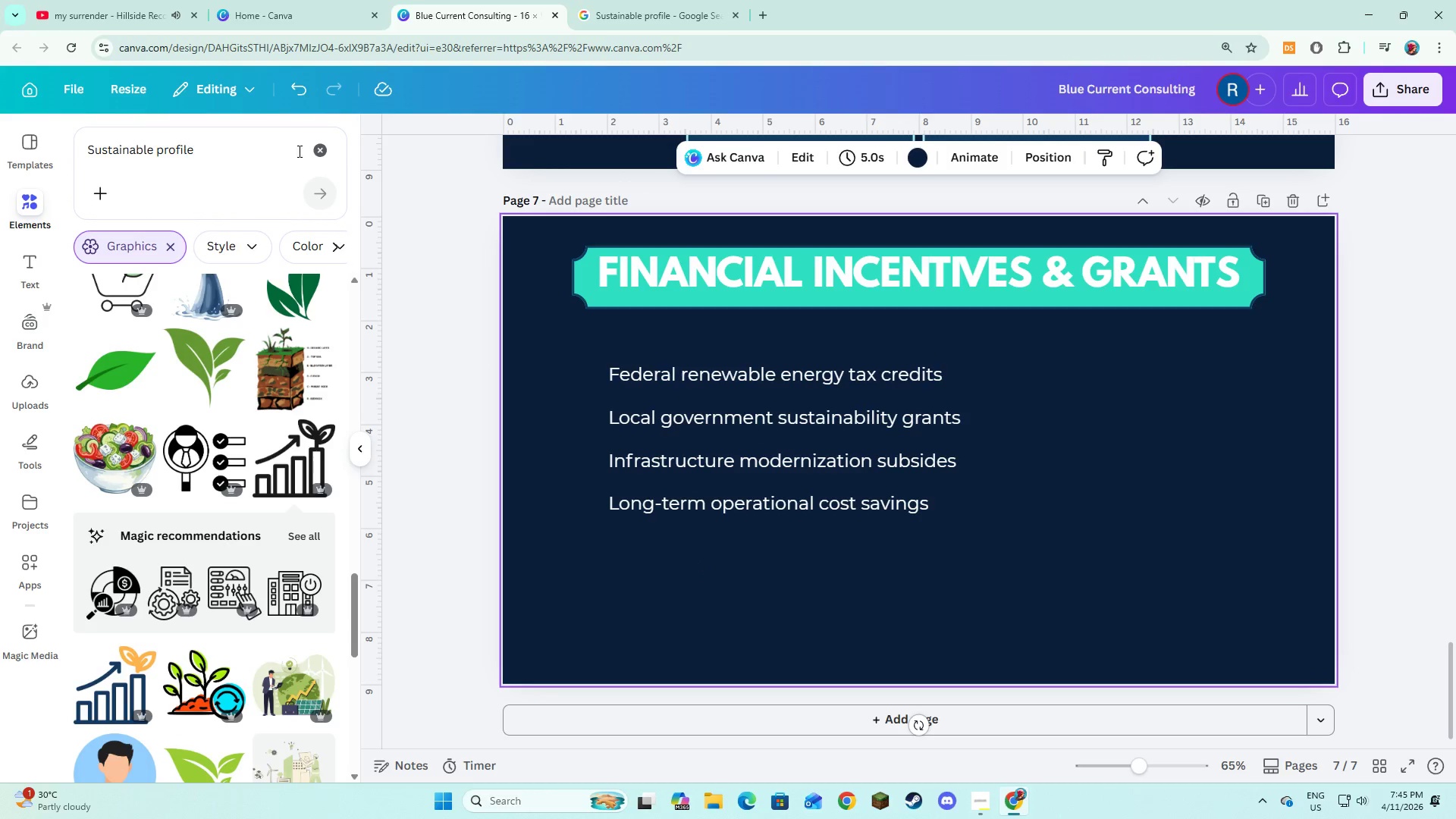 
left_click([327, 157])
 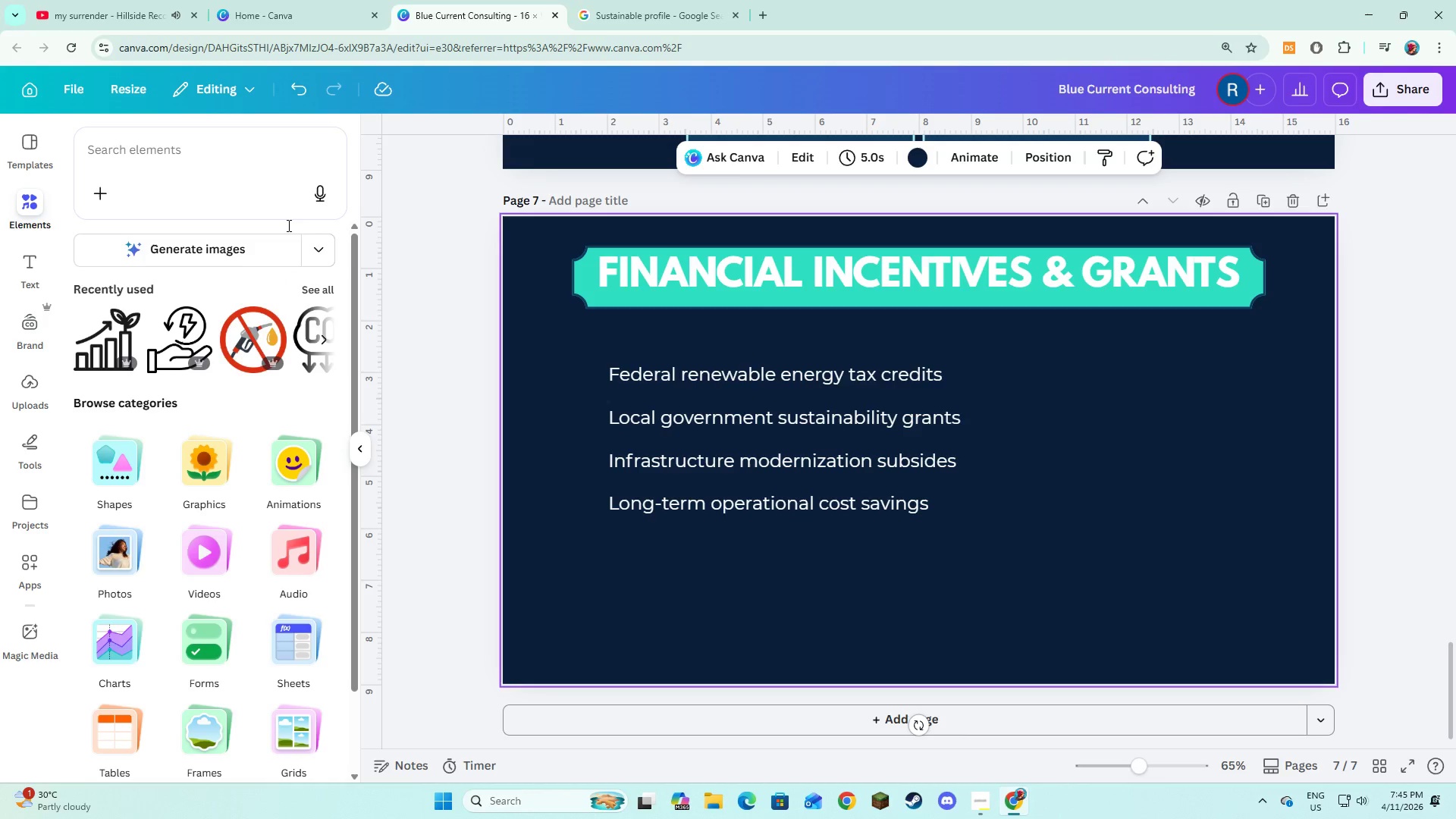 
left_click([125, 458])
 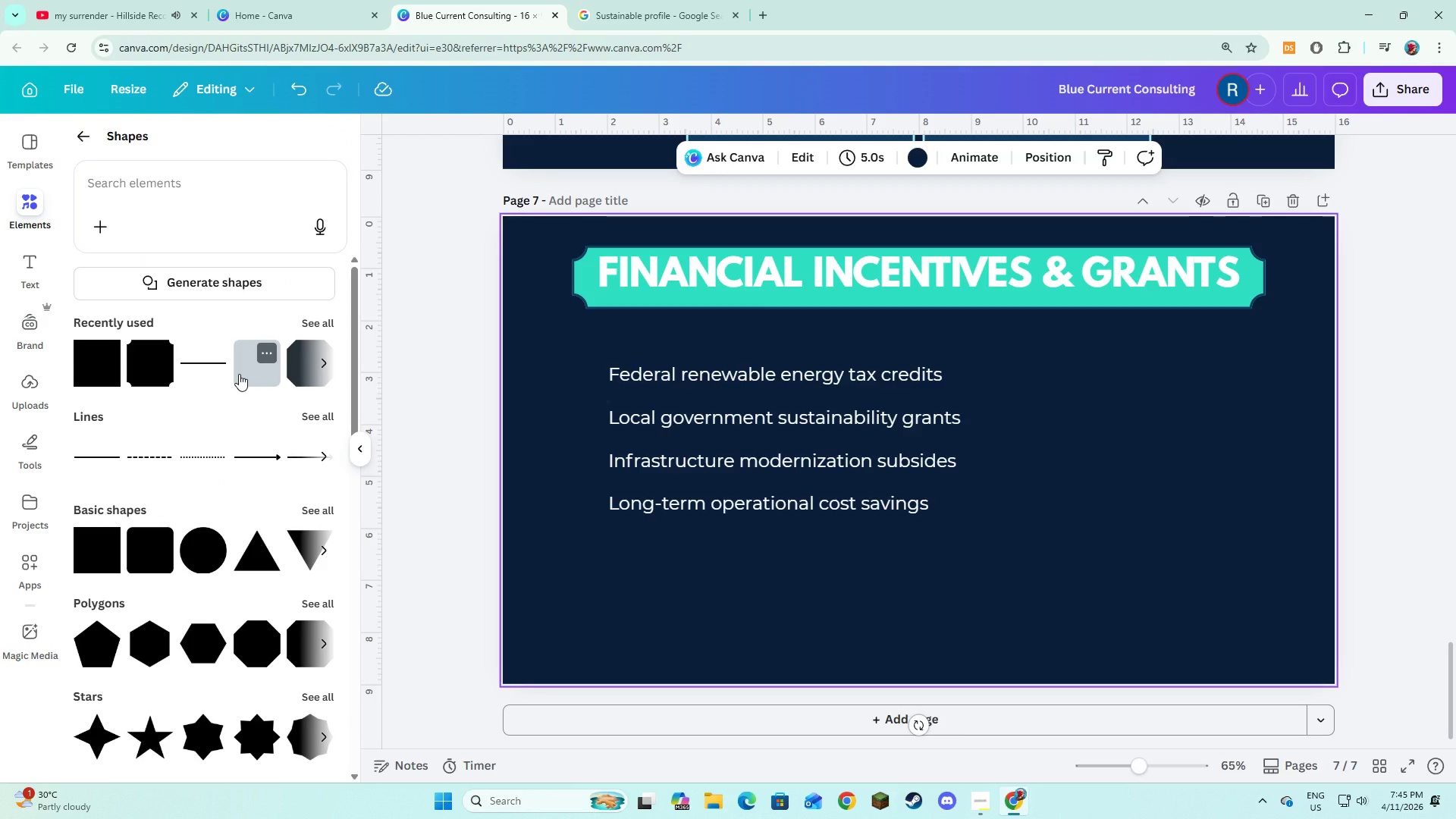 
left_click([239, 374])
 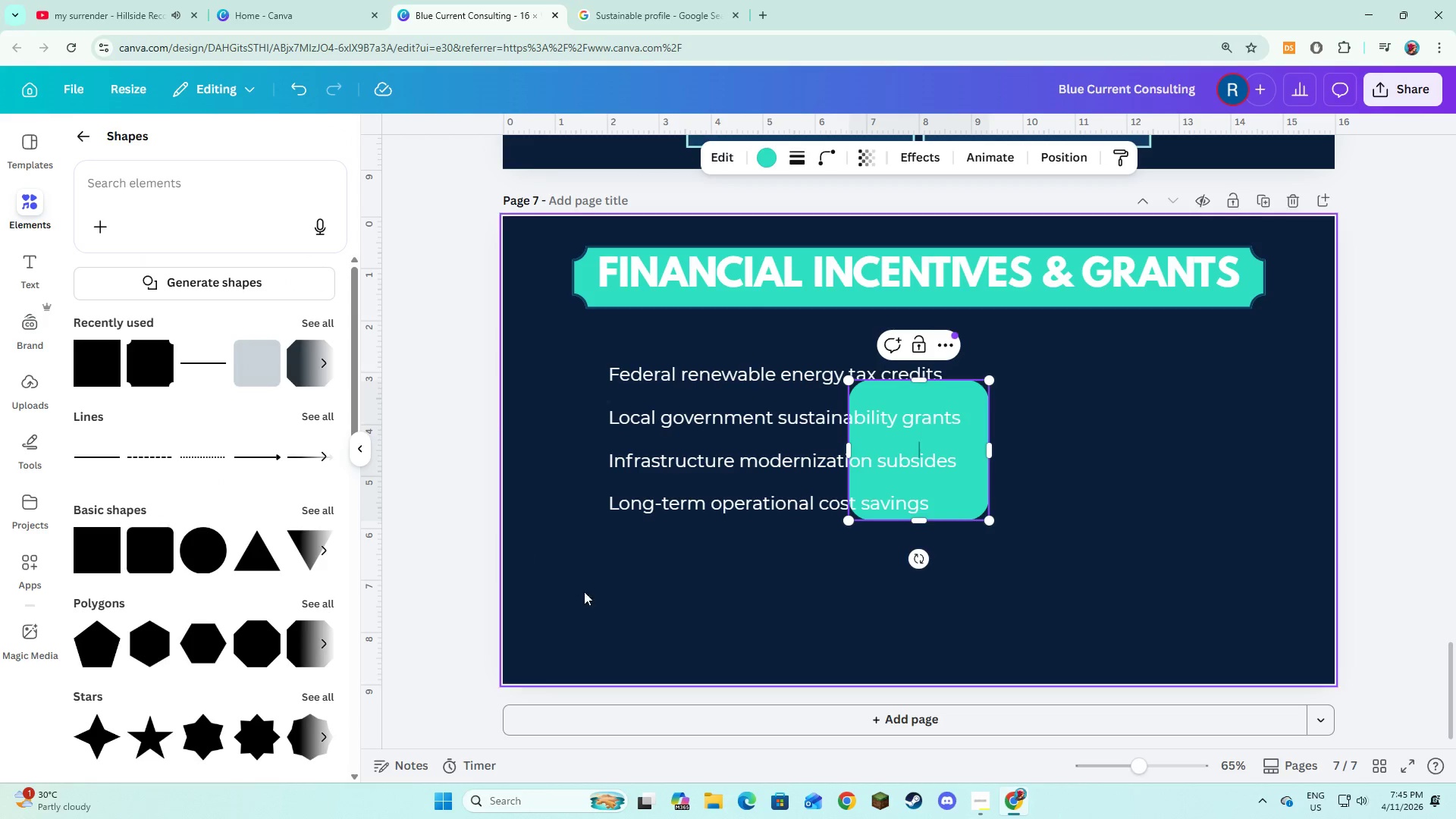 
left_click([617, 612])
 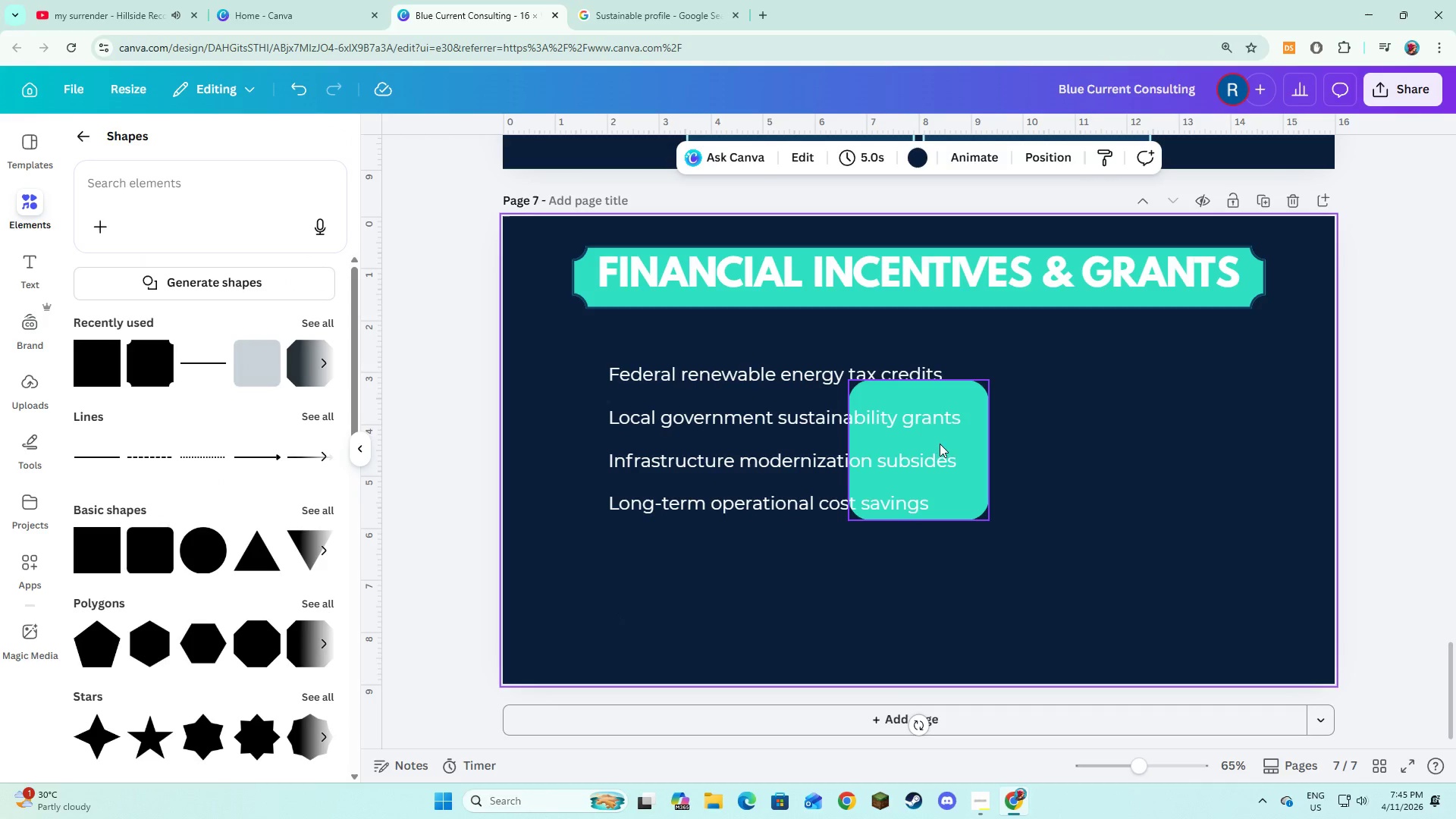 
left_click([967, 464])
 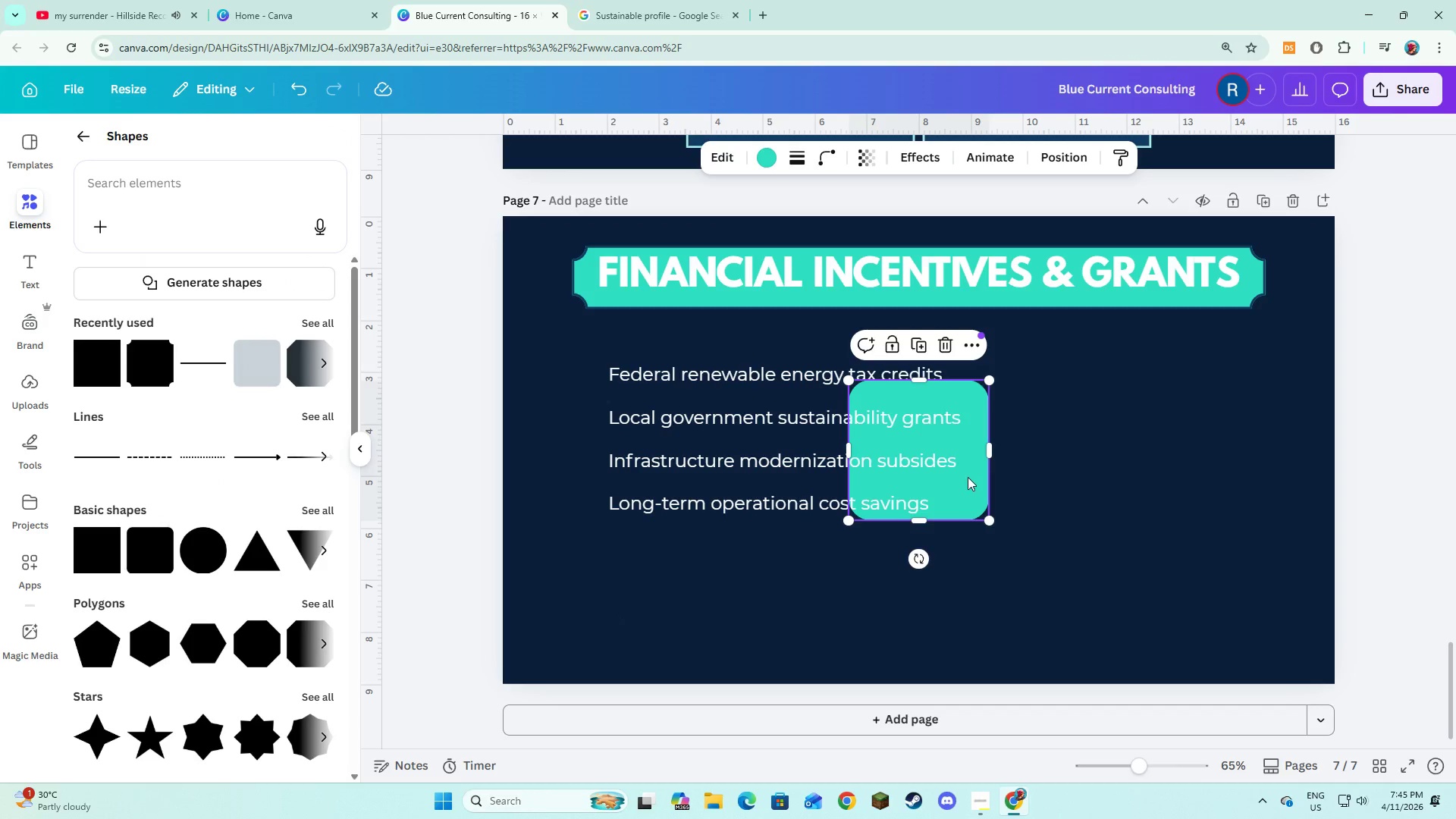 
left_click_drag(start_coordinate=[968, 477], to_coordinate=[714, 351])
 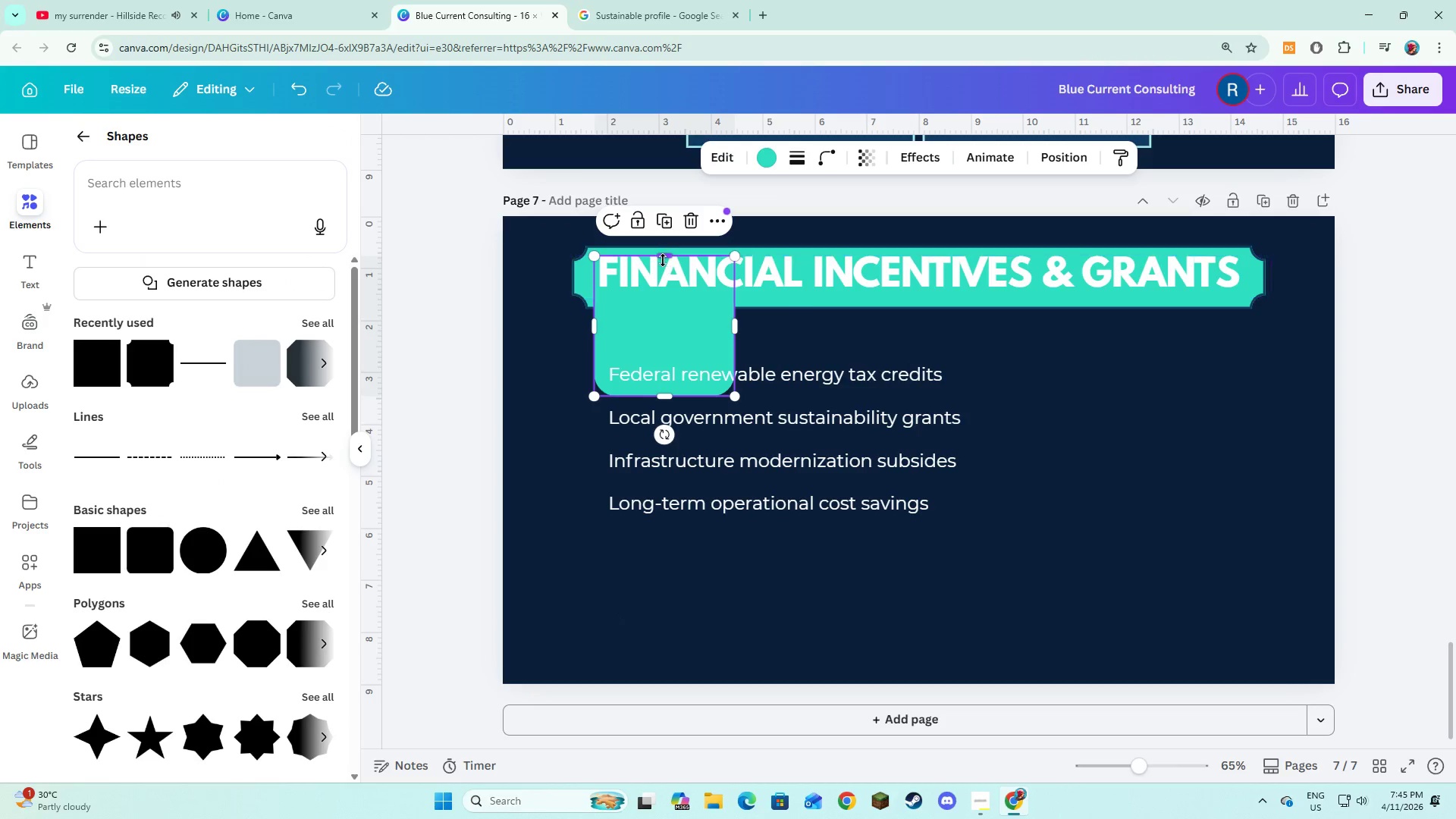 
left_click_drag(start_coordinate=[663, 260], to_coordinate=[664, 355])
 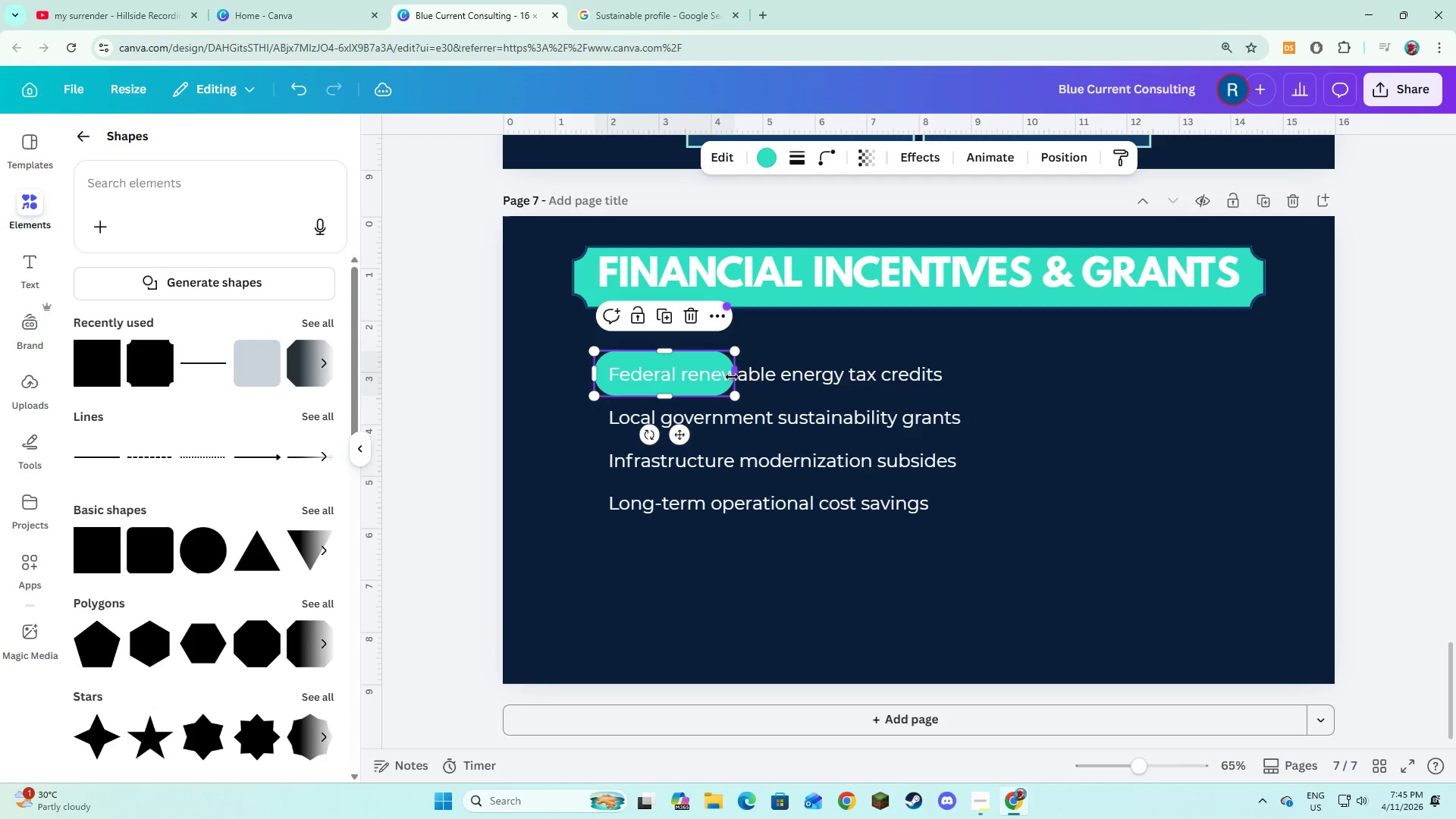 
left_click_drag(start_coordinate=[732, 377], to_coordinate=[955, 393])
 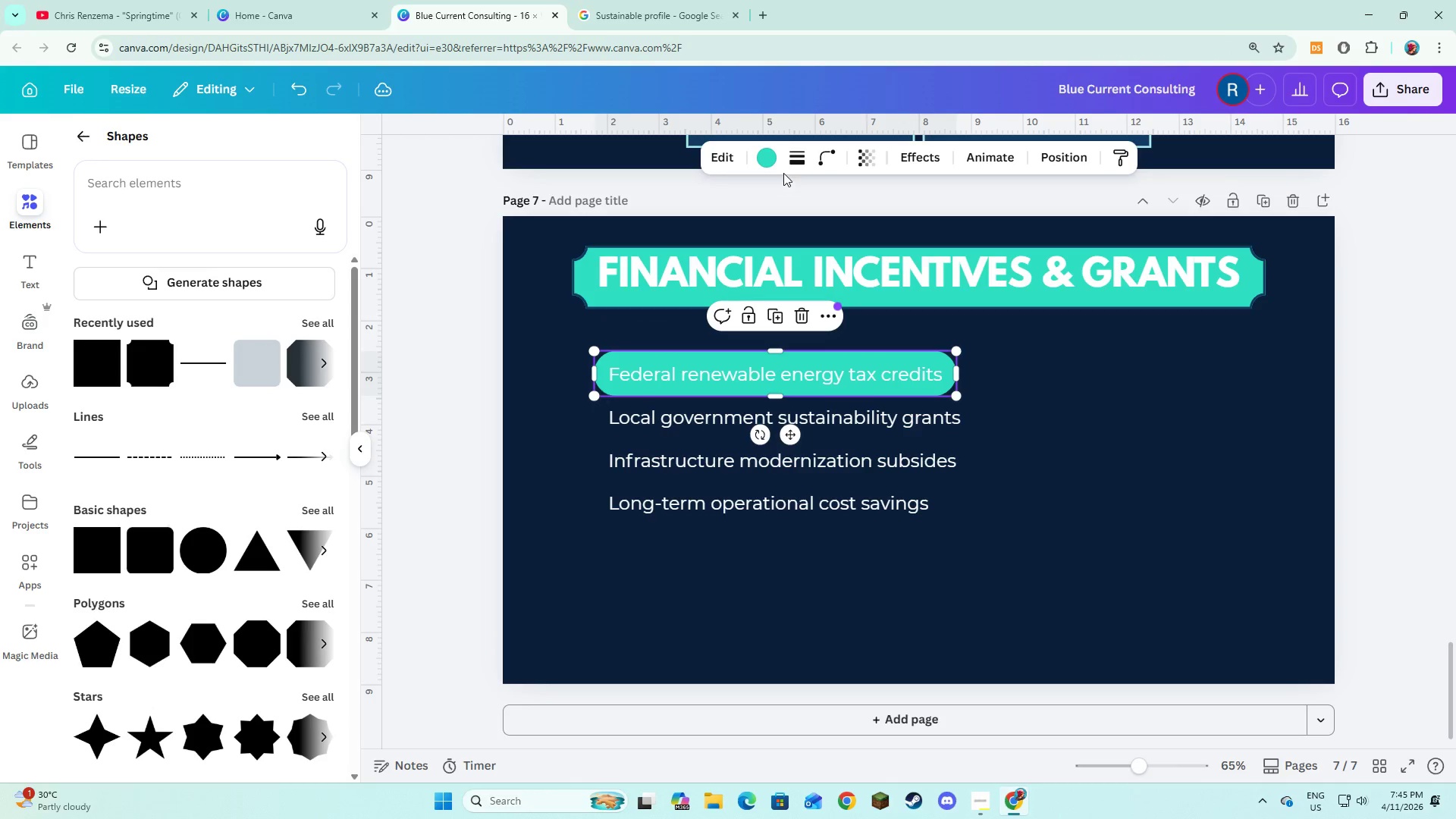 
left_click([785, 166])
 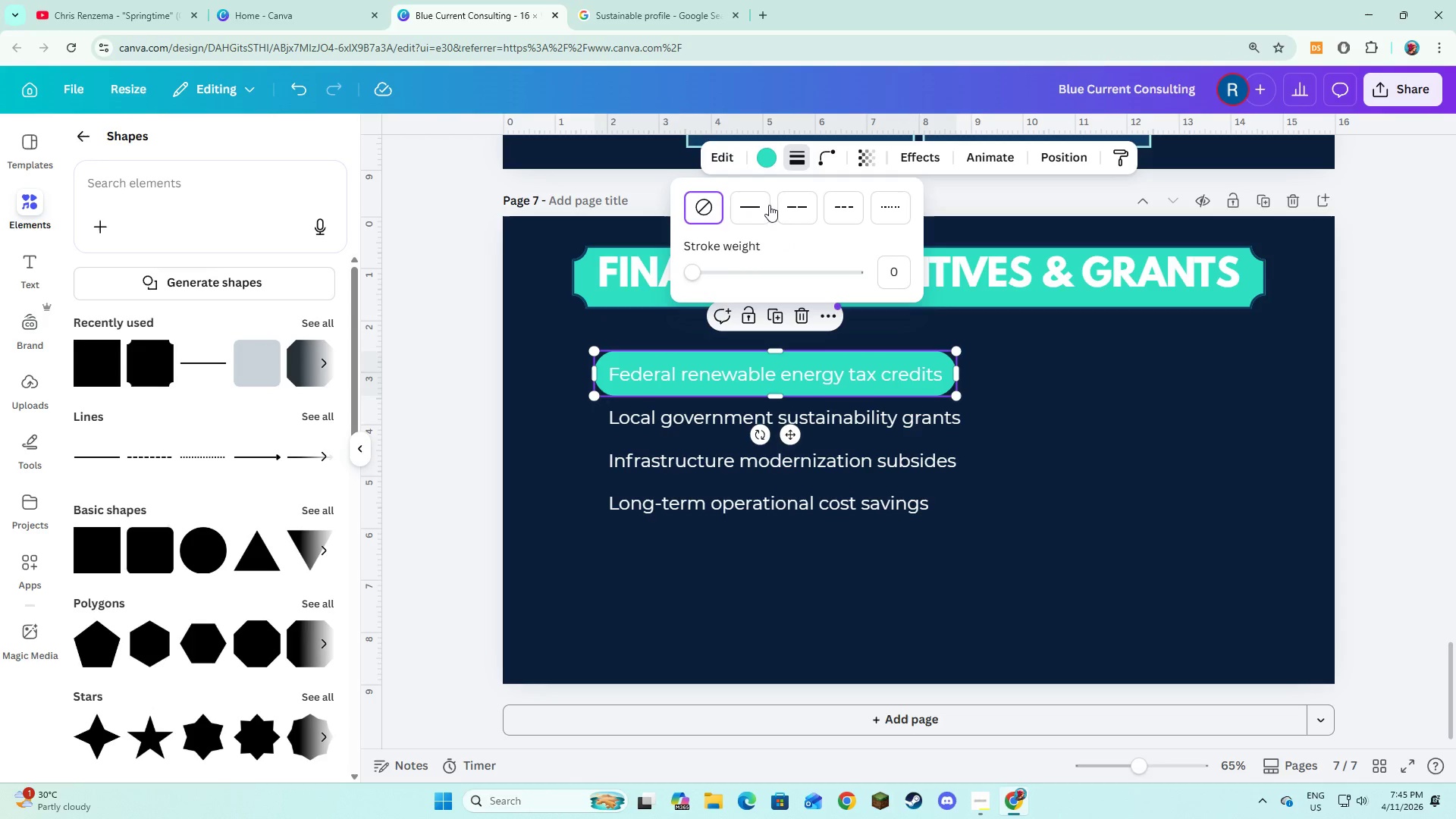 
left_click([766, 207])
 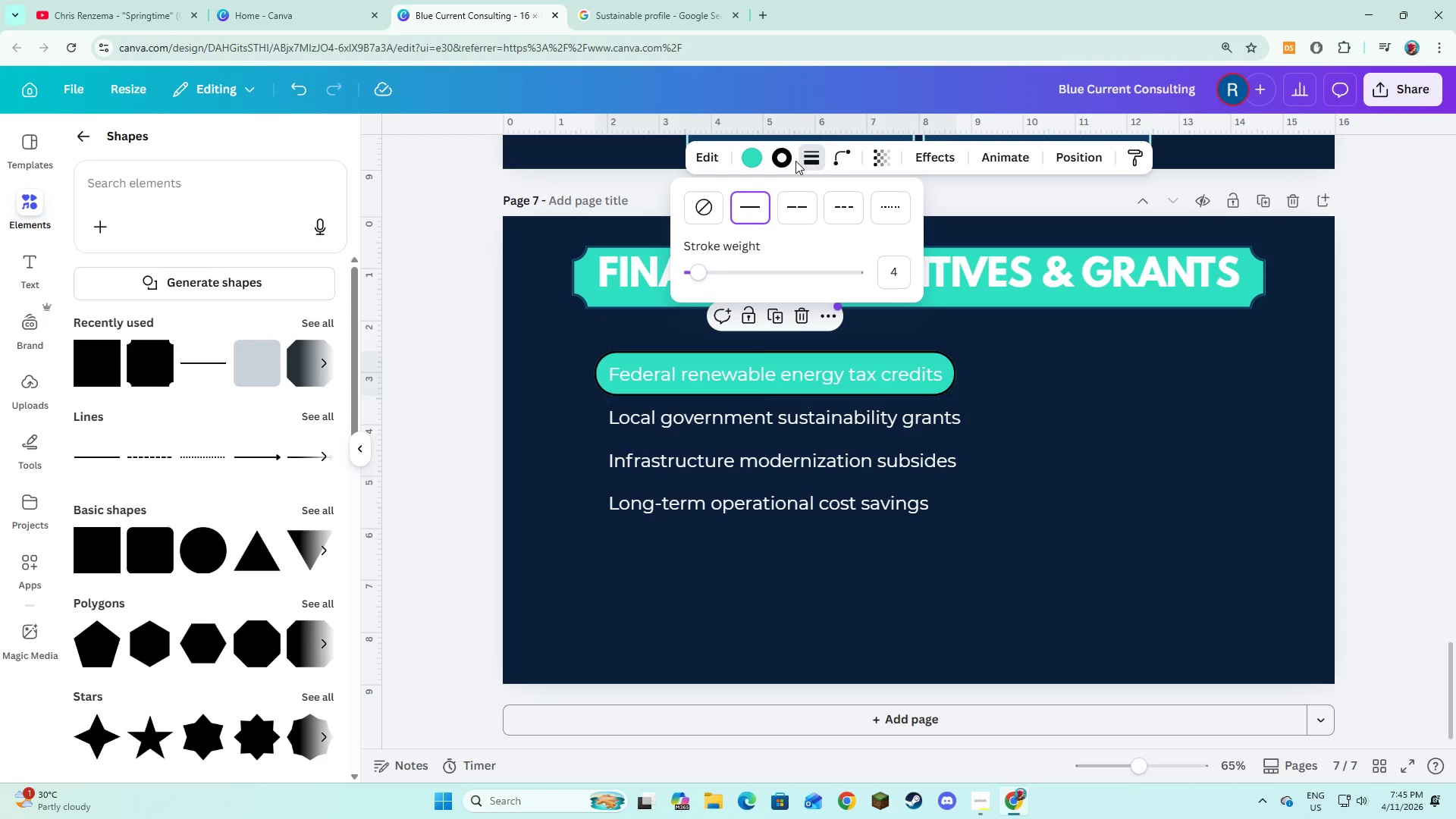 
left_click([782, 160])
 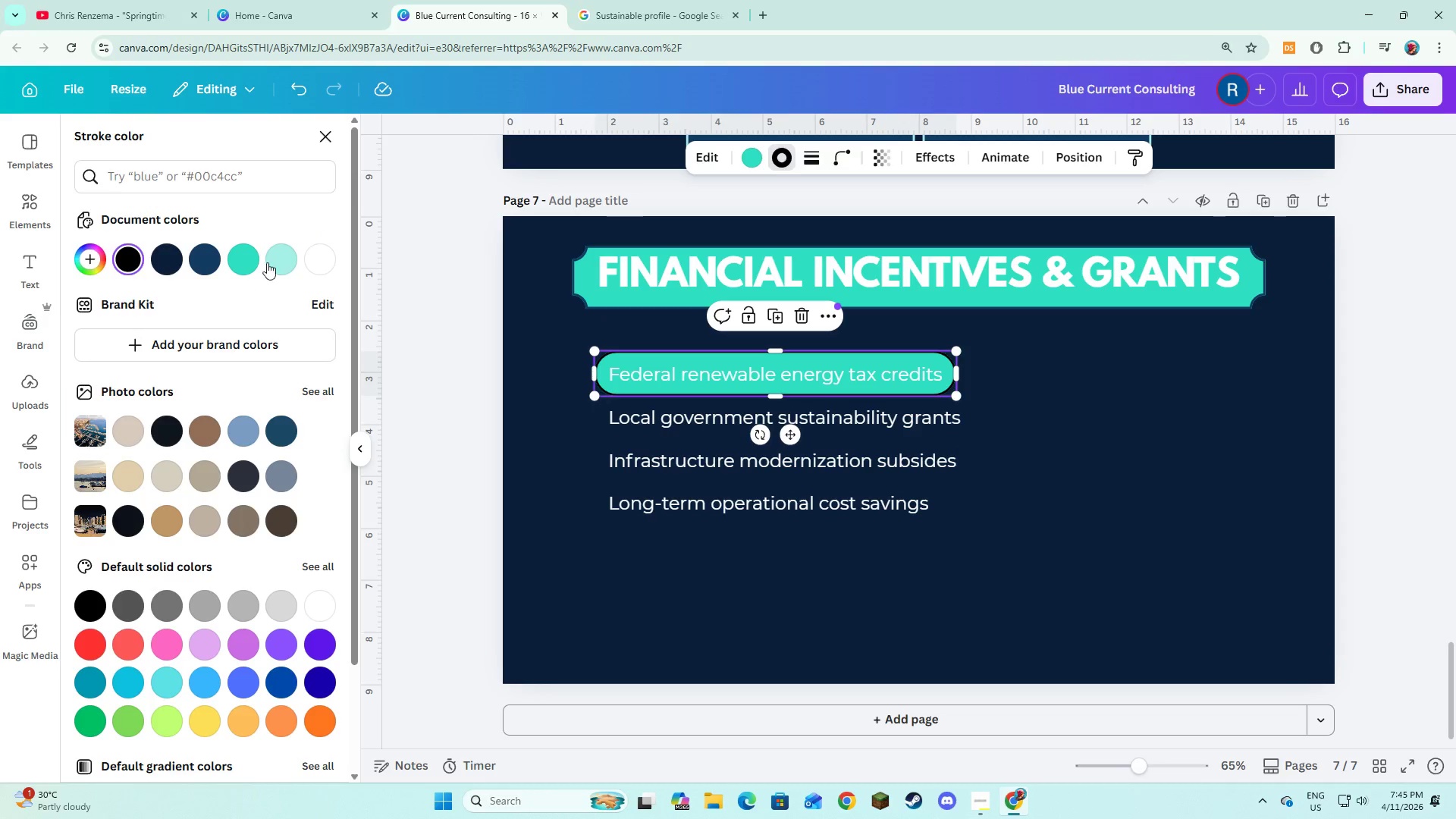 
left_click([282, 258])
 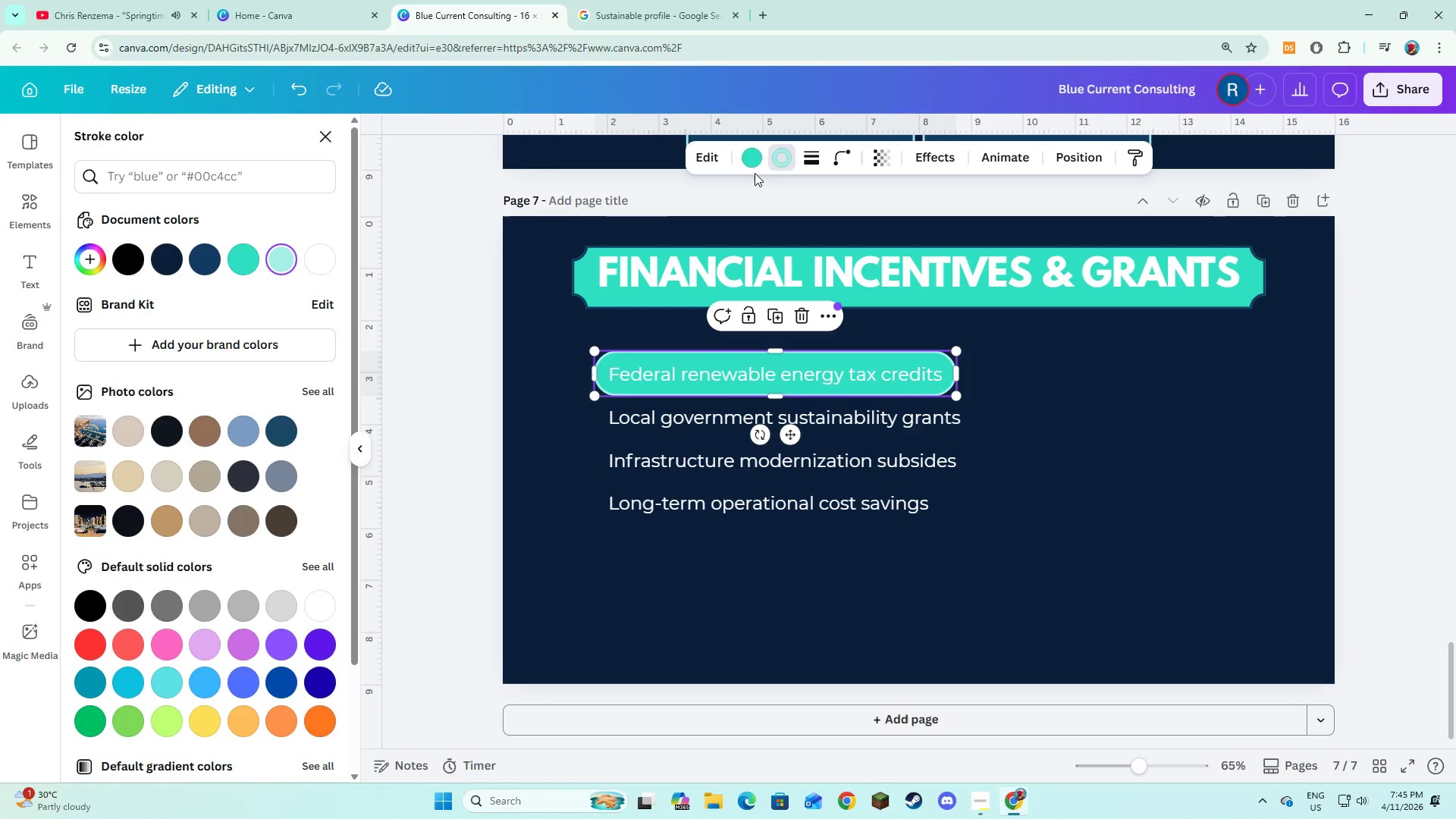 
left_click([744, 157])
 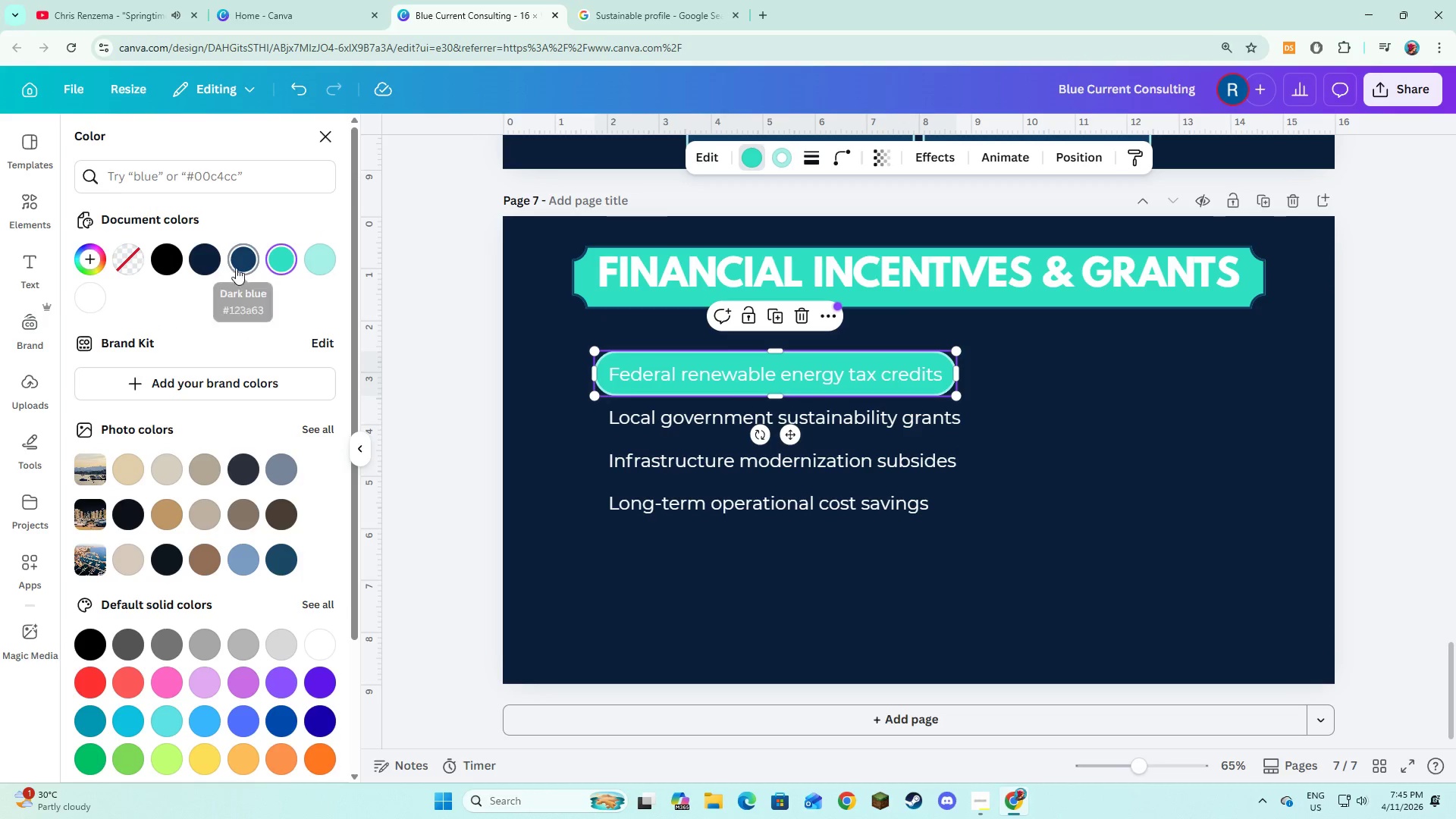 
left_click([238, 267])
 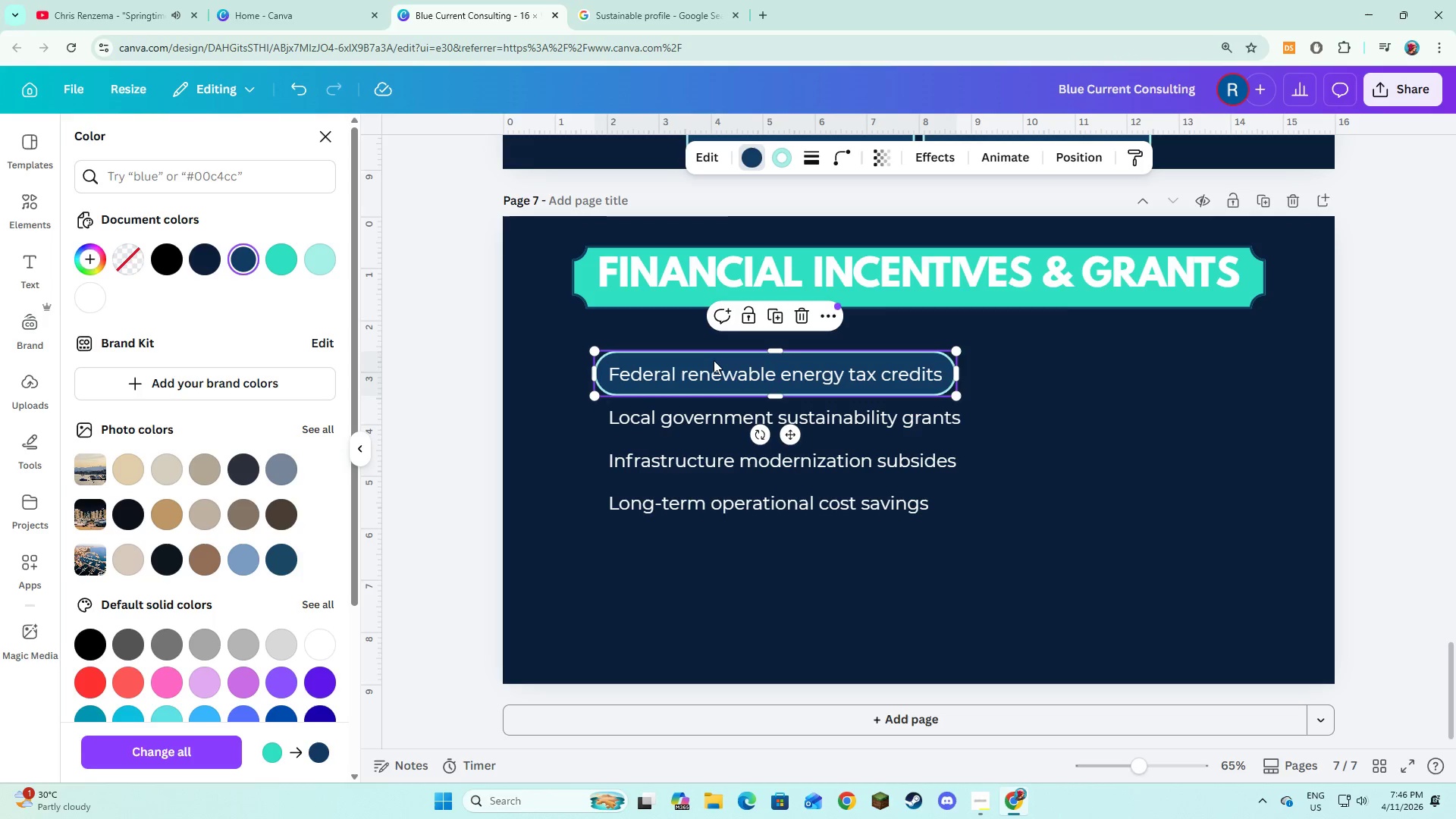 
left_click([775, 325])
 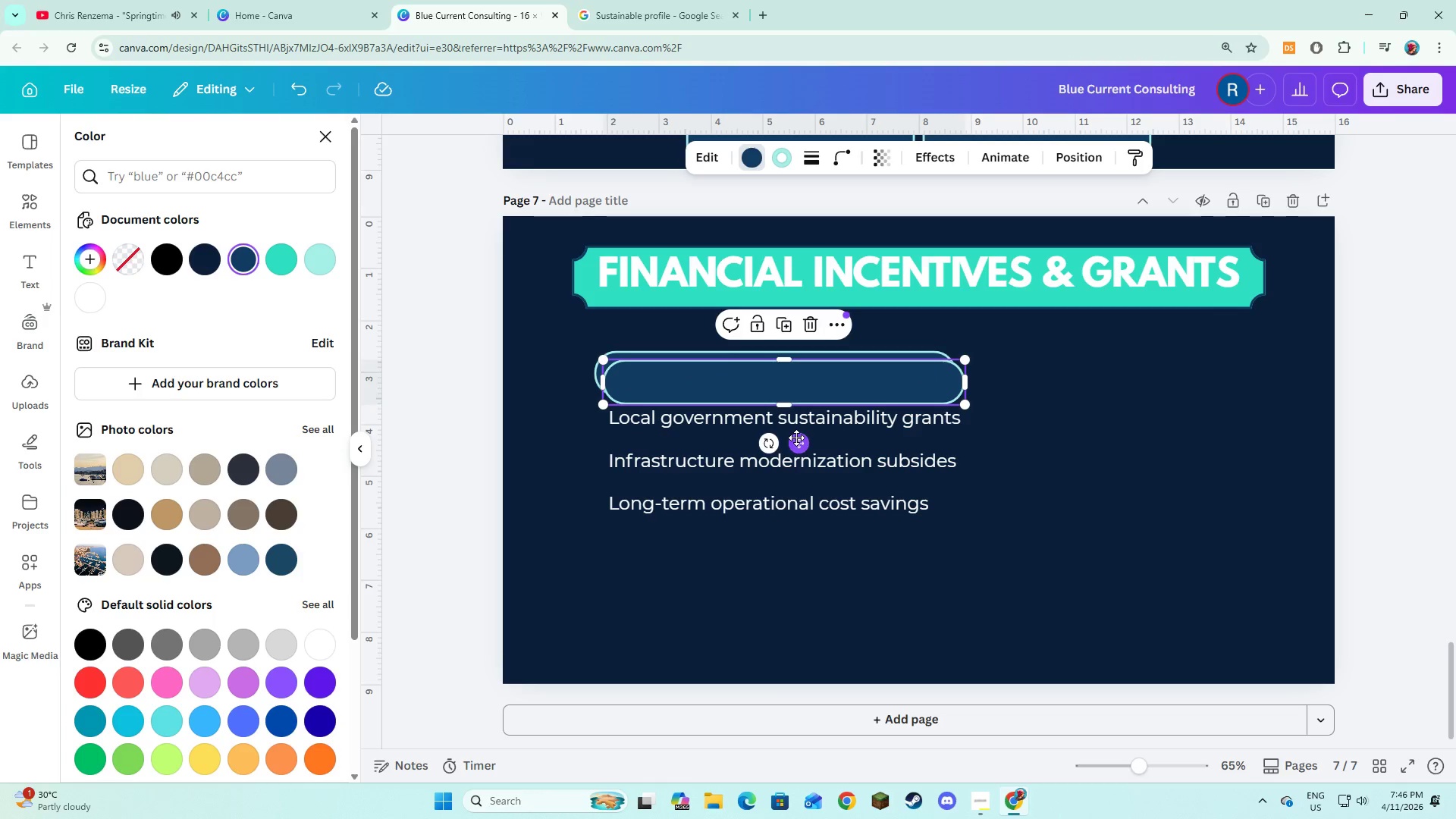 
left_click_drag(start_coordinate=[796, 438], to_coordinate=[787, 478])
 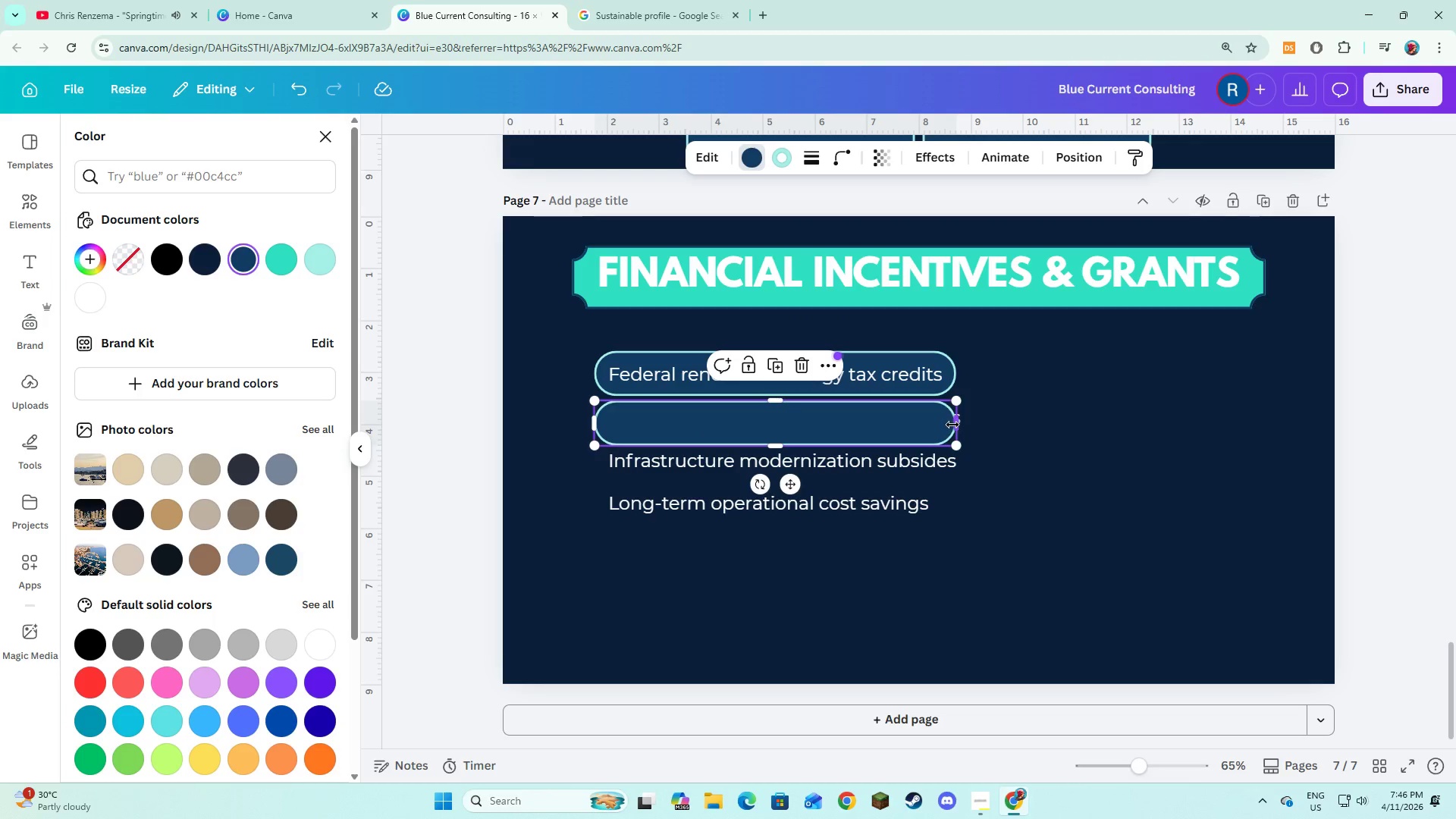 
left_click_drag(start_coordinate=[953, 425], to_coordinate=[967, 428])
 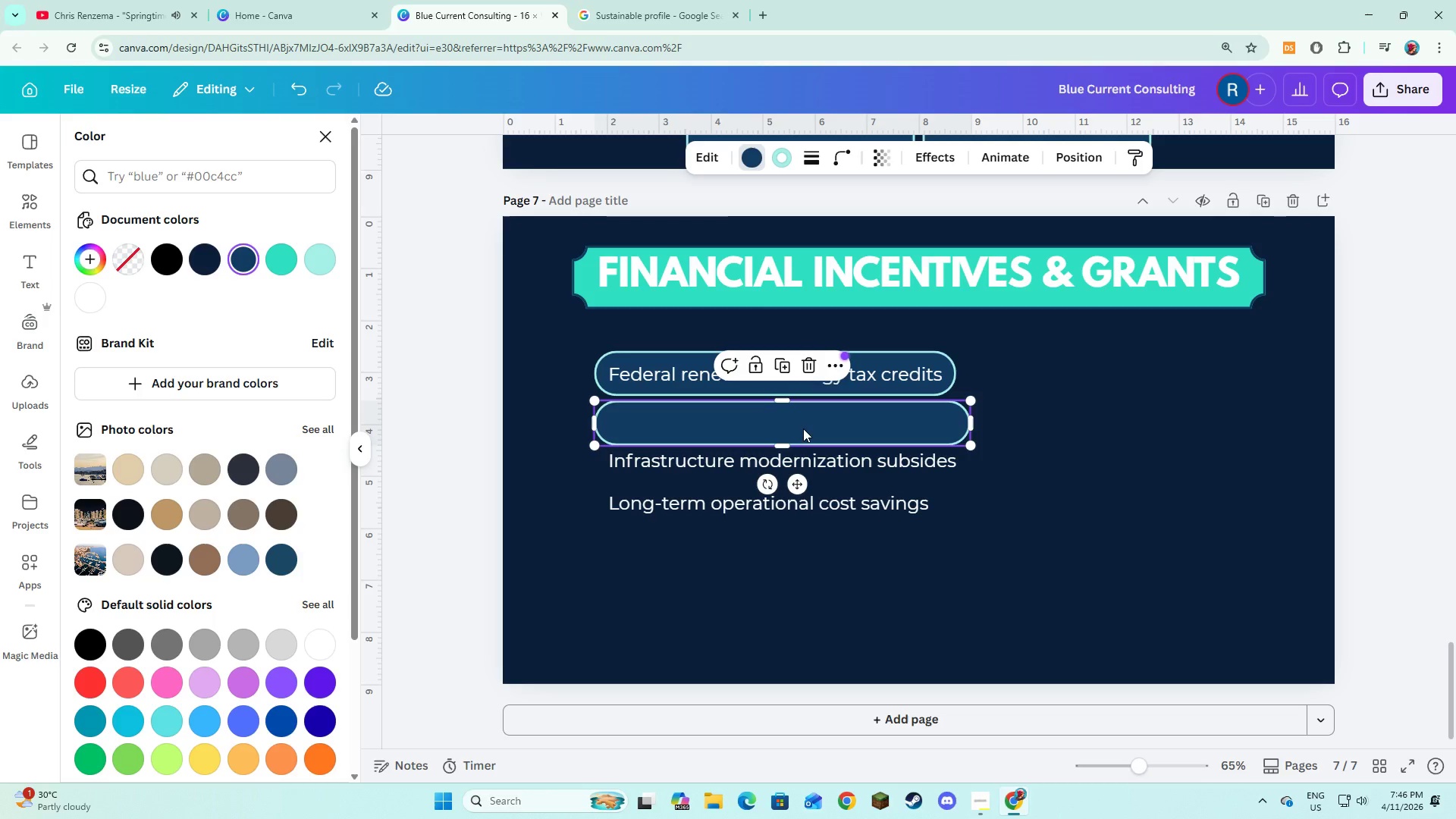 
right_click([803, 428])
 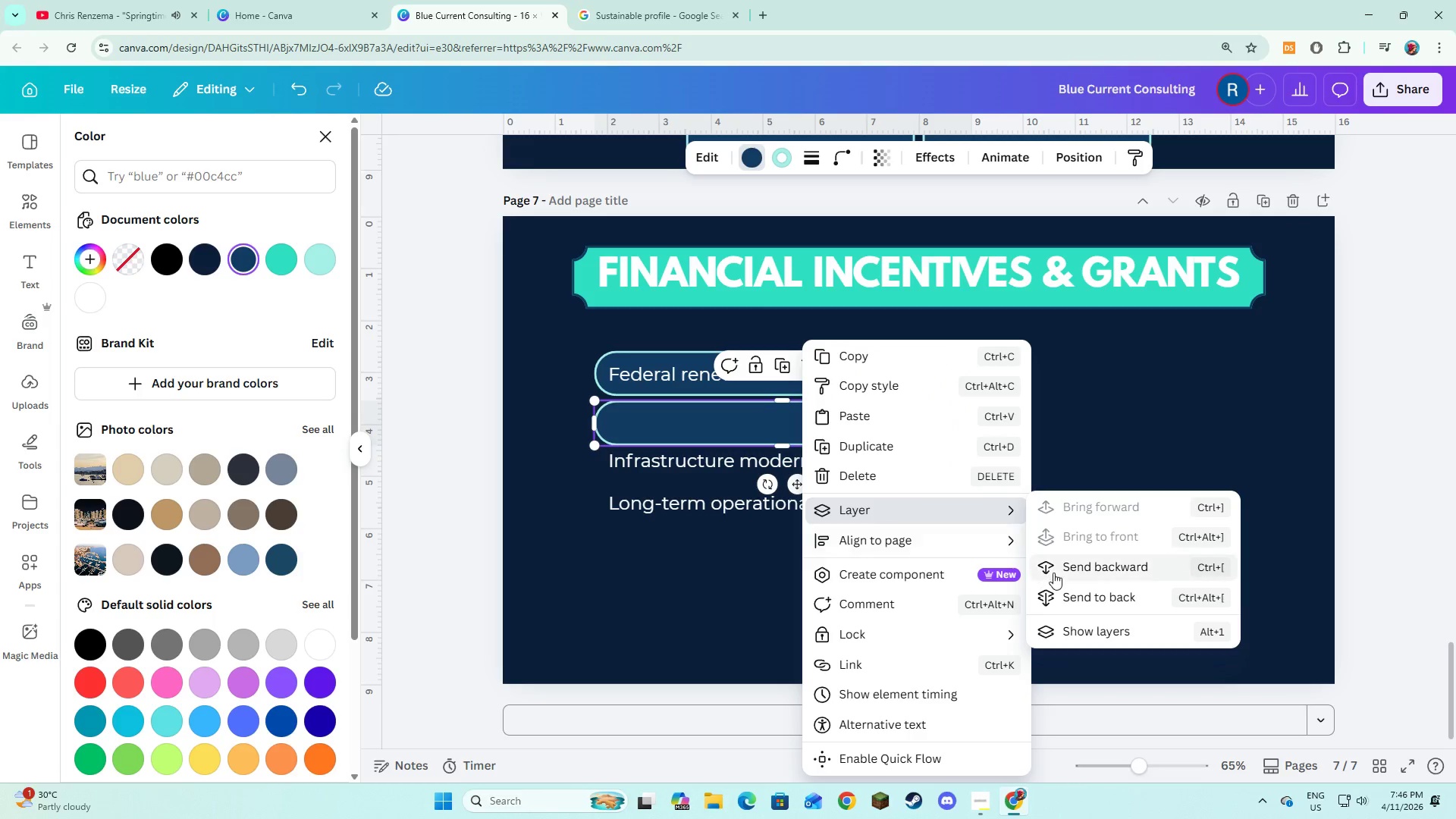 
left_click([1053, 573])
 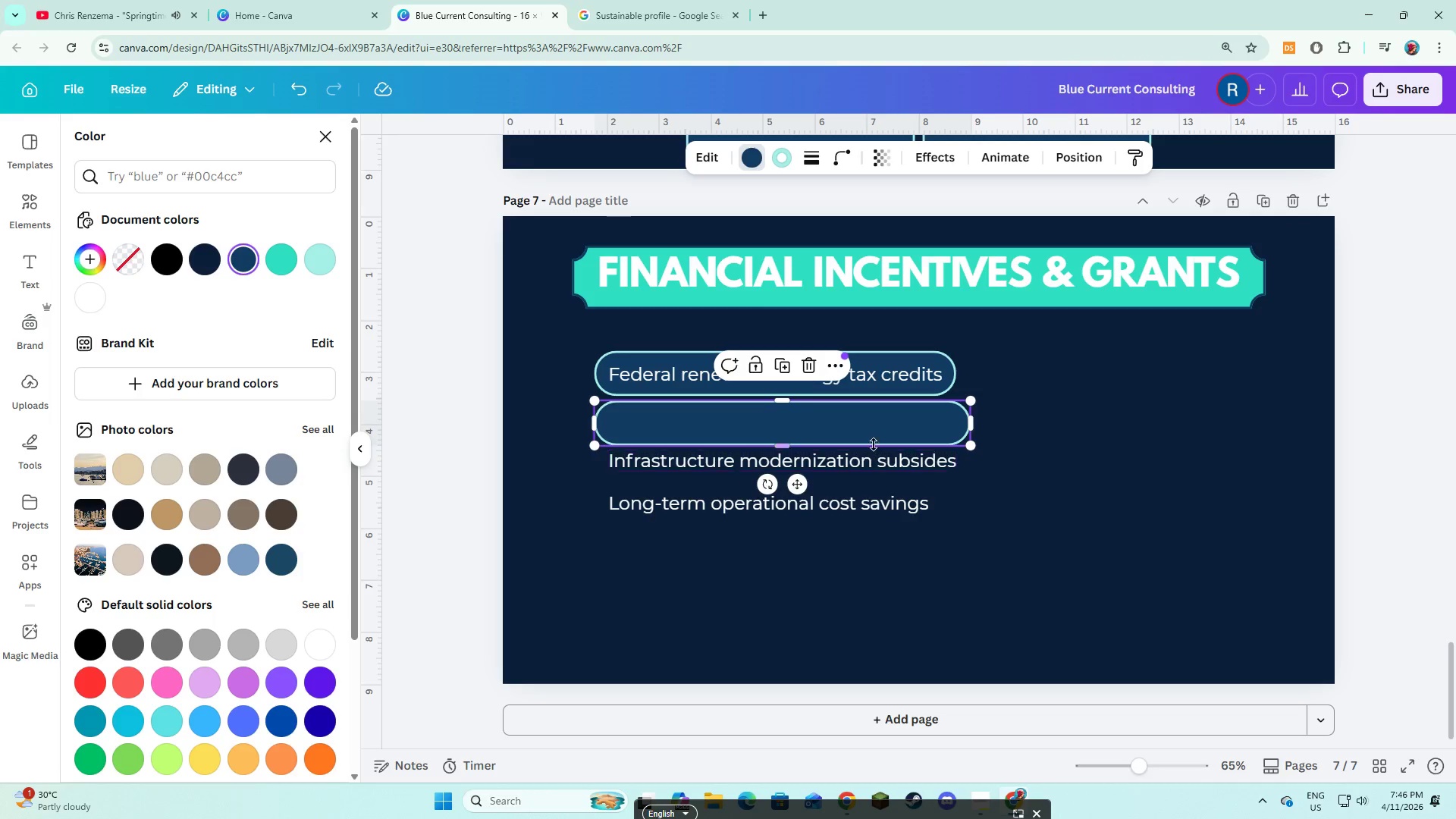 
right_click([871, 425])
 